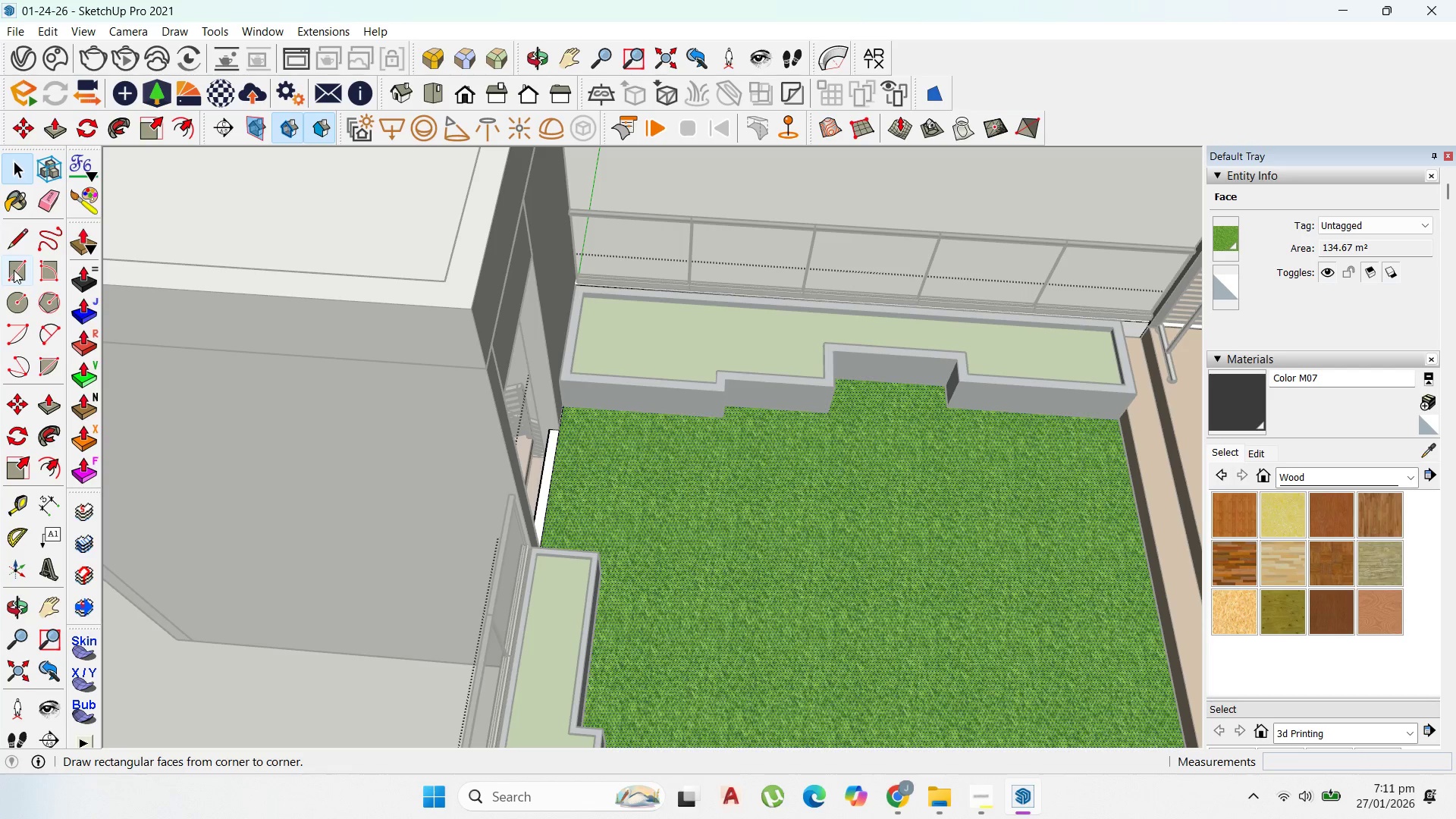 
left_click([16, 269])
 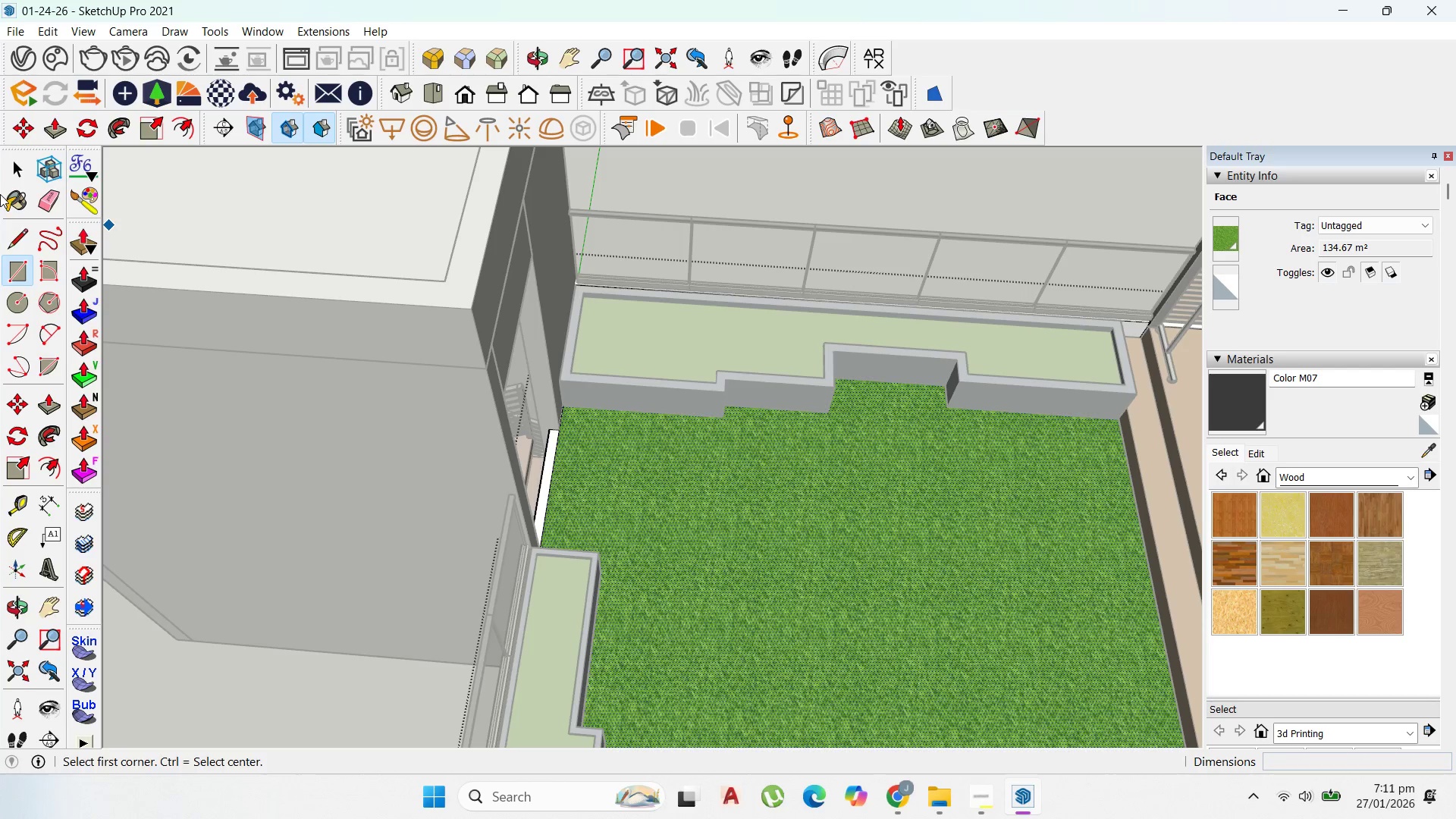 
left_click([12, 171])
 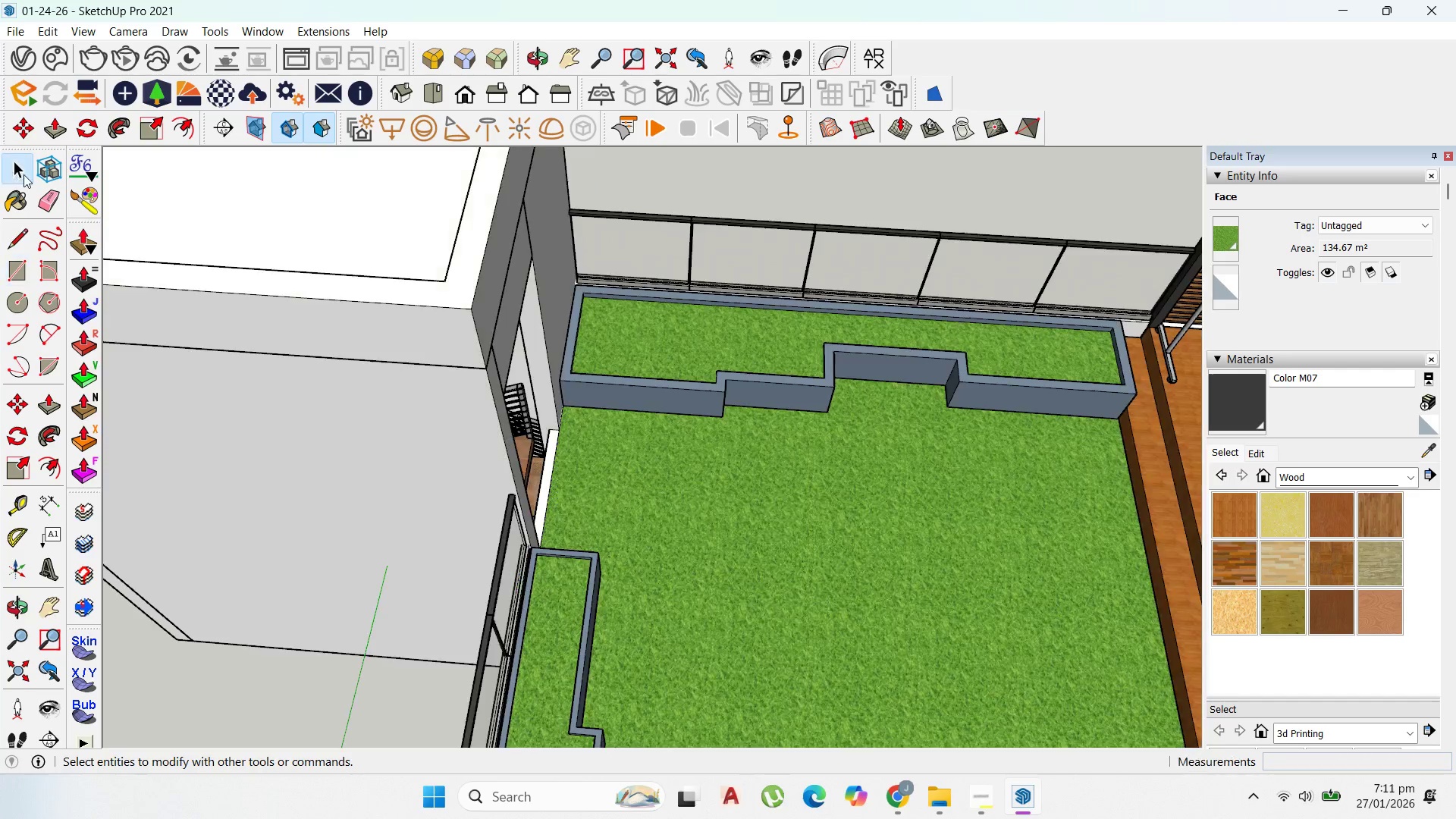 
key(Escape)
 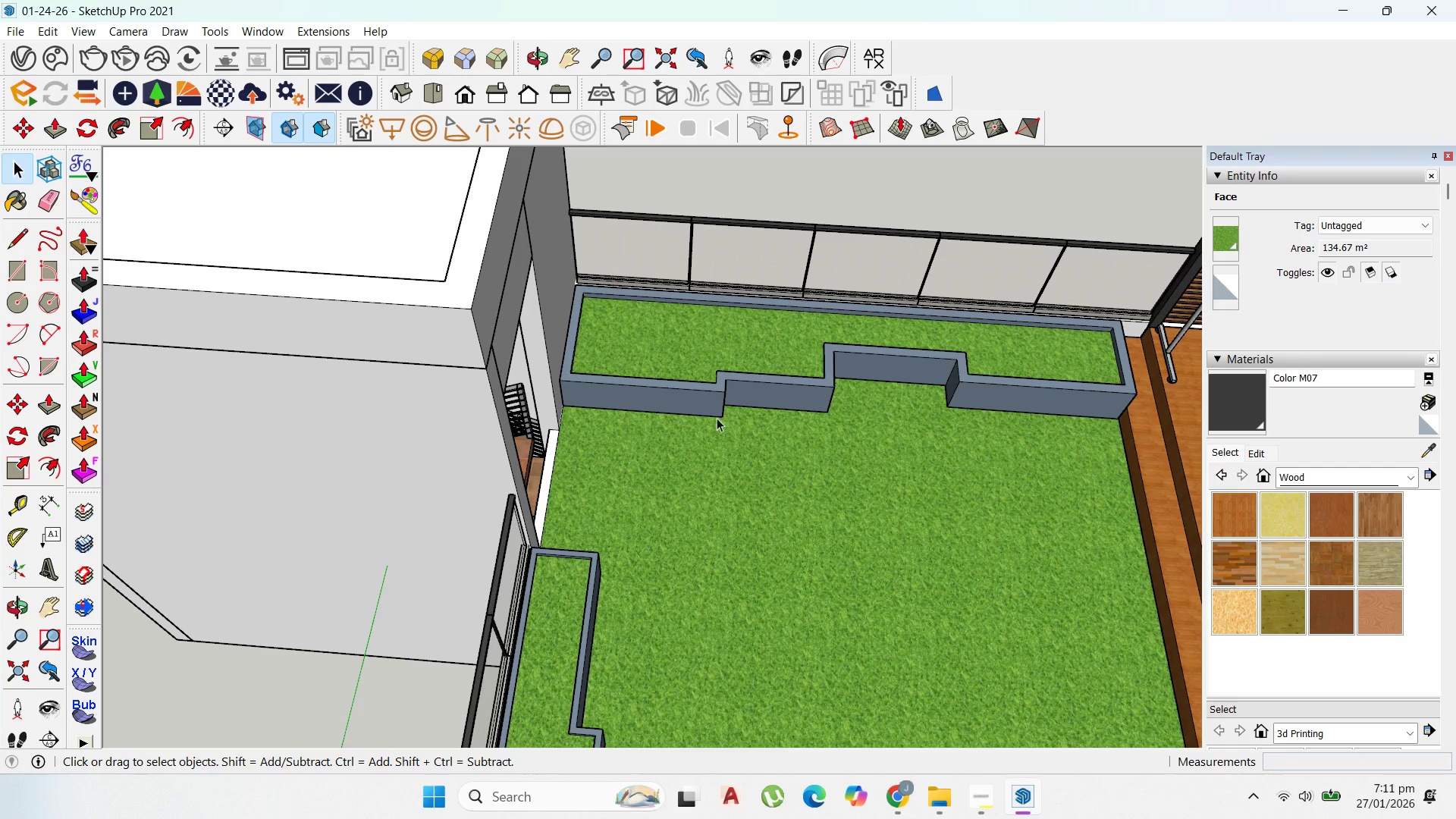 
key(Escape)
 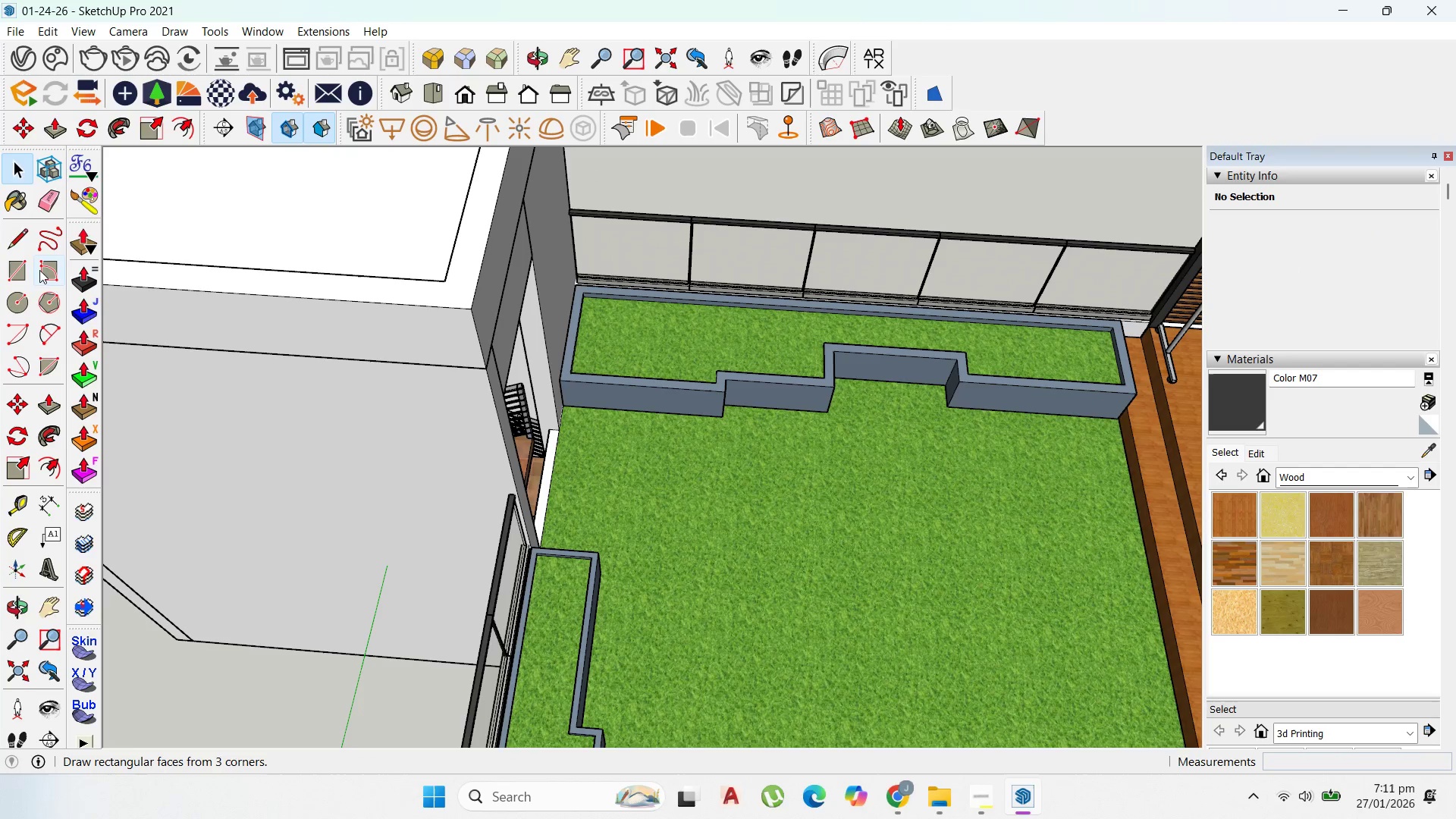 
left_click([26, 267])
 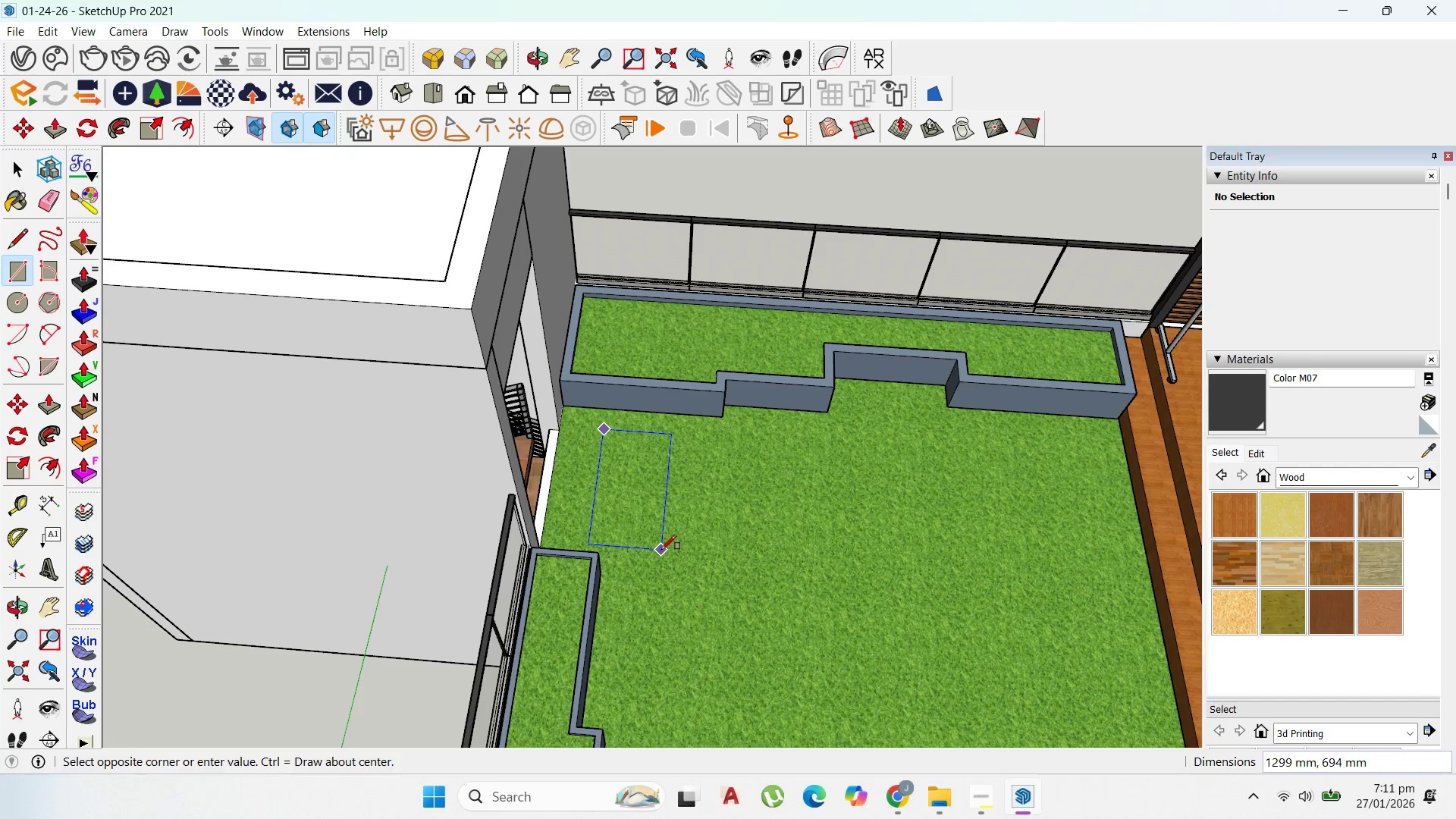 
left_click([654, 548])
 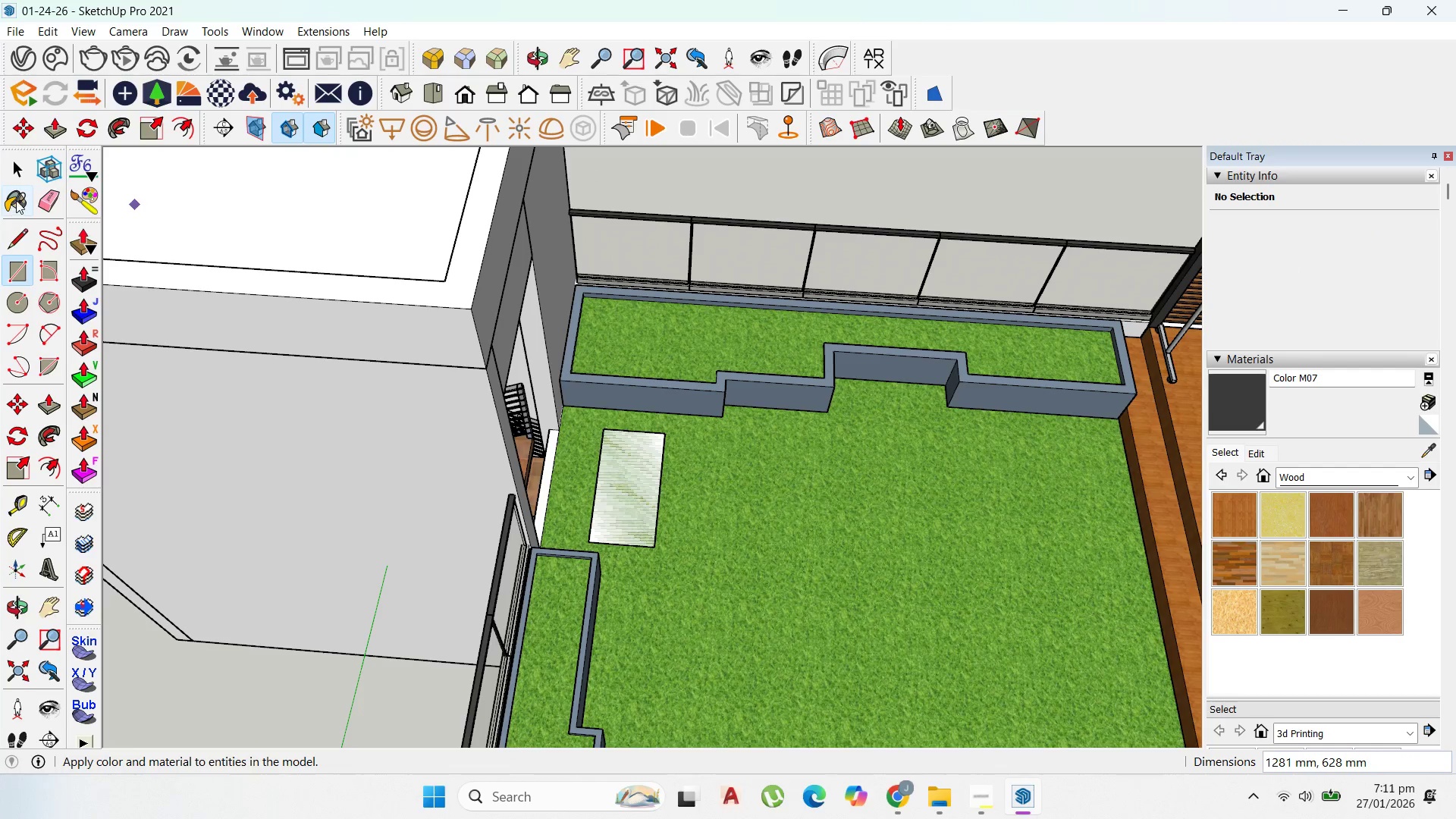 
left_click([21, 169])
 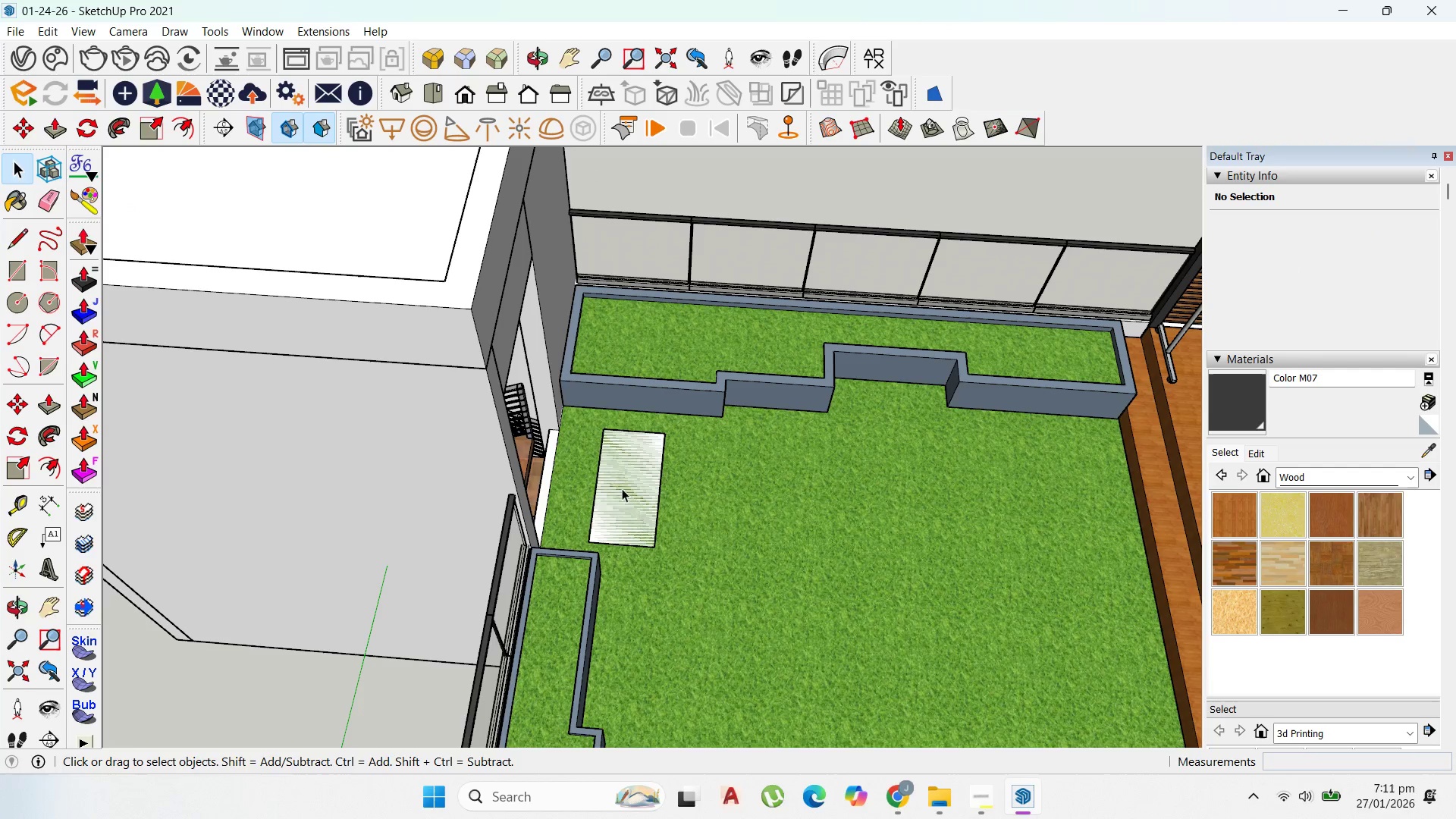 
double_click([631, 487])
 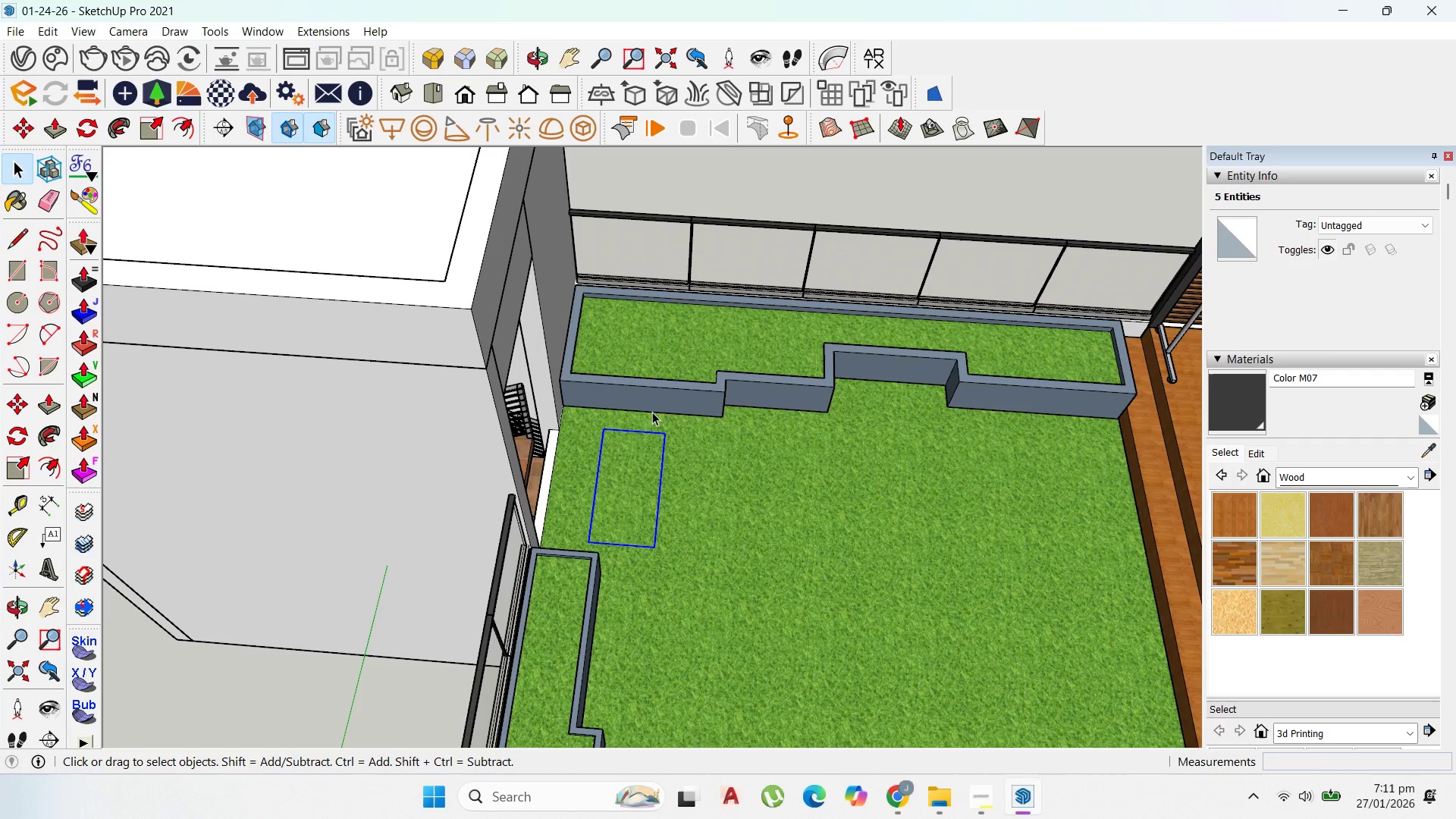 
double_click([623, 460])
 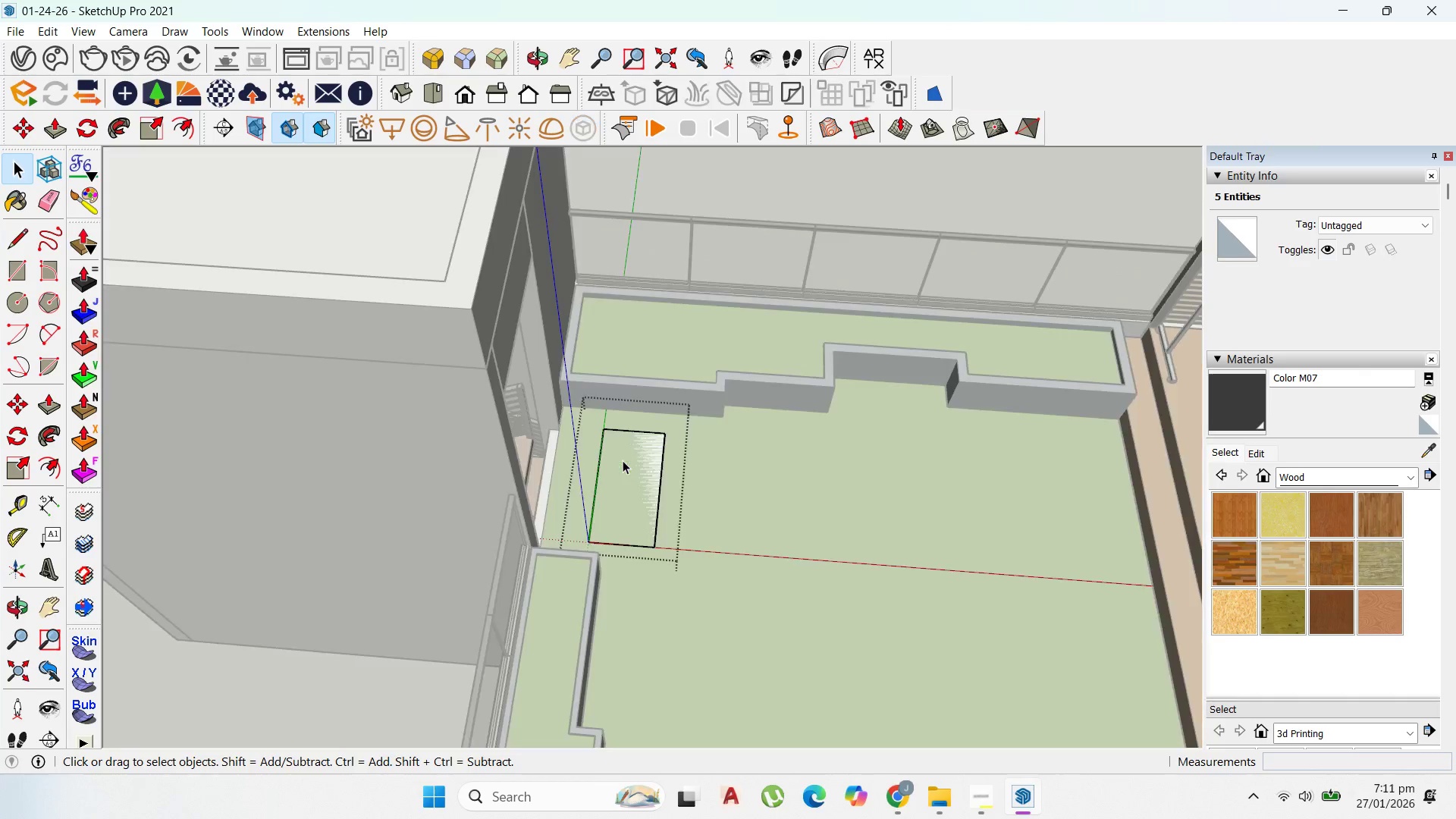 
triple_click([623, 460])
 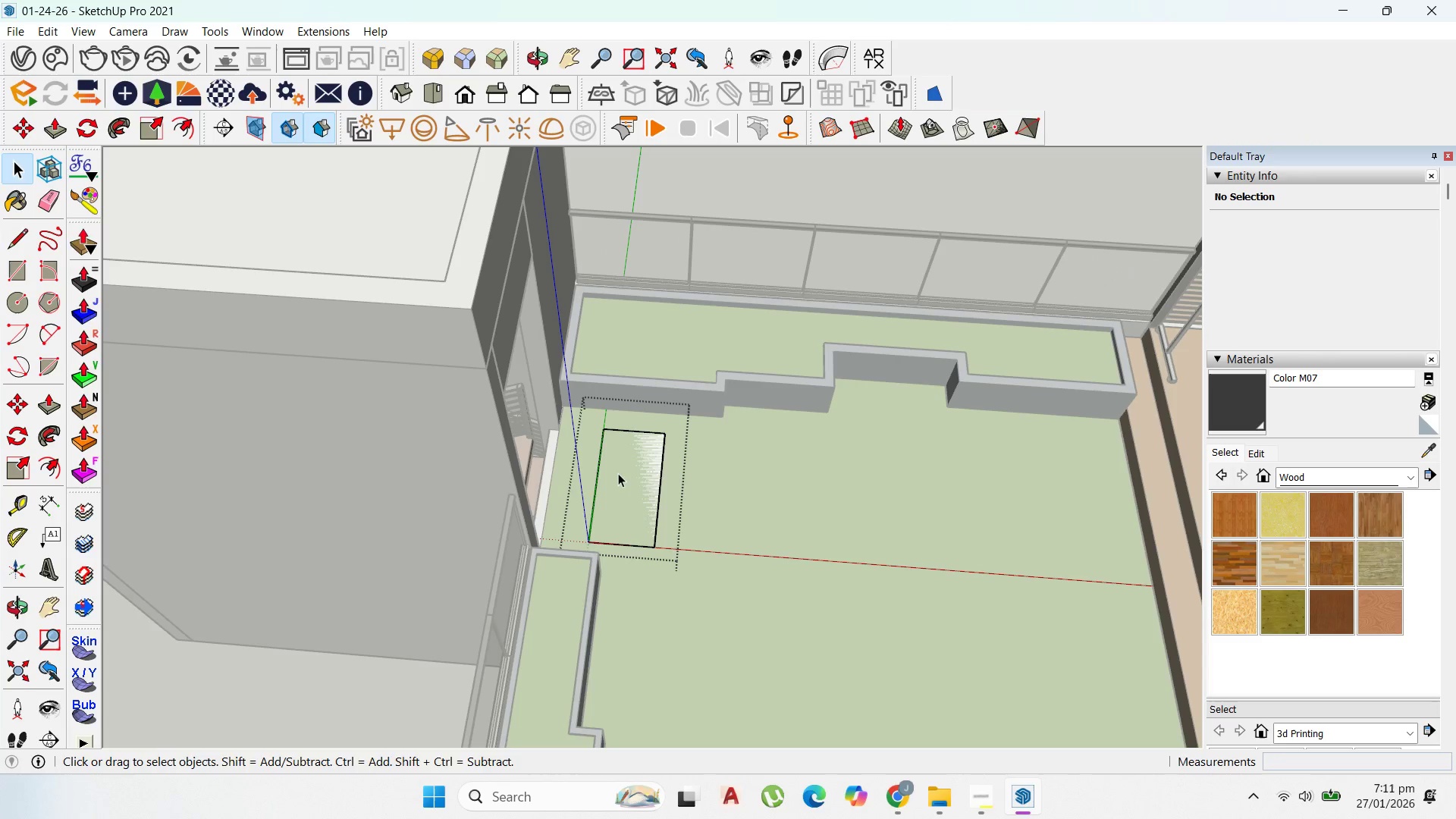 
type(p50)
 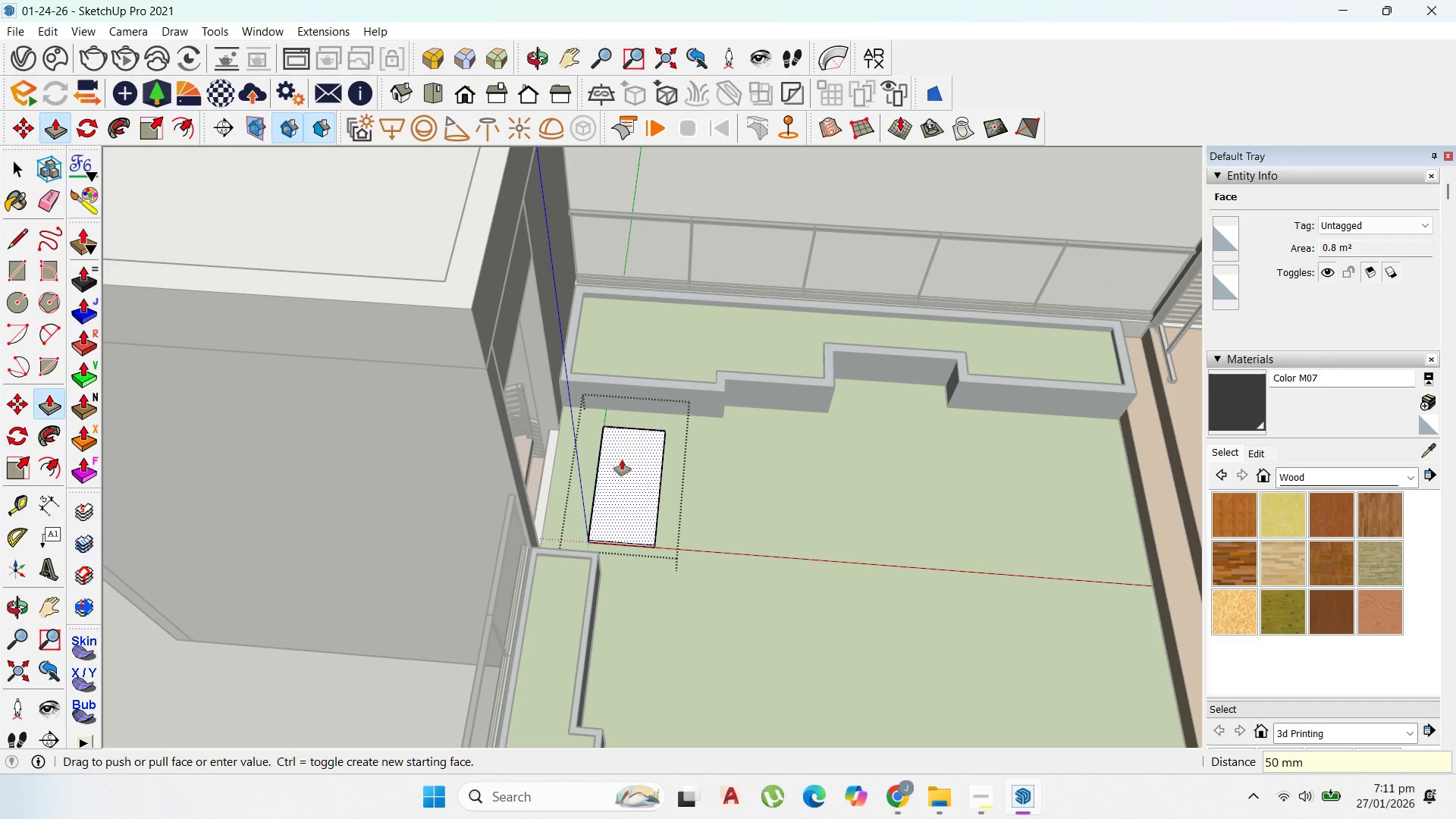 
left_click_drag(start_coordinate=[618, 475], to_coordinate=[622, 460])
 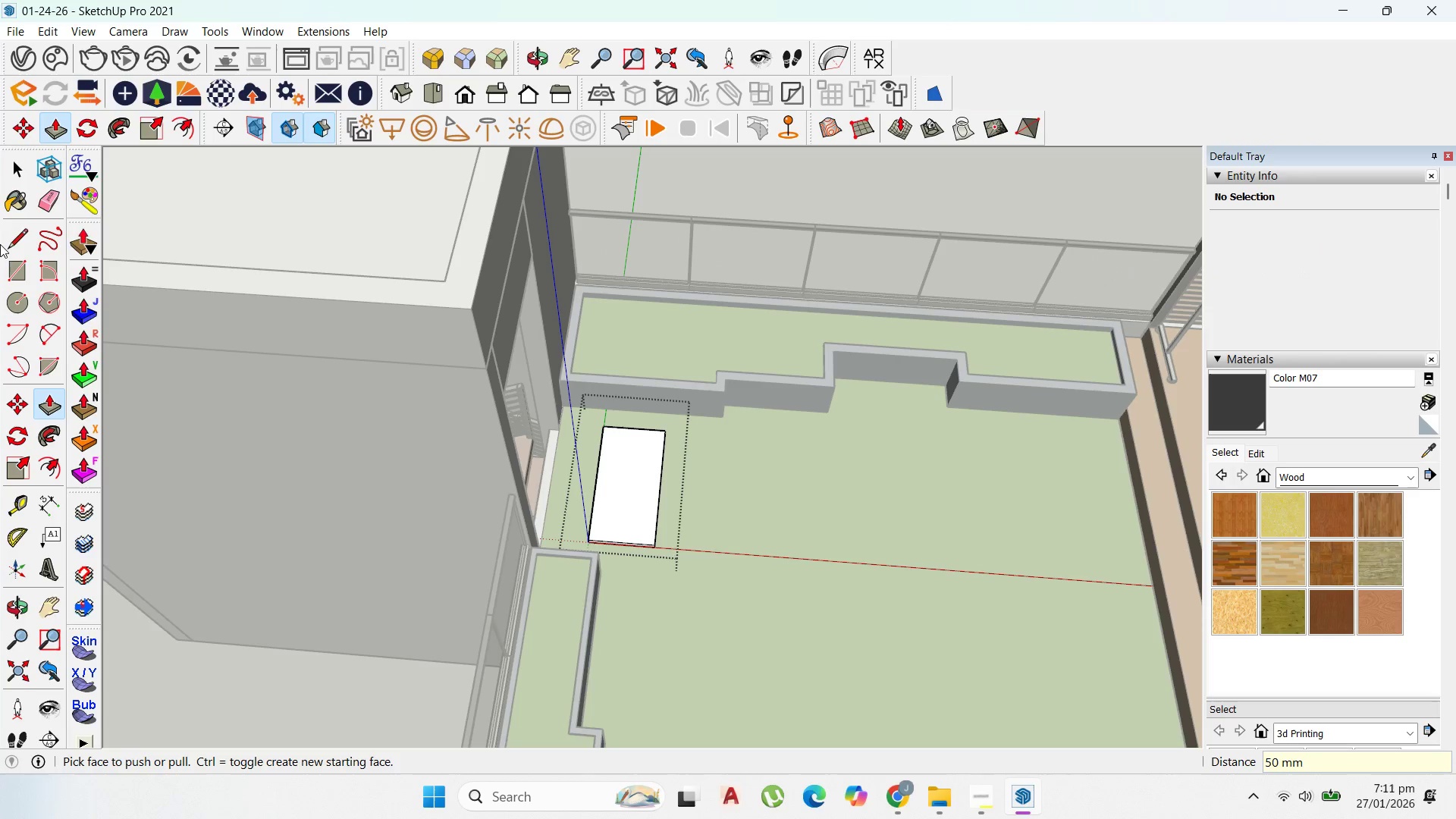 
key(Enter)
 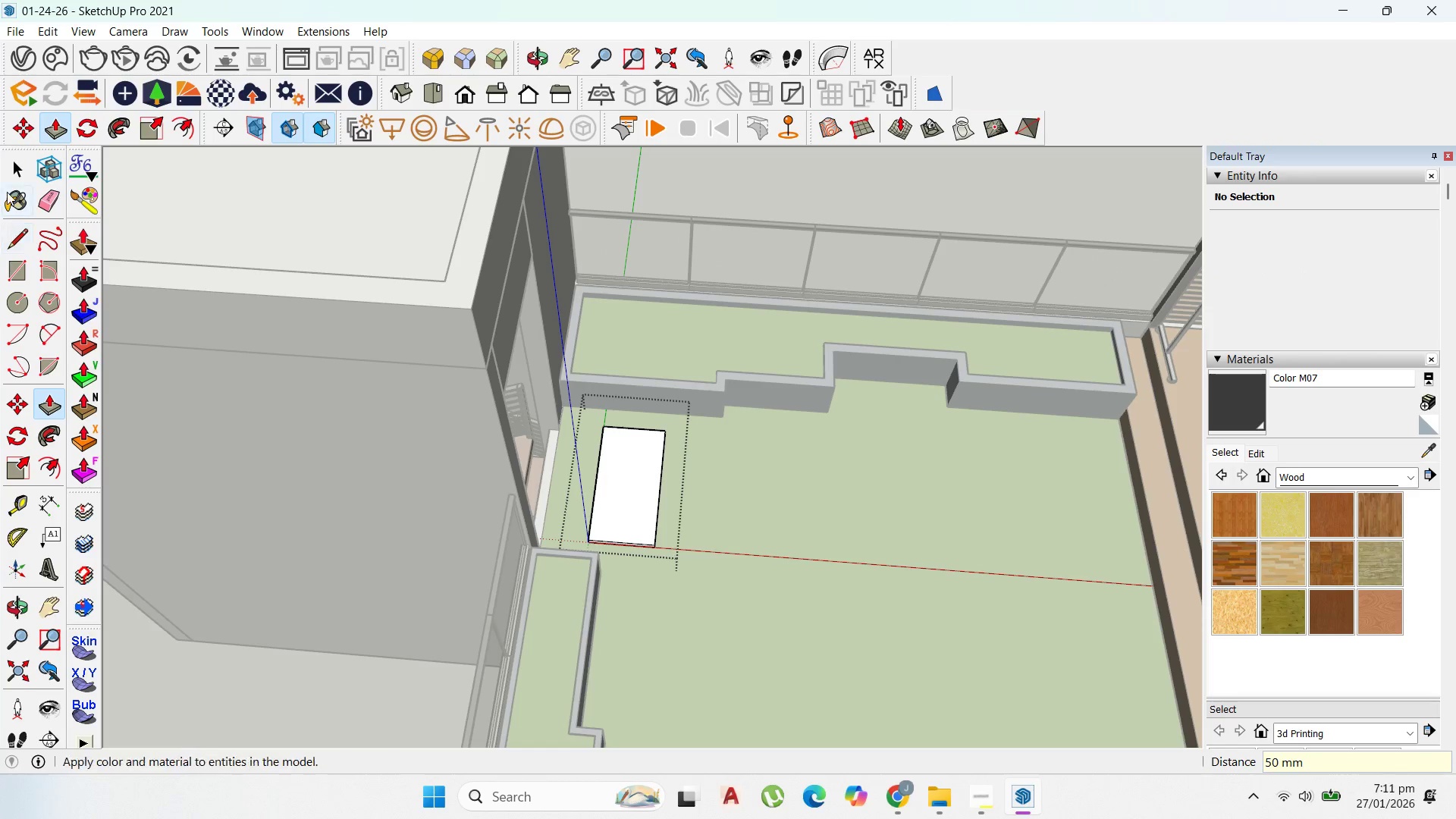 
scroll: coordinate [473, 408], scroll_direction: up, amount: 10.0
 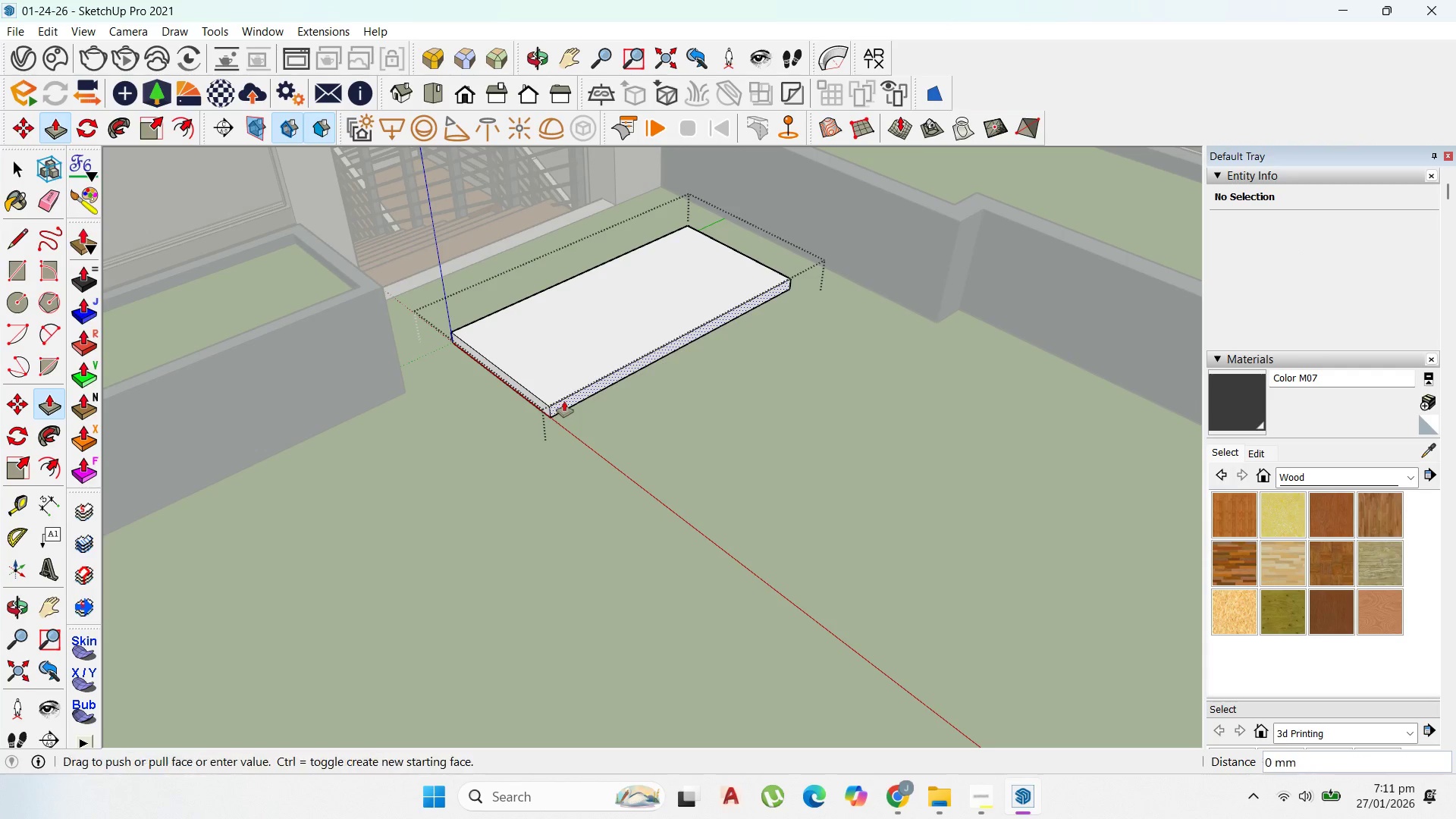 
left_click_drag(start_coordinate=[564, 404], to_coordinate=[535, 378])
 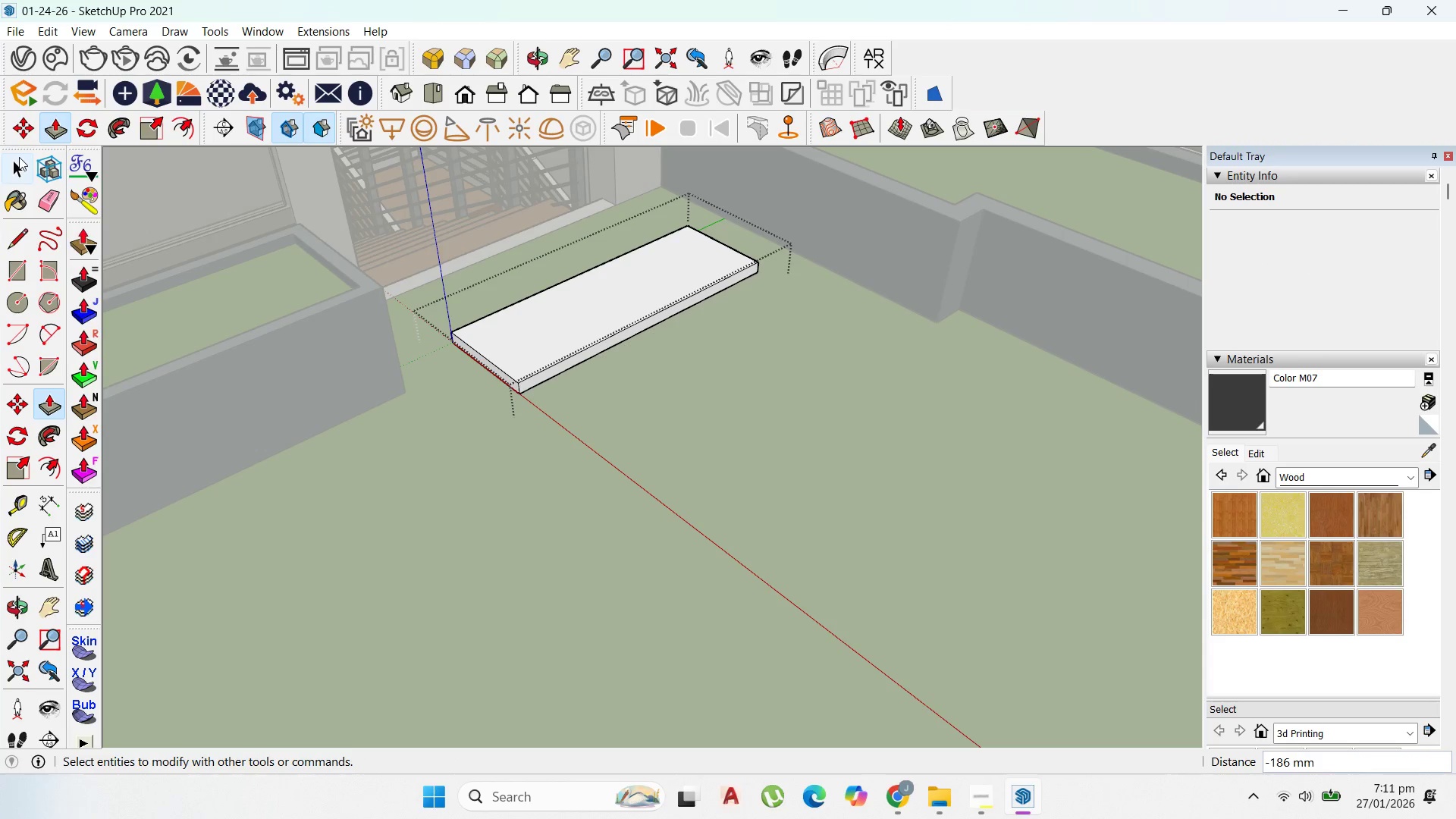 
left_click([19, 168])
 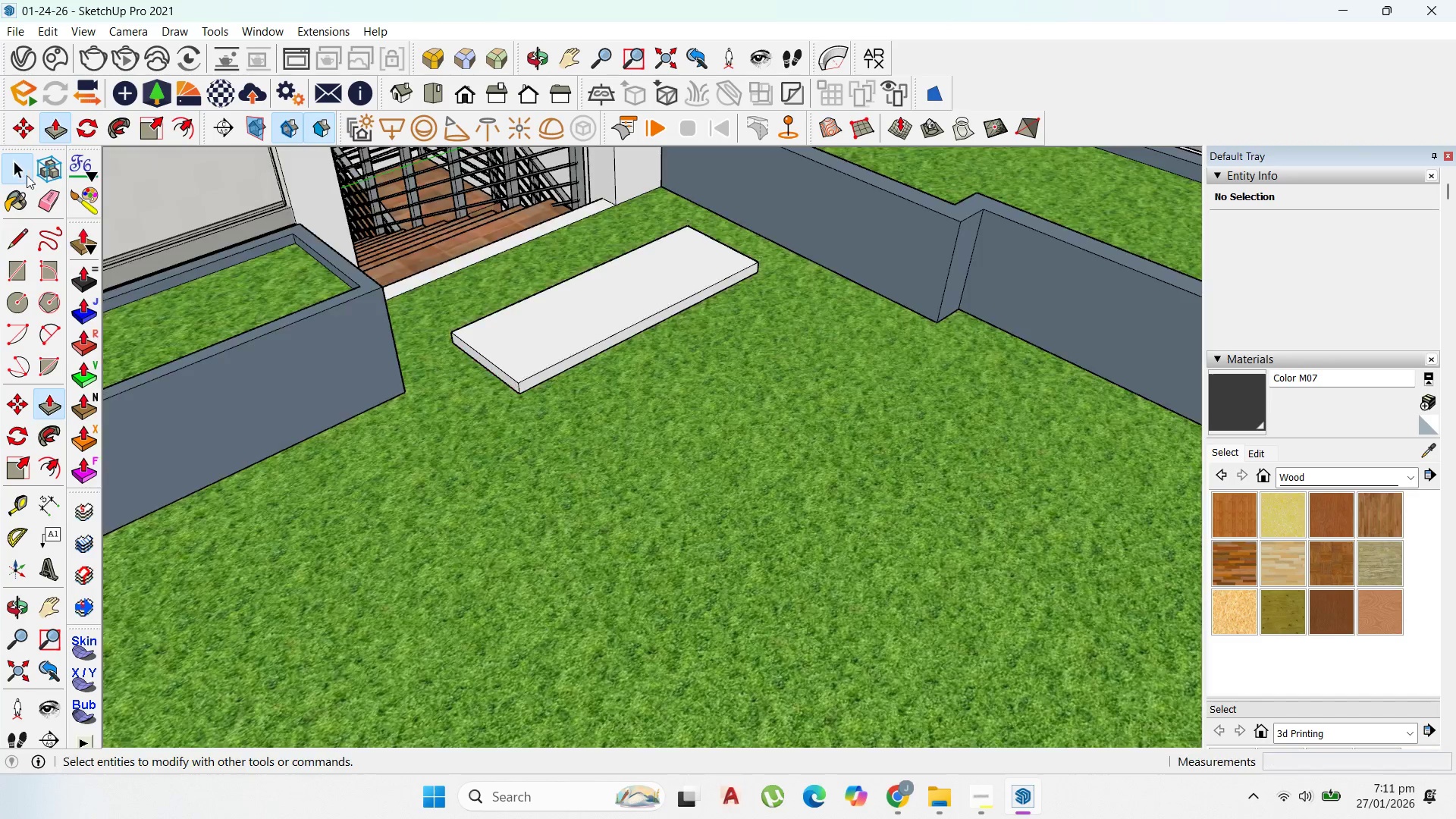 
key(Escape)
 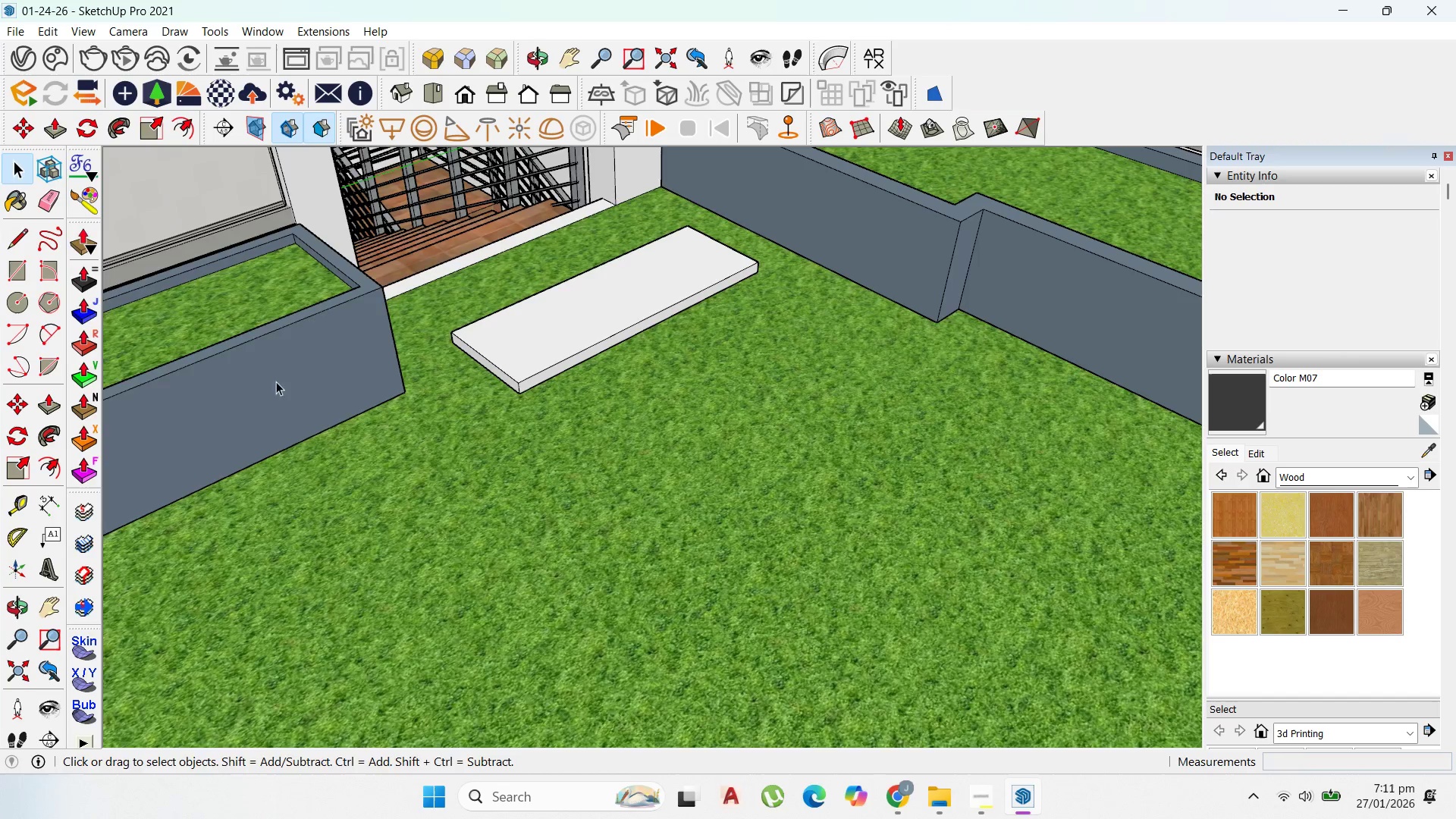 
key(Escape)
 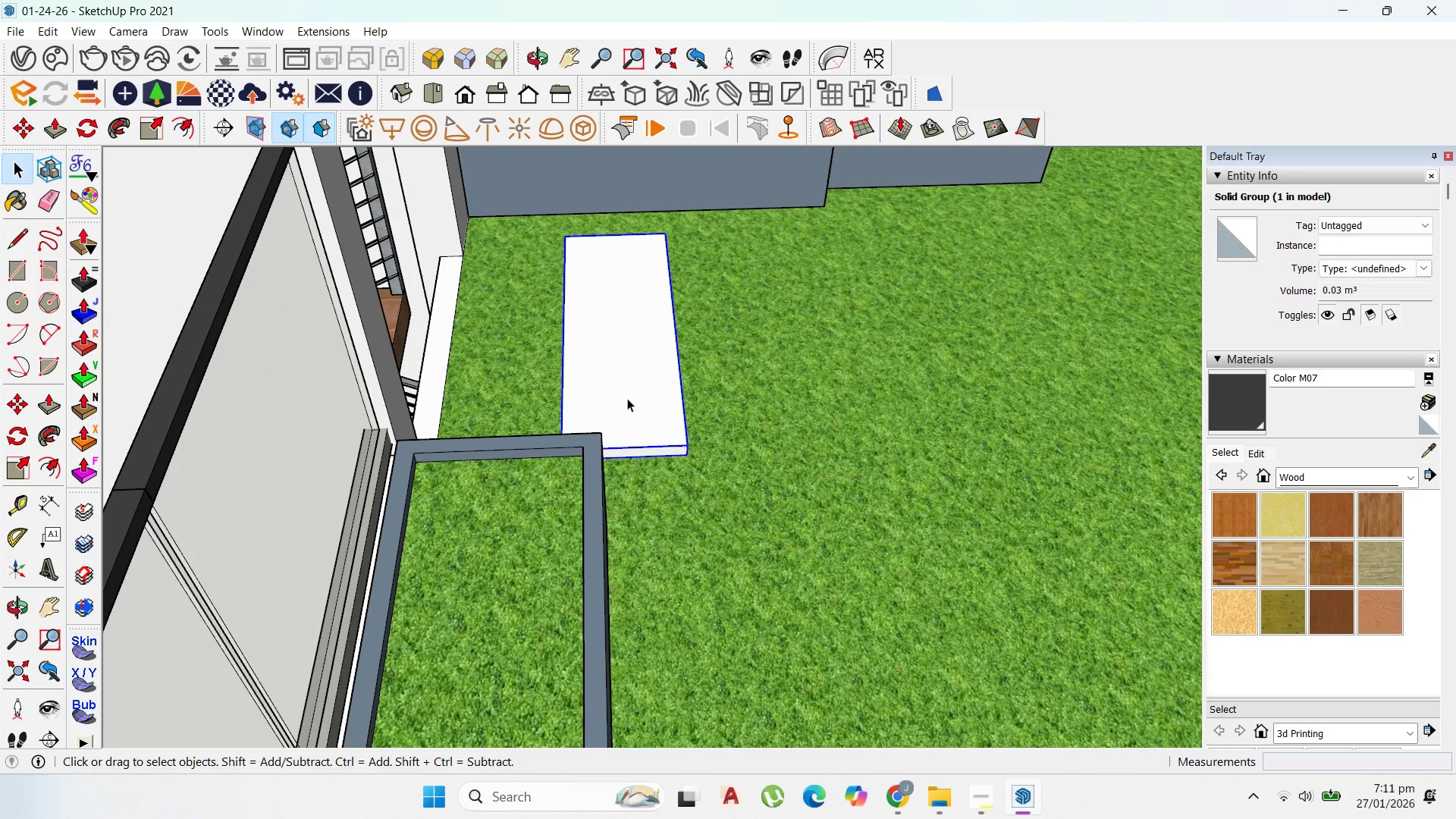 
wait(9.3)
 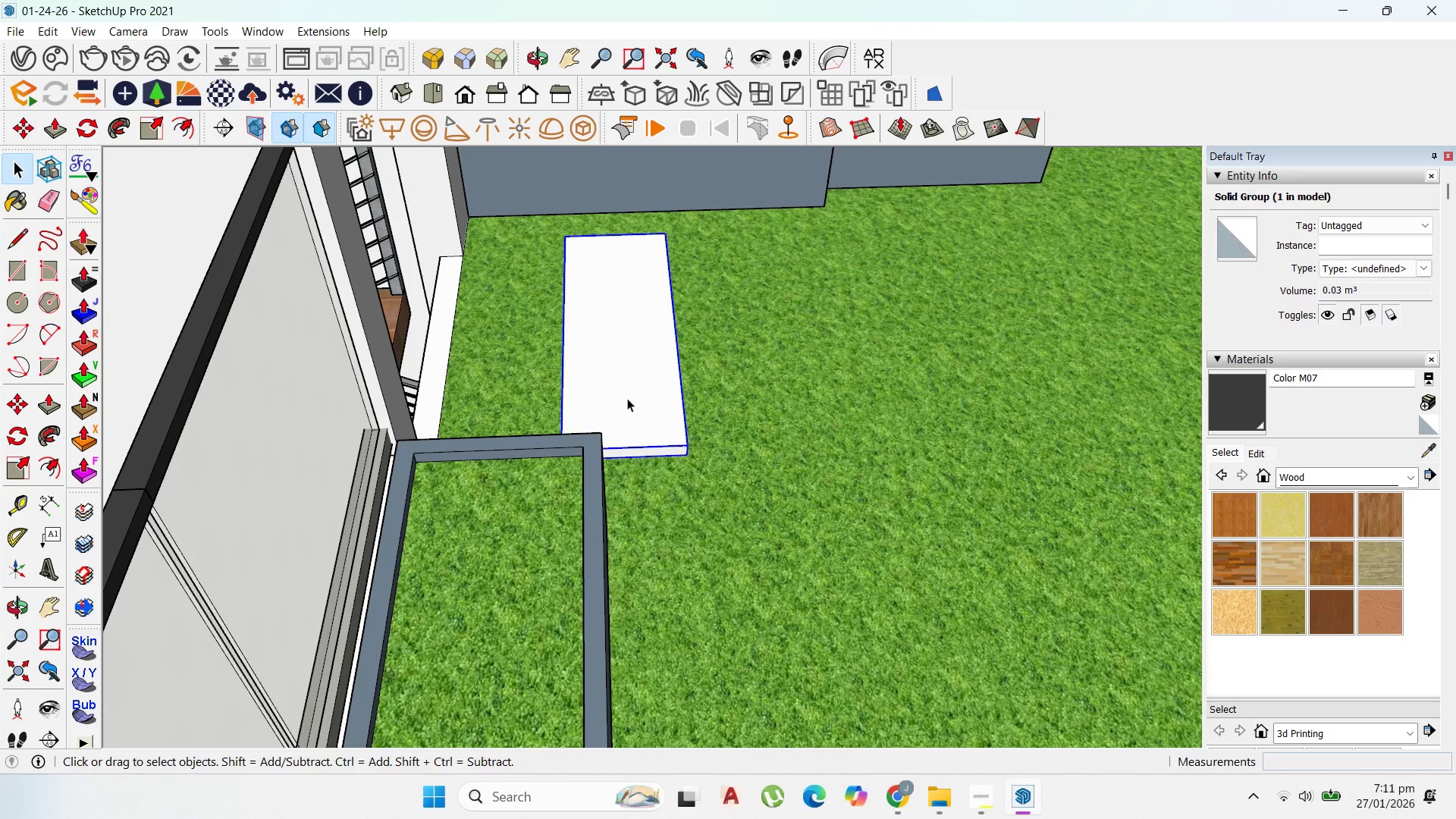 
scroll: coordinate [694, 420], scroll_direction: up, amount: 3.0
 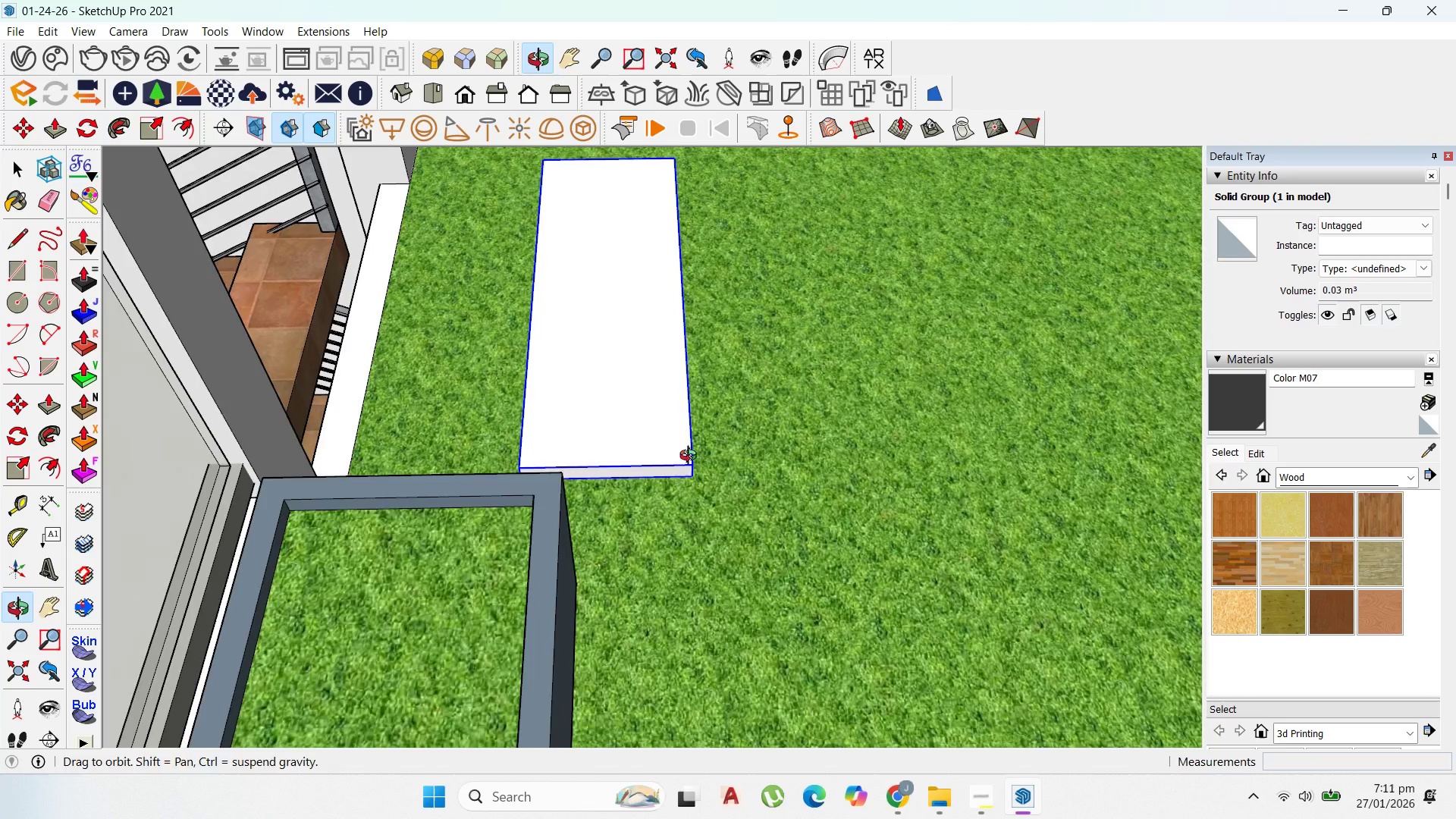 
scroll: coordinate [670, 356], scroll_direction: down, amount: 4.0
 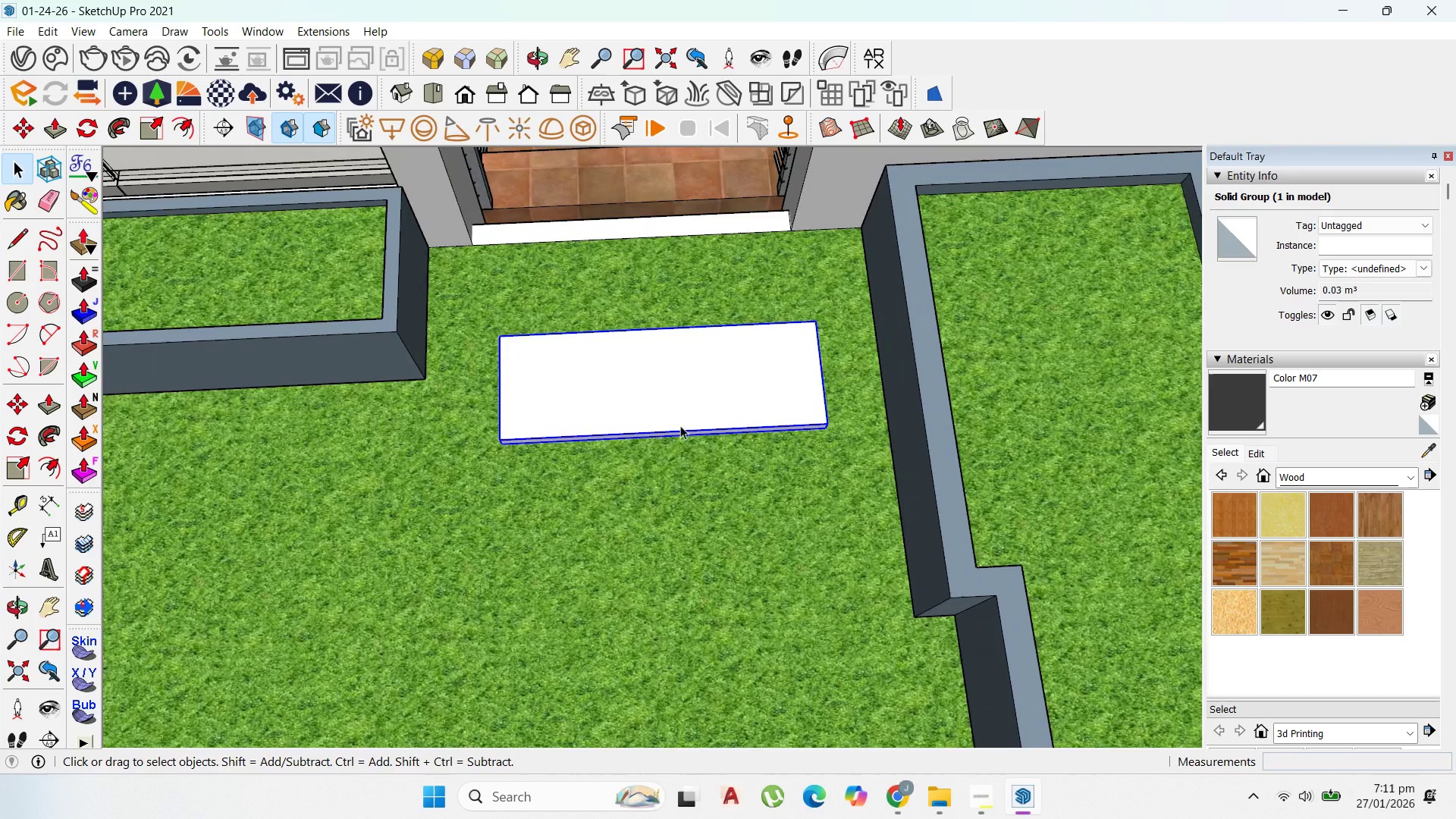 
scroll: coordinate [664, 418], scroll_direction: up, amount: 2.0
 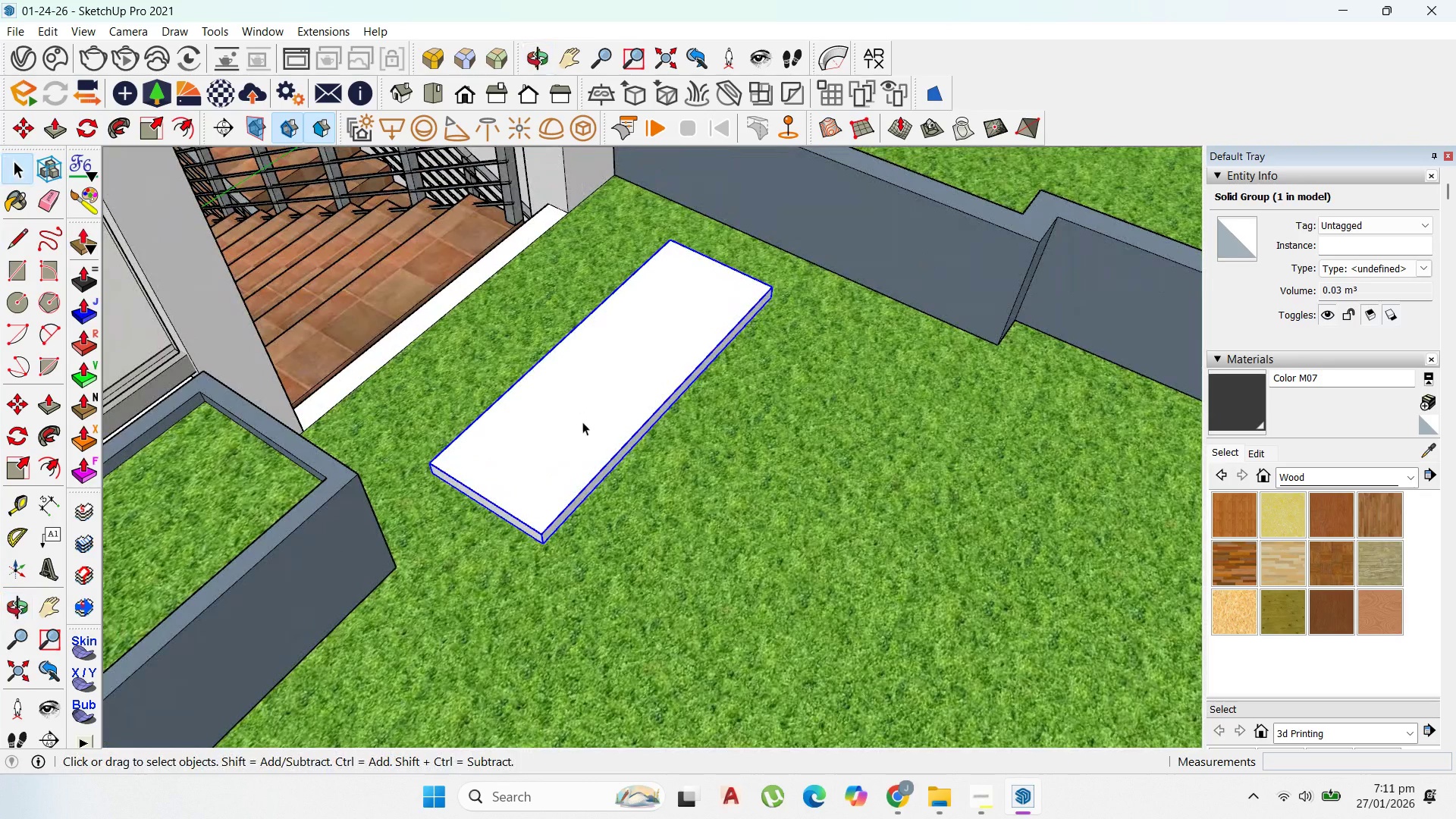 
double_click([559, 437])
 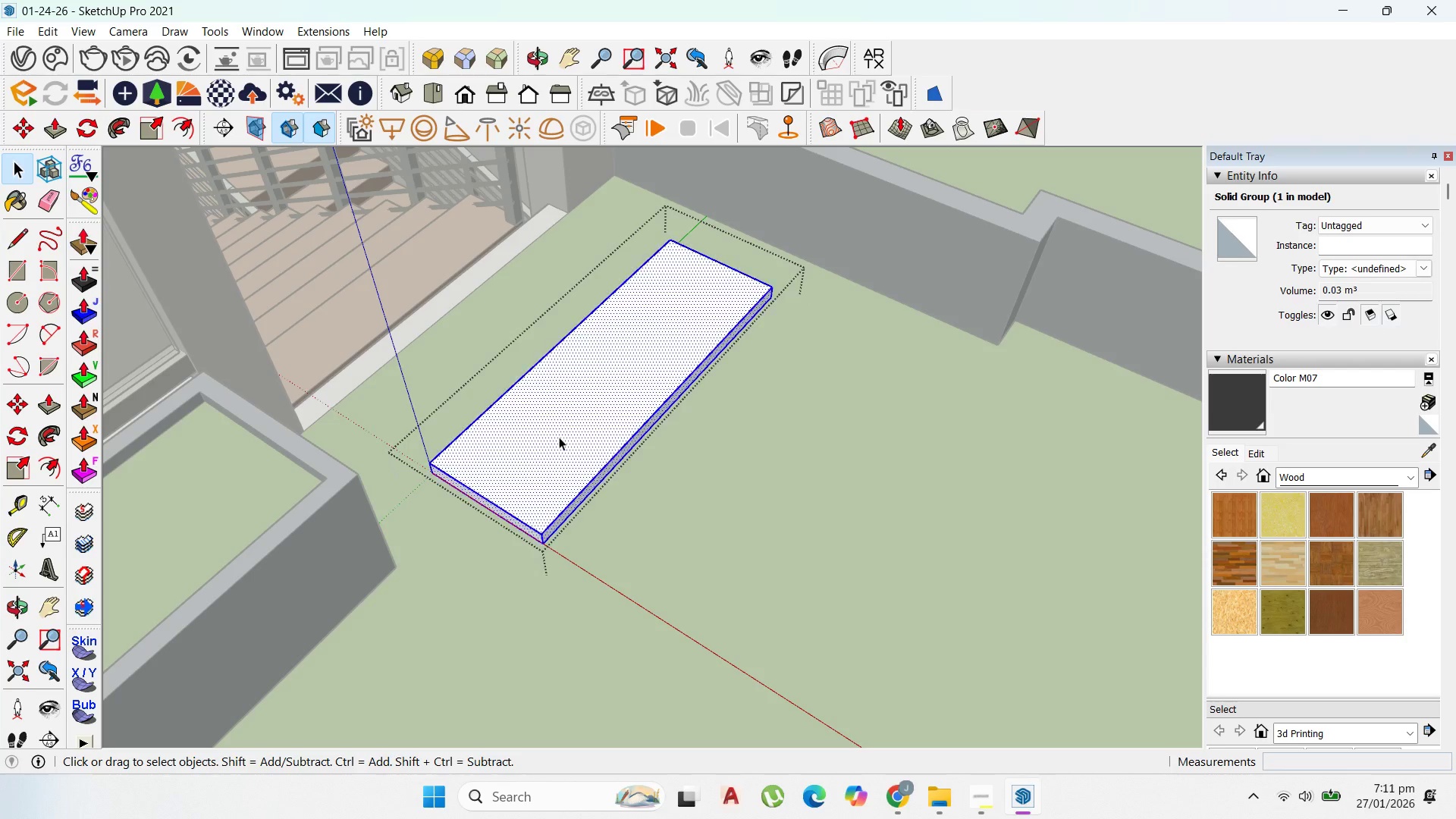 
triple_click([559, 437])
 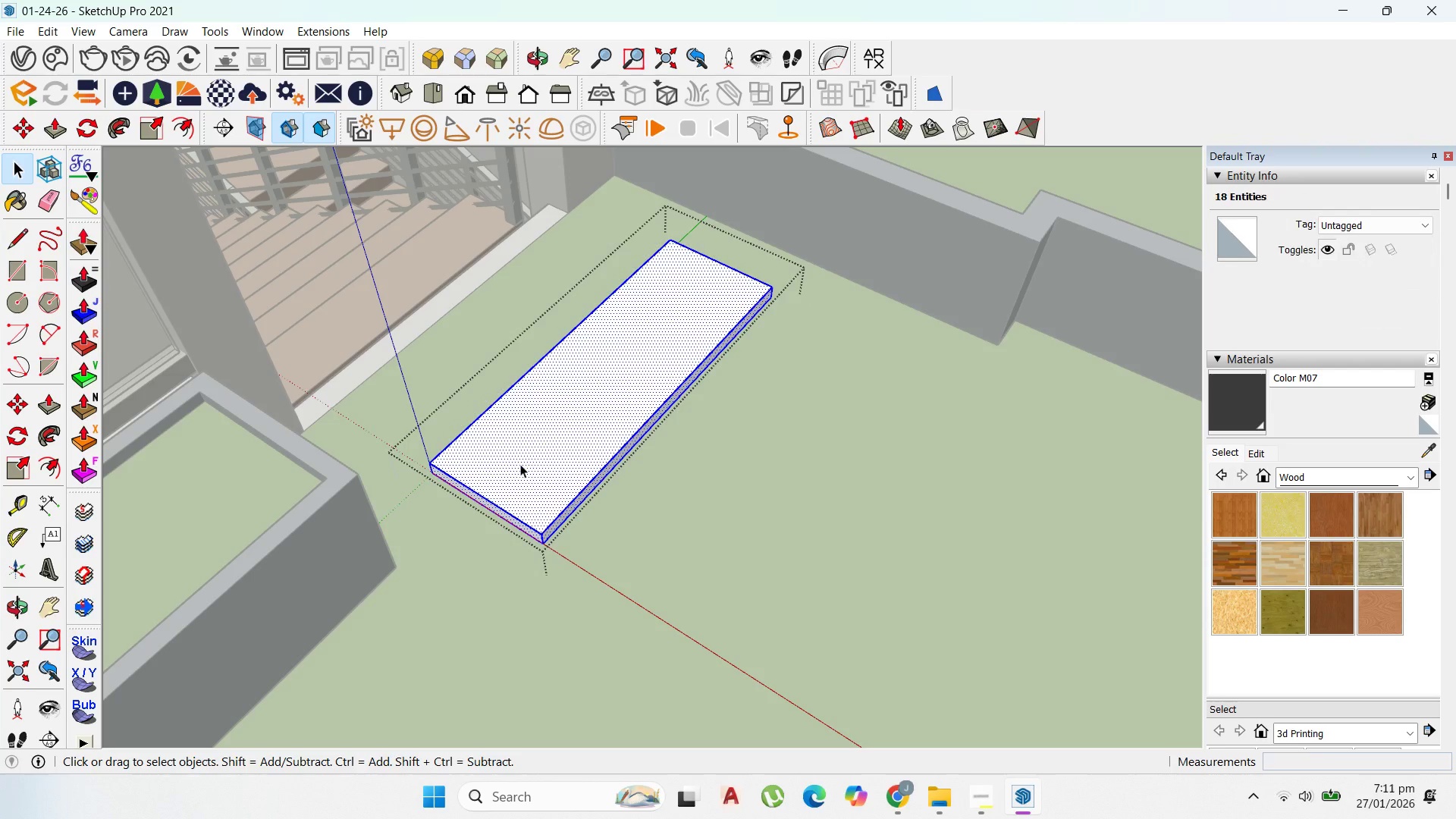 
key(P)
 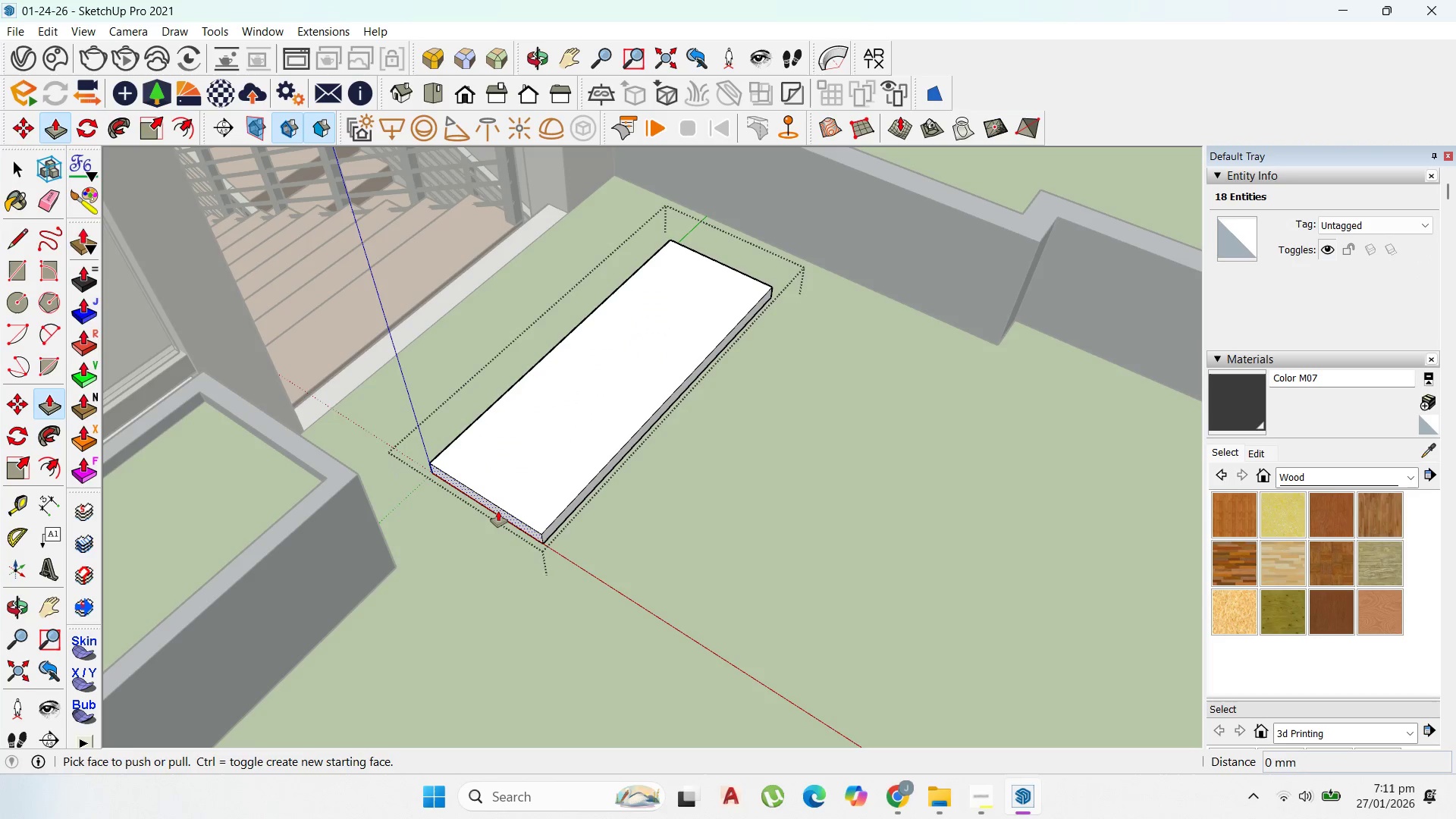 
left_click_drag(start_coordinate=[498, 511], to_coordinate=[461, 534])
 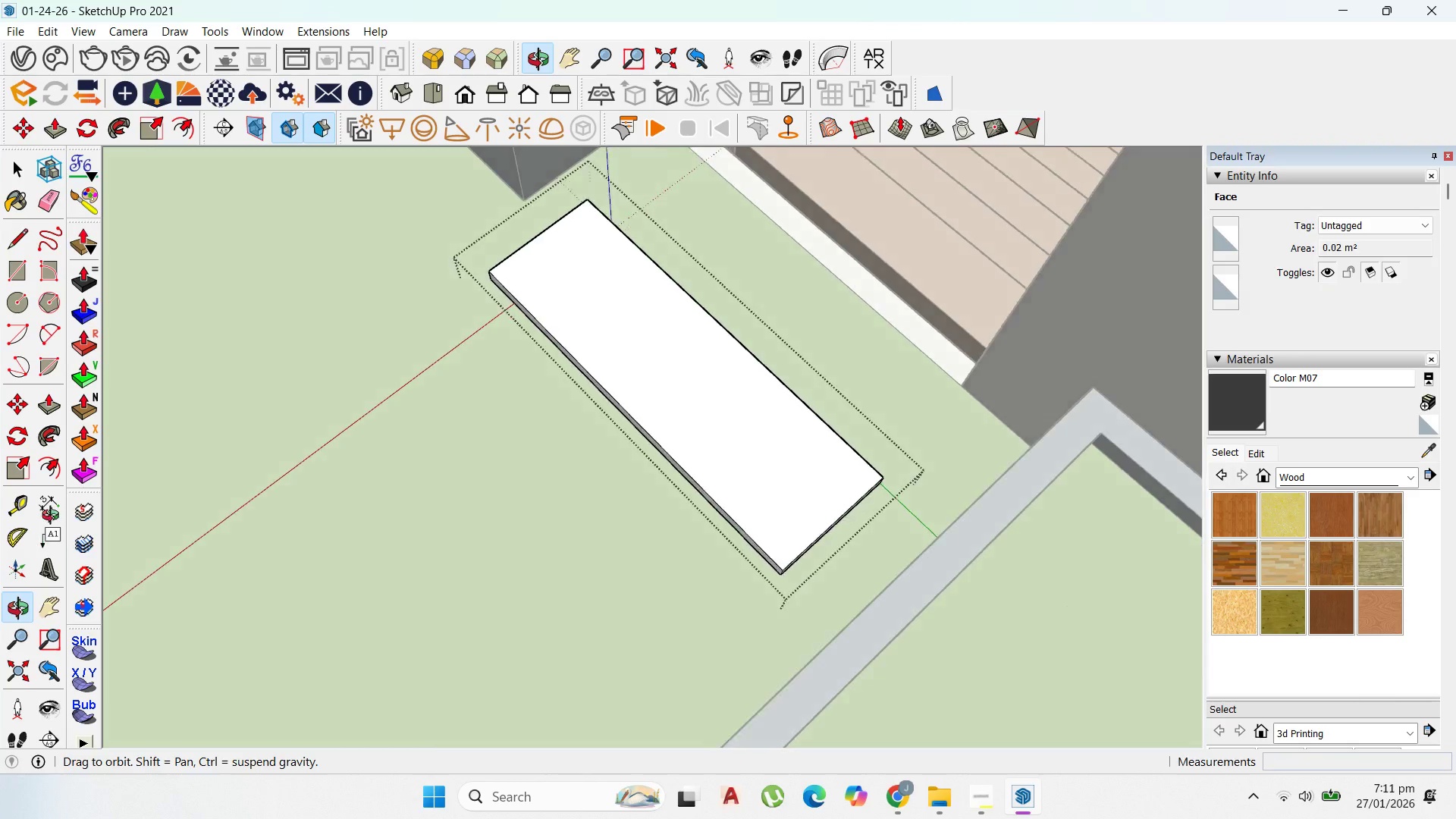 
scroll: coordinate [811, 557], scroll_direction: up, amount: 6.0
 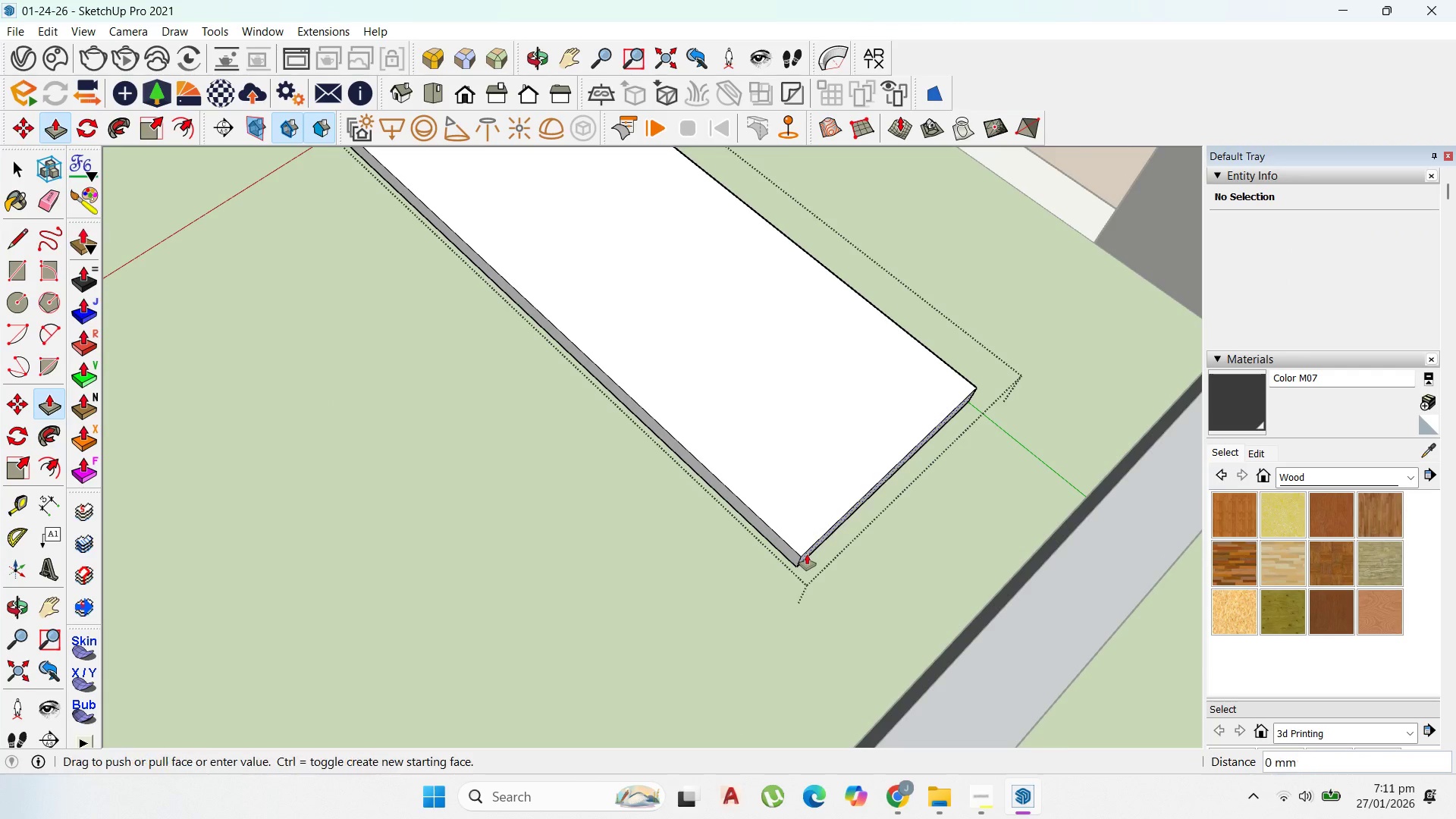 
left_click_drag(start_coordinate=[807, 554], to_coordinate=[875, 581])
 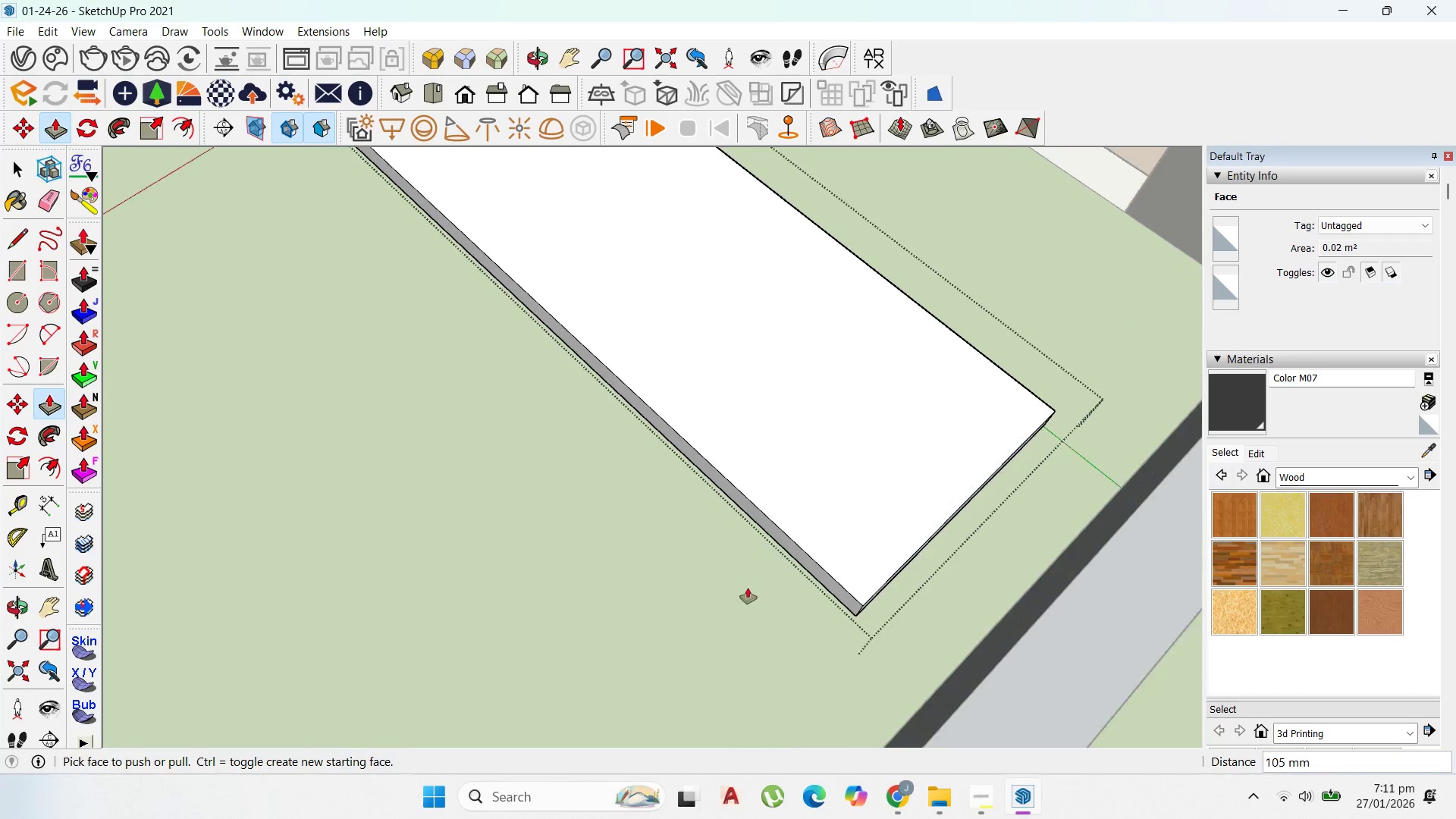 
scroll: coordinate [836, 598], scroll_direction: down, amount: 14.0
 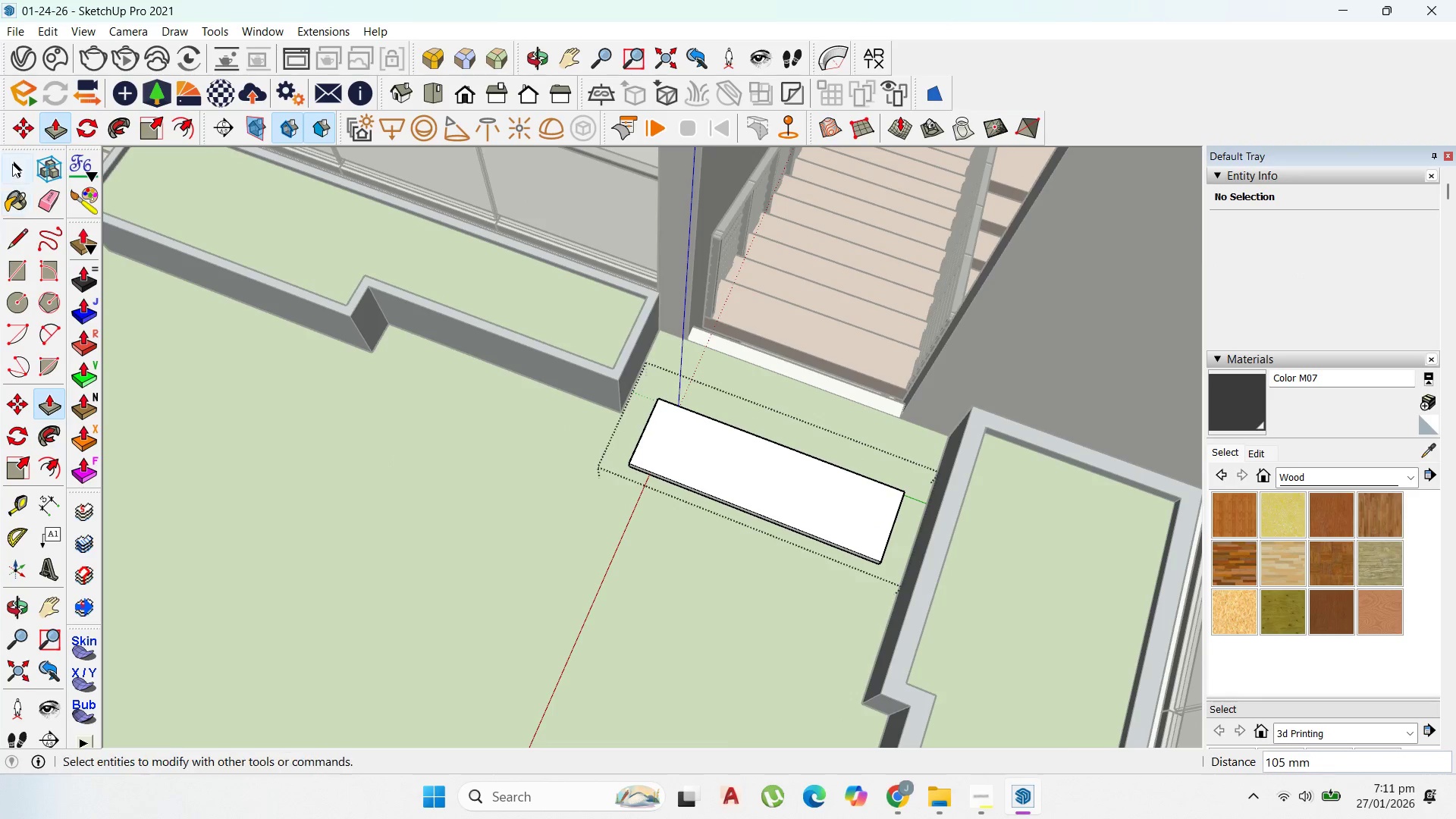 
left_click([13, 160])
 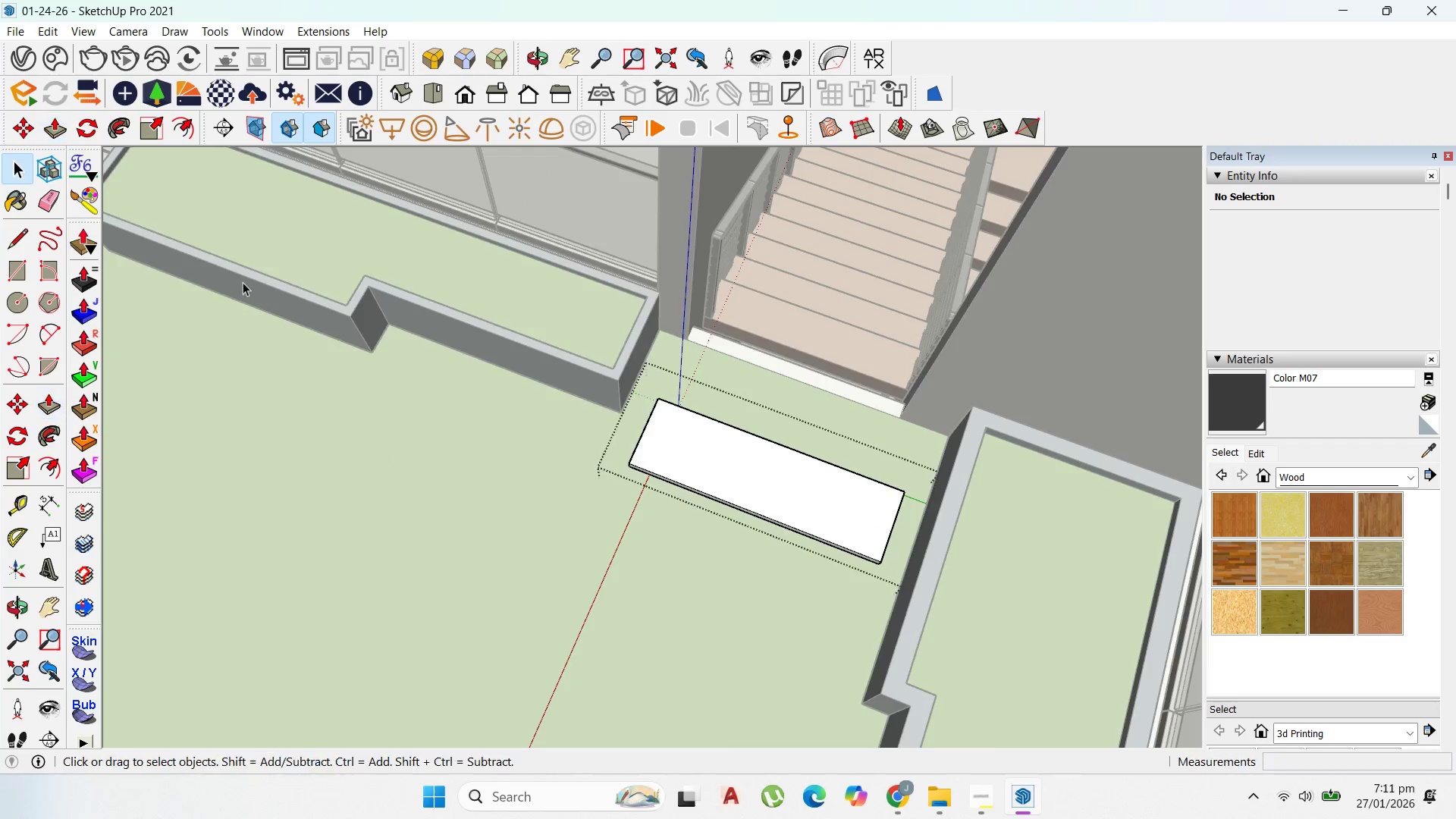 
key(Escape)
 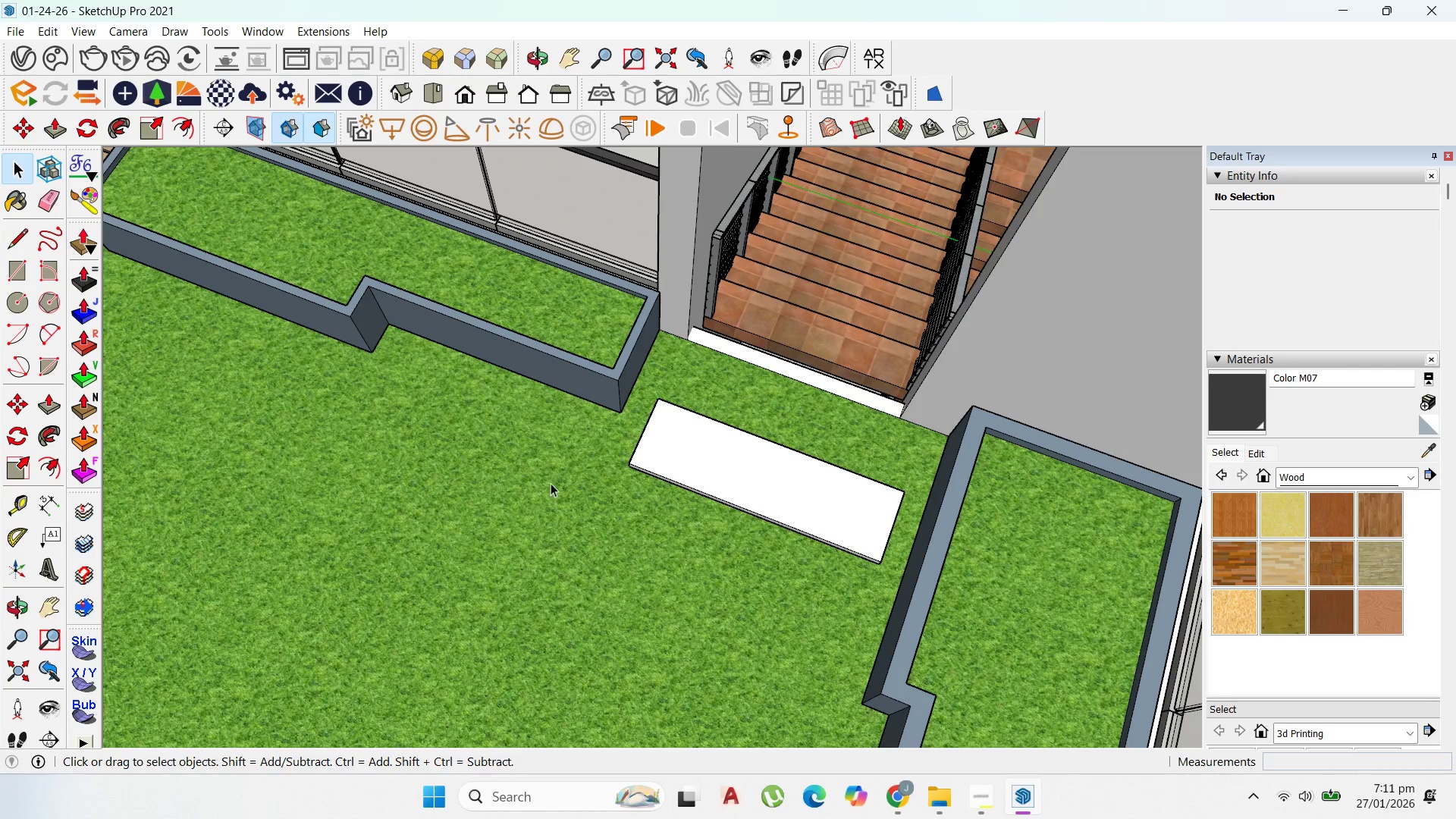 
scroll: coordinate [601, 499], scroll_direction: down, amount: 1.0
 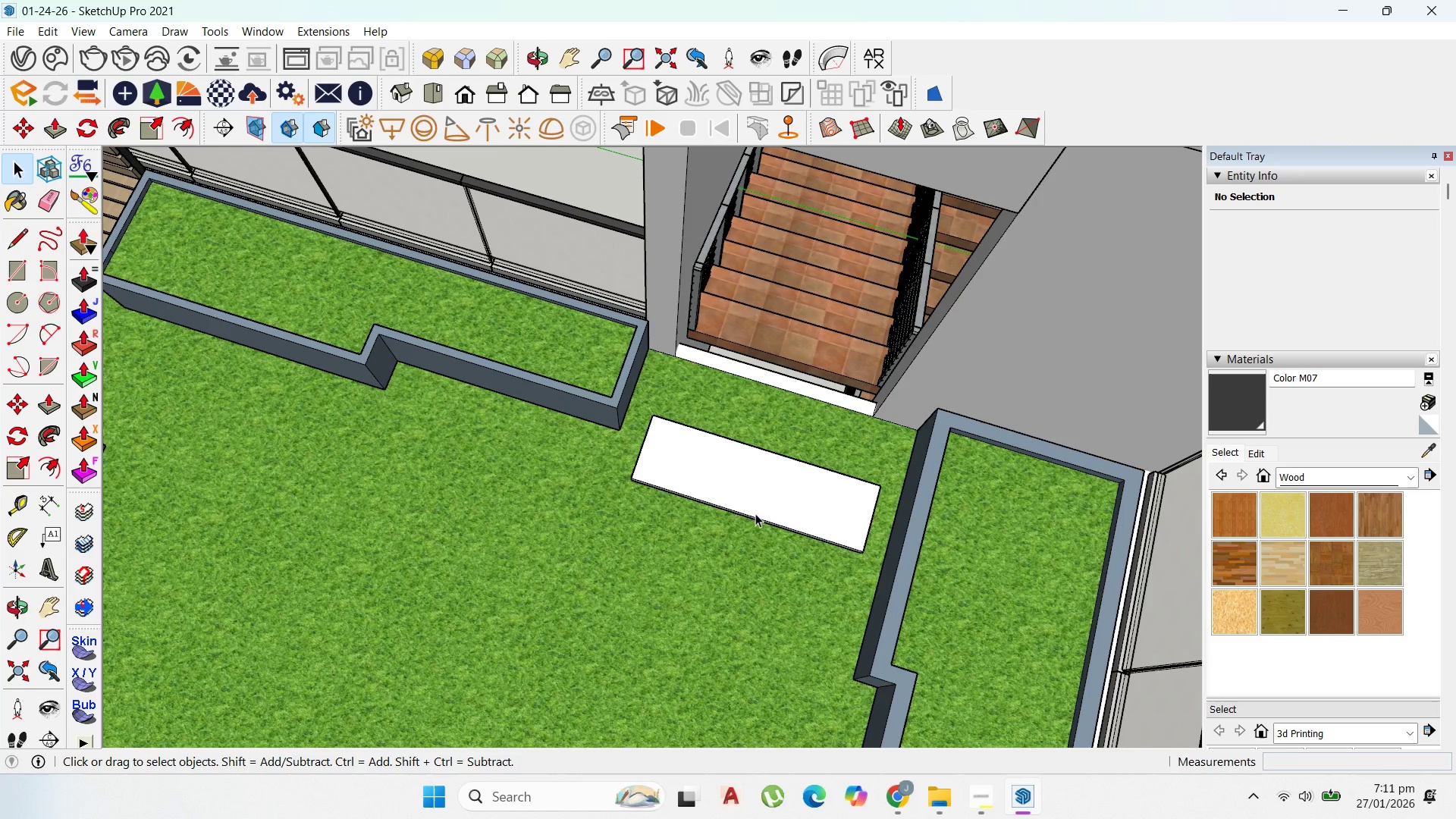 
left_click([767, 506])
 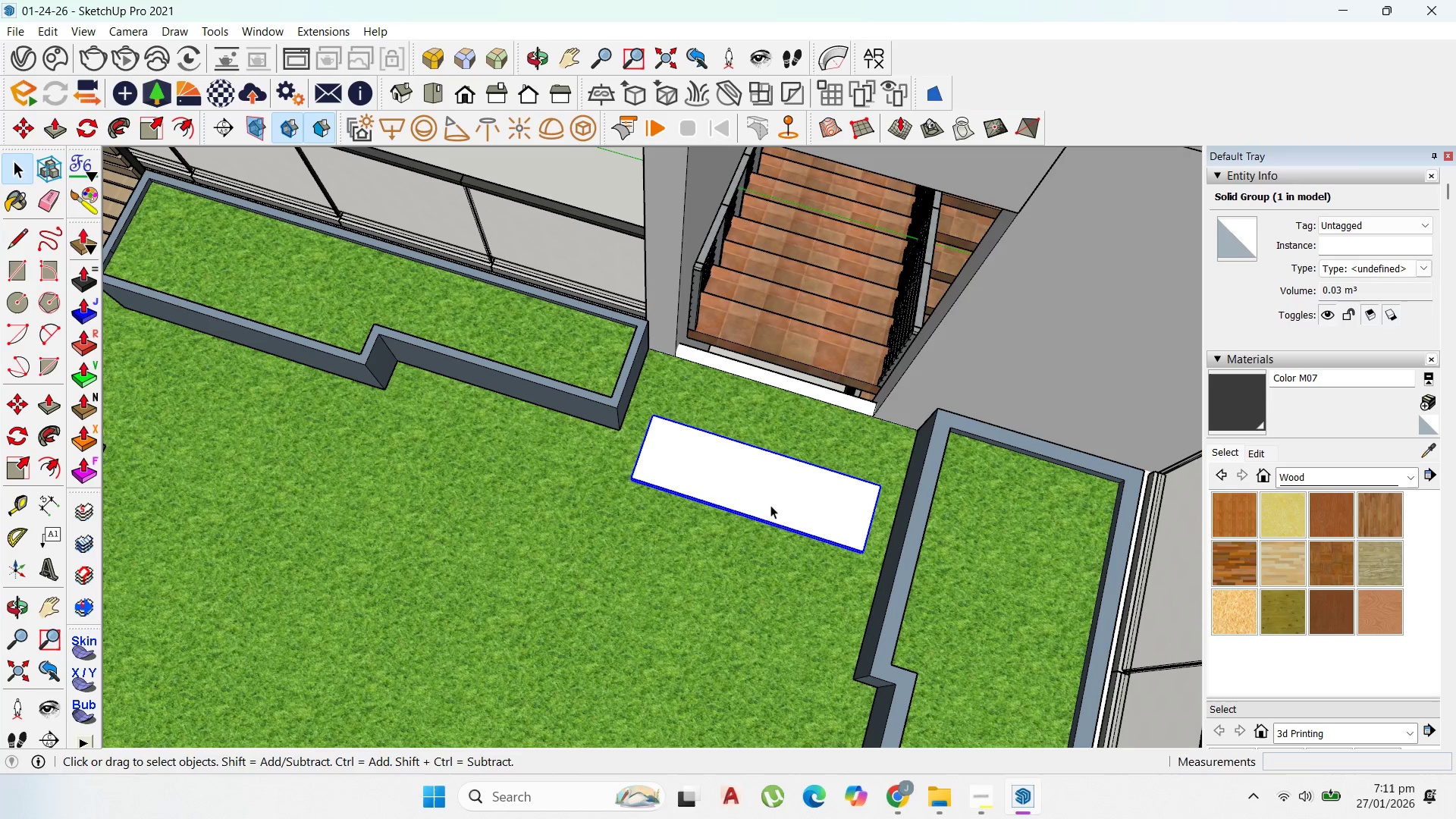 
key(M)
 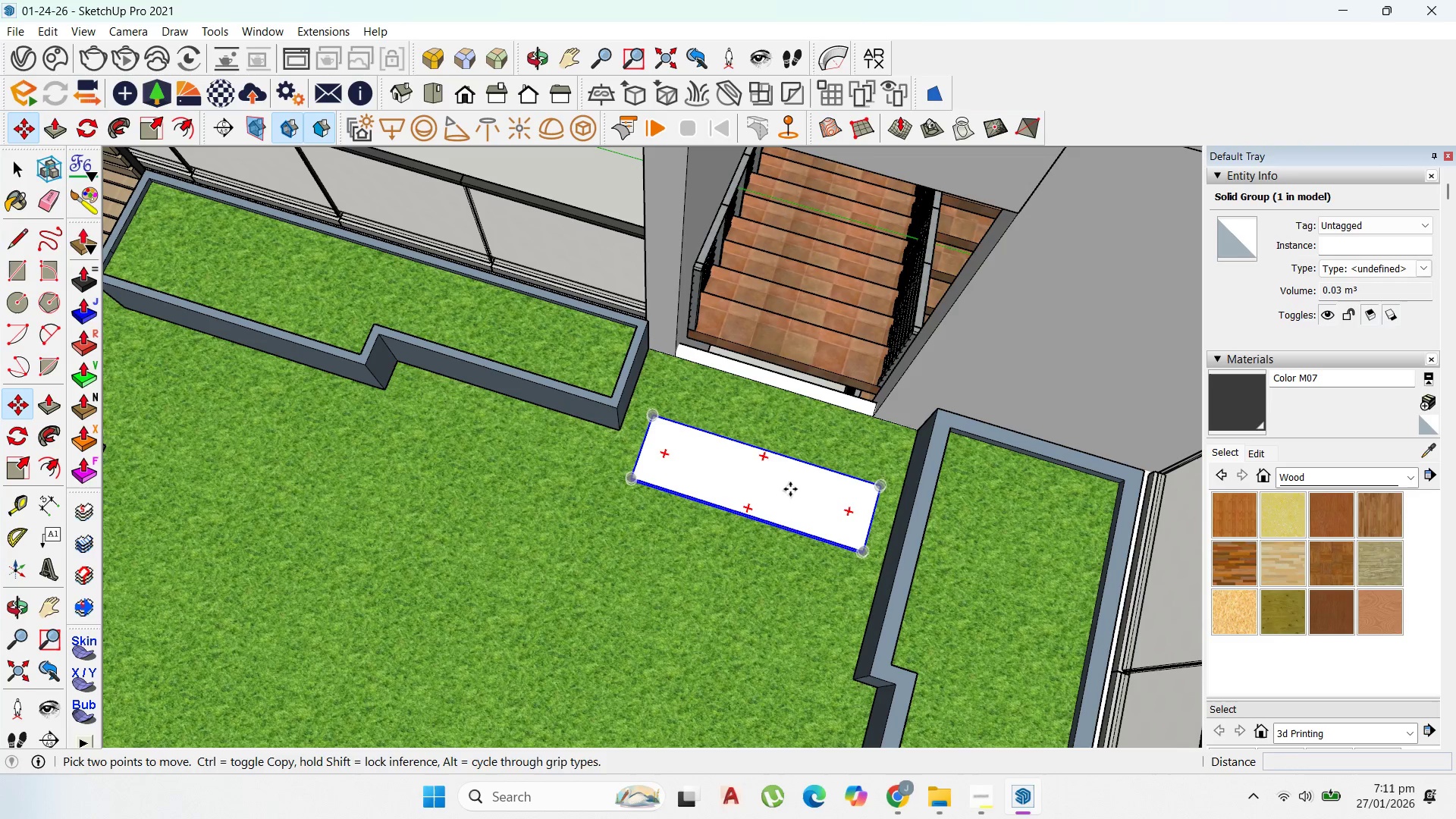 
left_click([790, 489])
 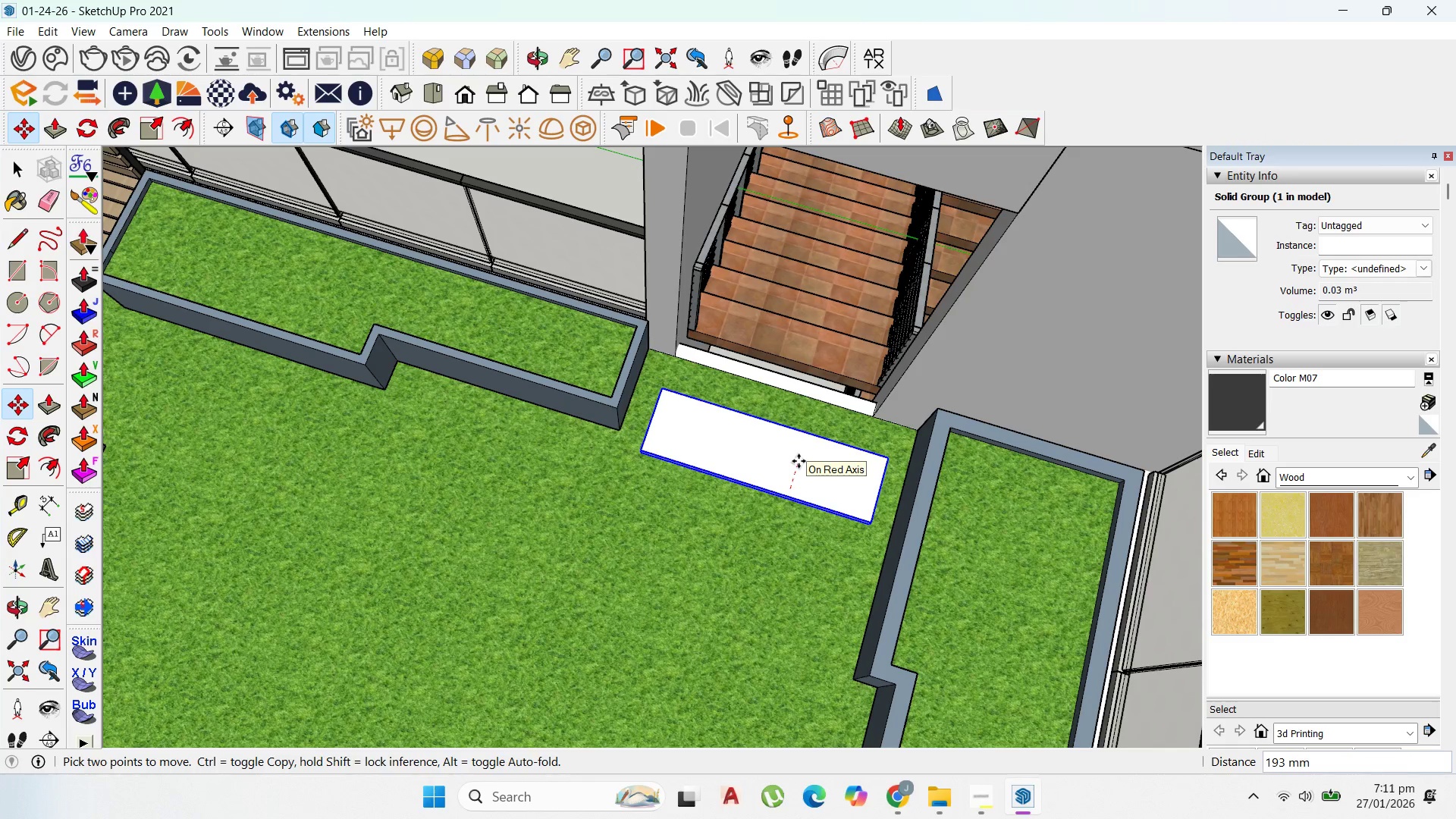 
left_click([799, 461])
 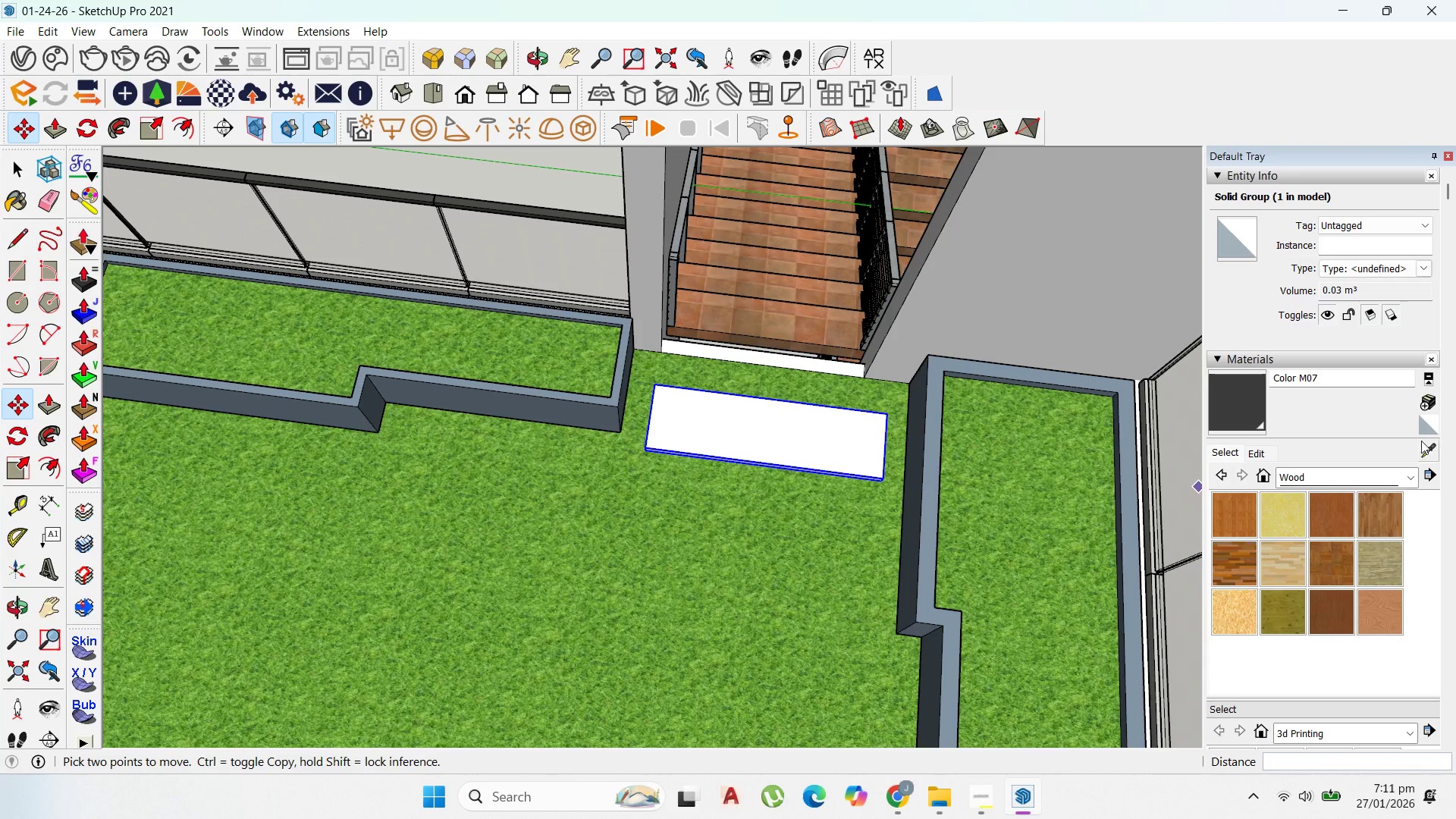 
left_click([1407, 469])
 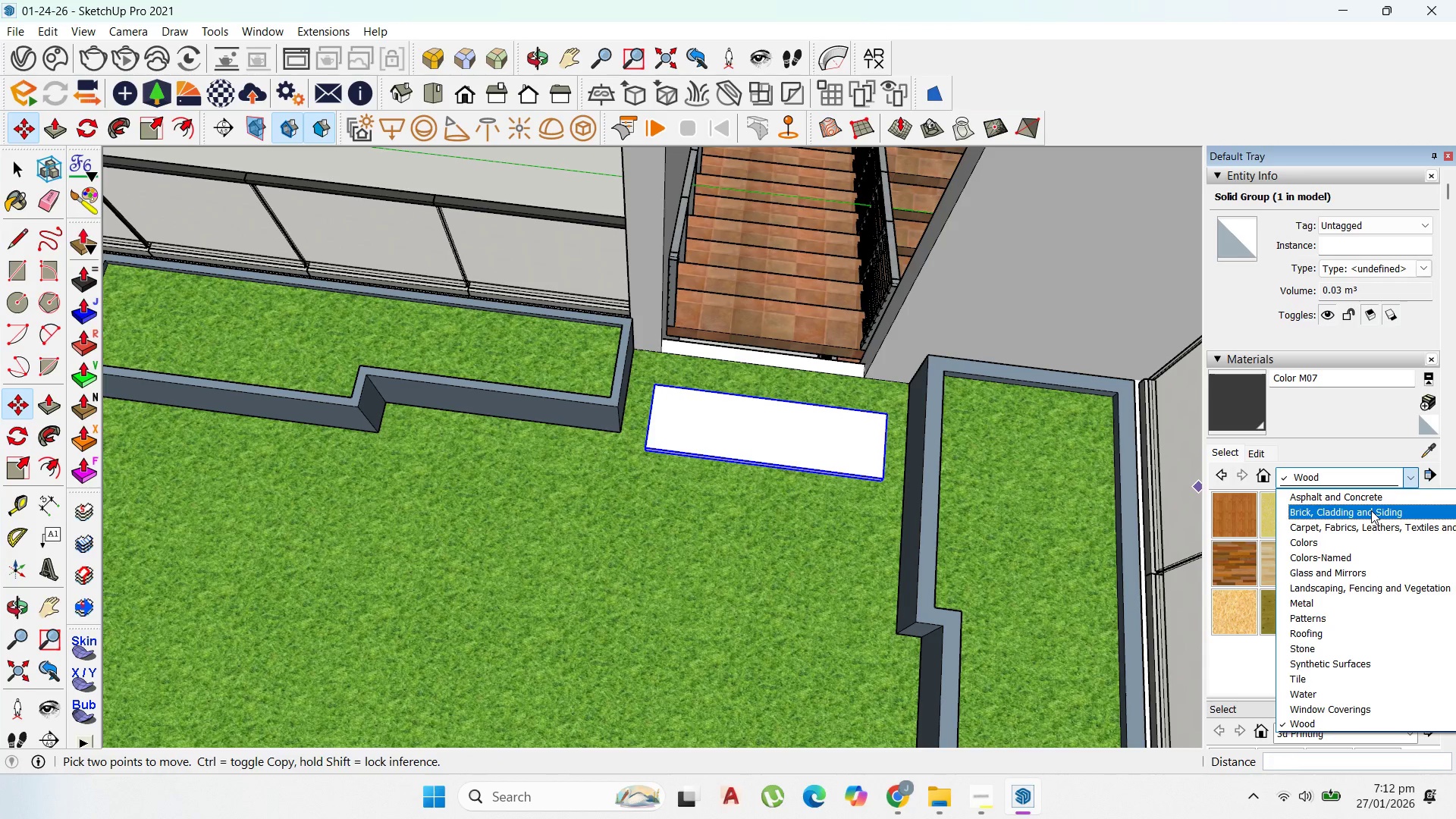 
left_click([1371, 500])
 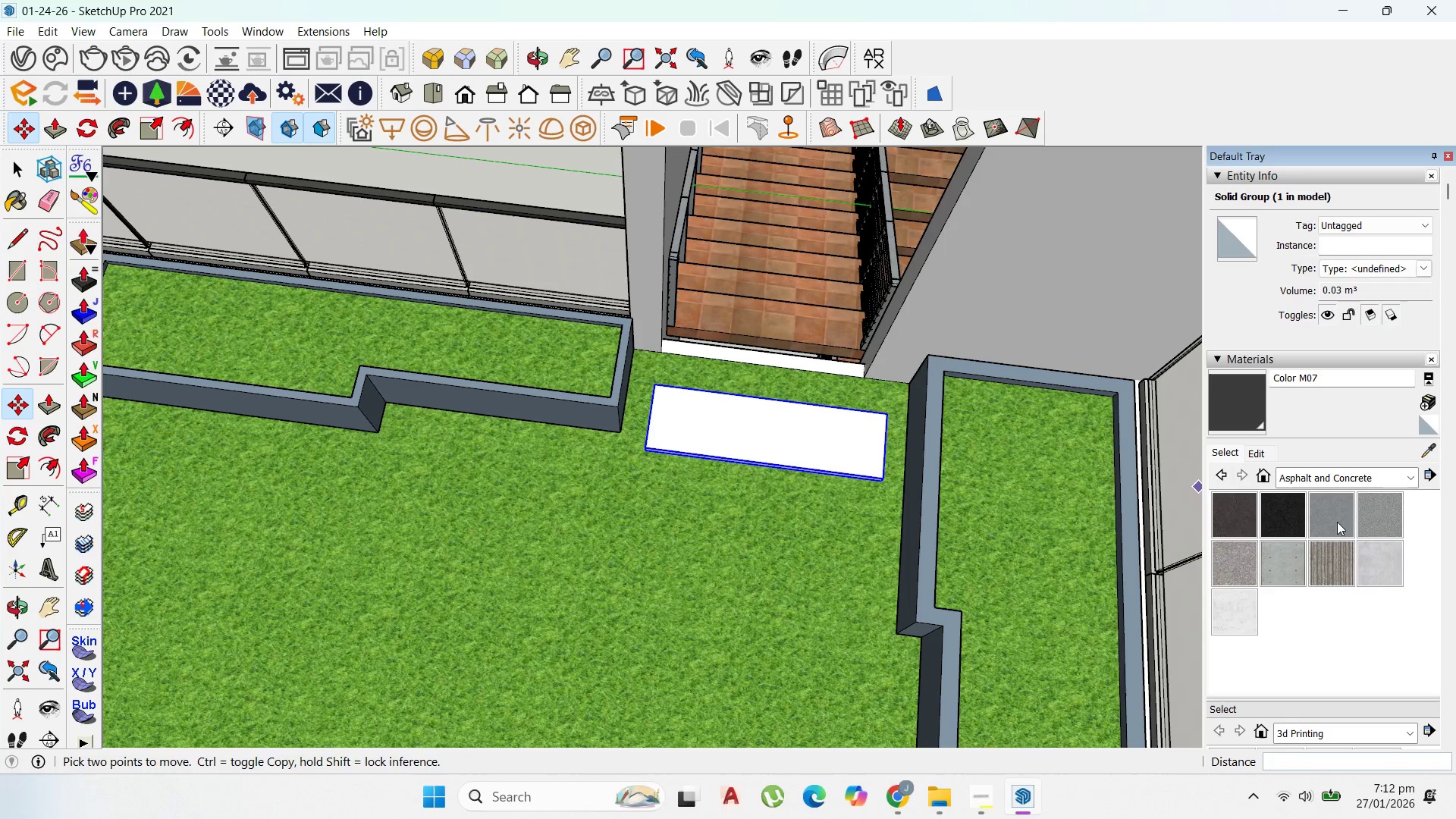 
left_click([1375, 519])
 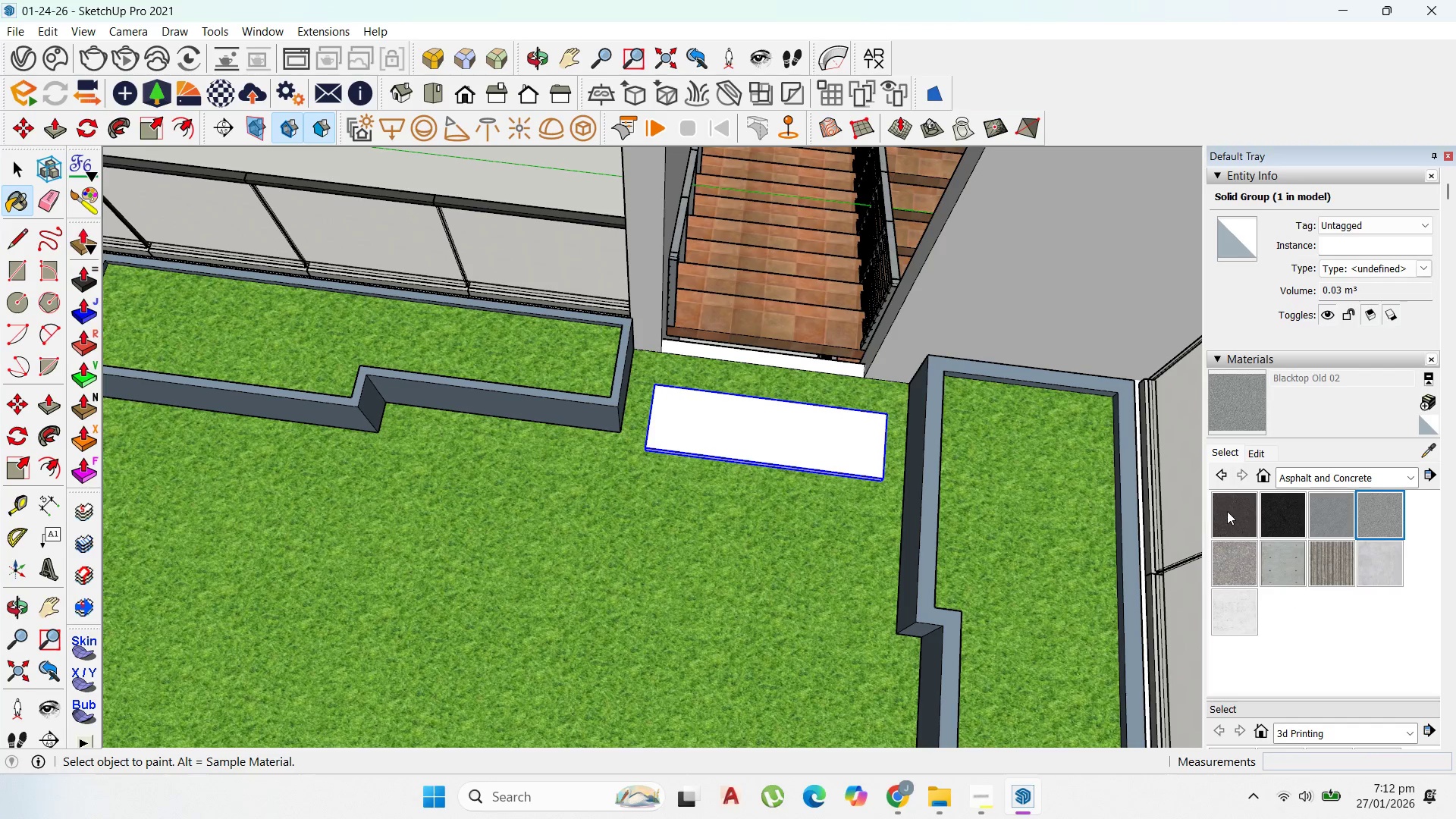 
left_click([1228, 513])
 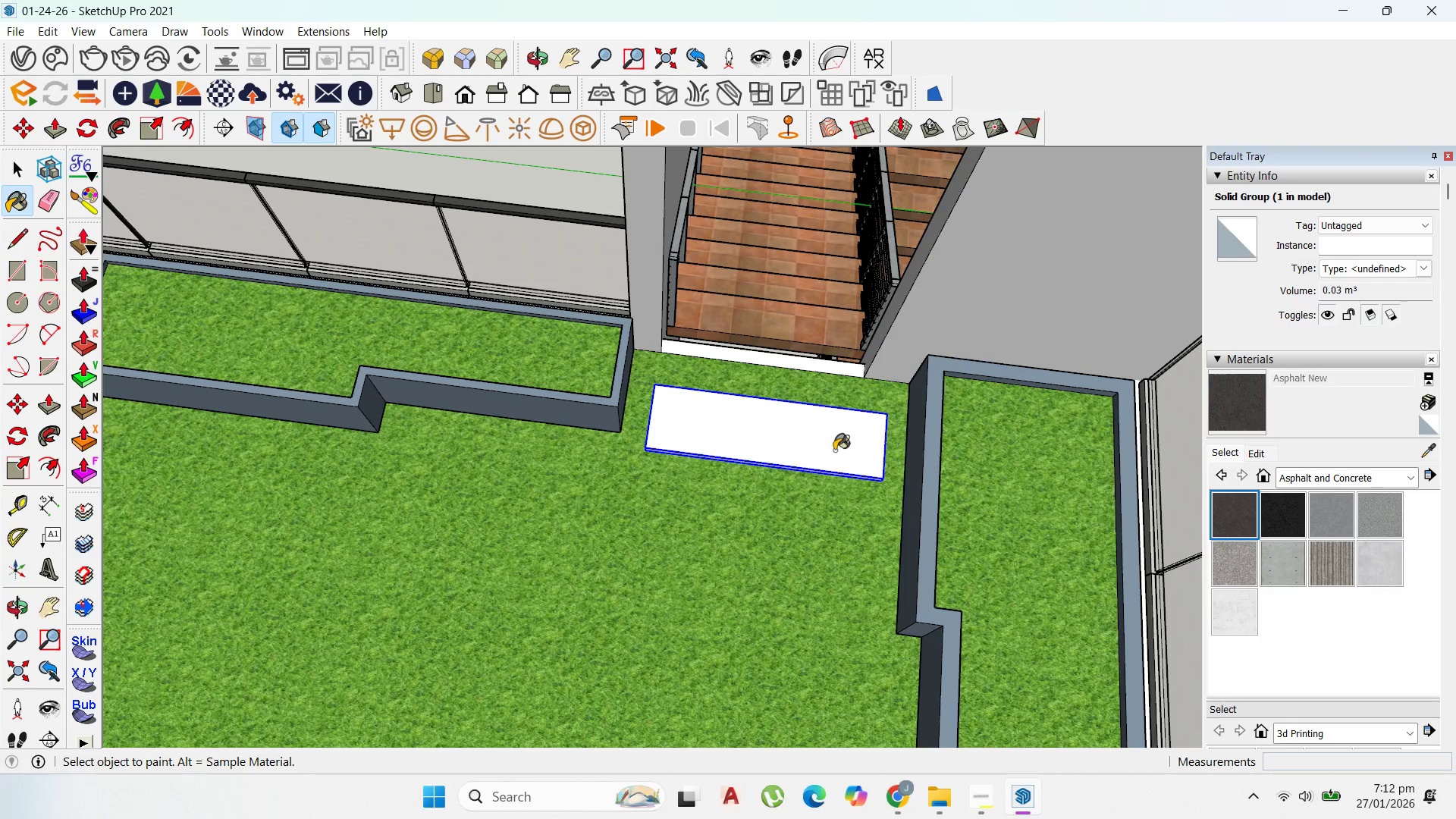 
left_click([834, 450])
 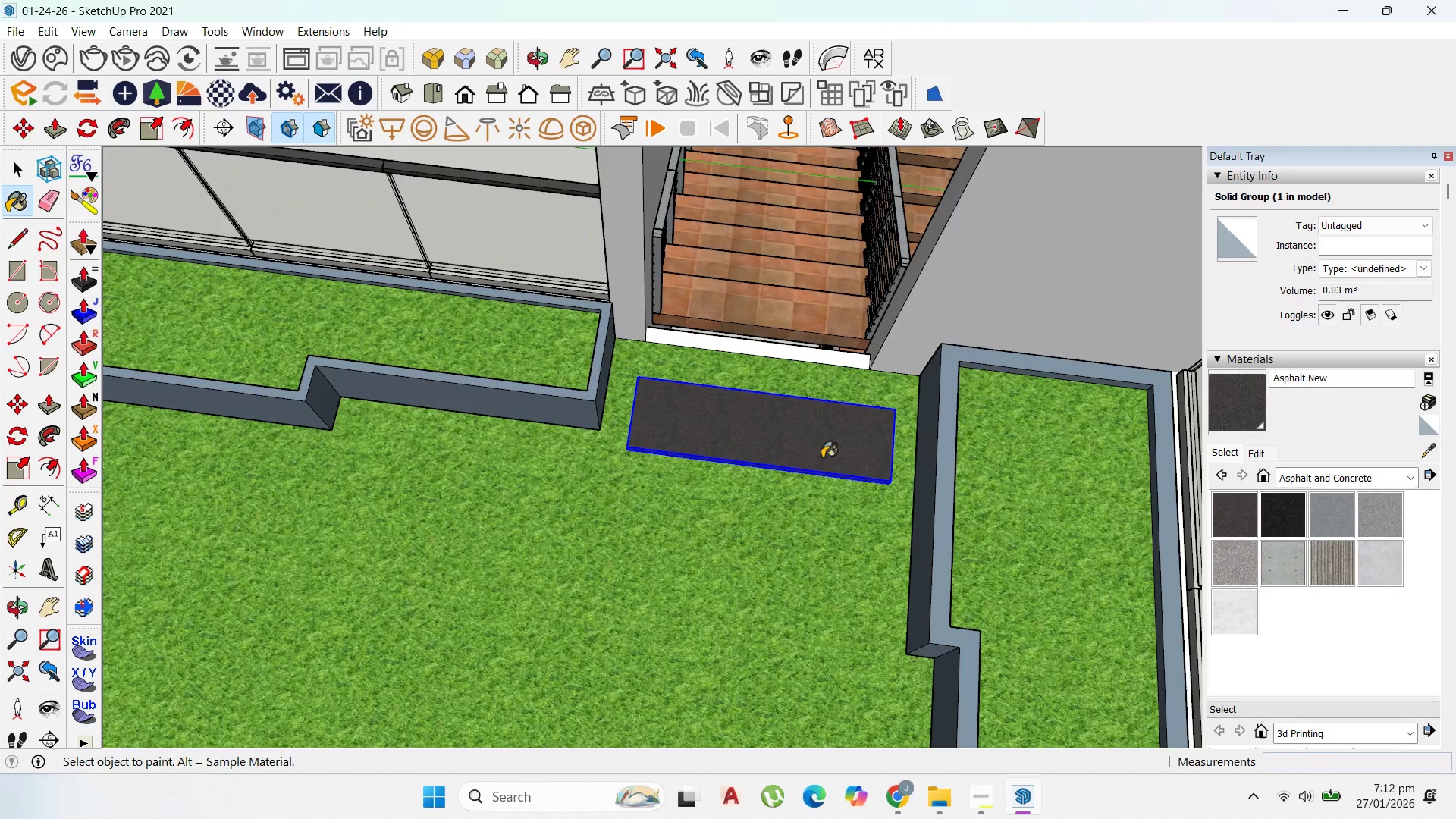 
scroll: coordinate [812, 456], scroll_direction: up, amount: 1.0
 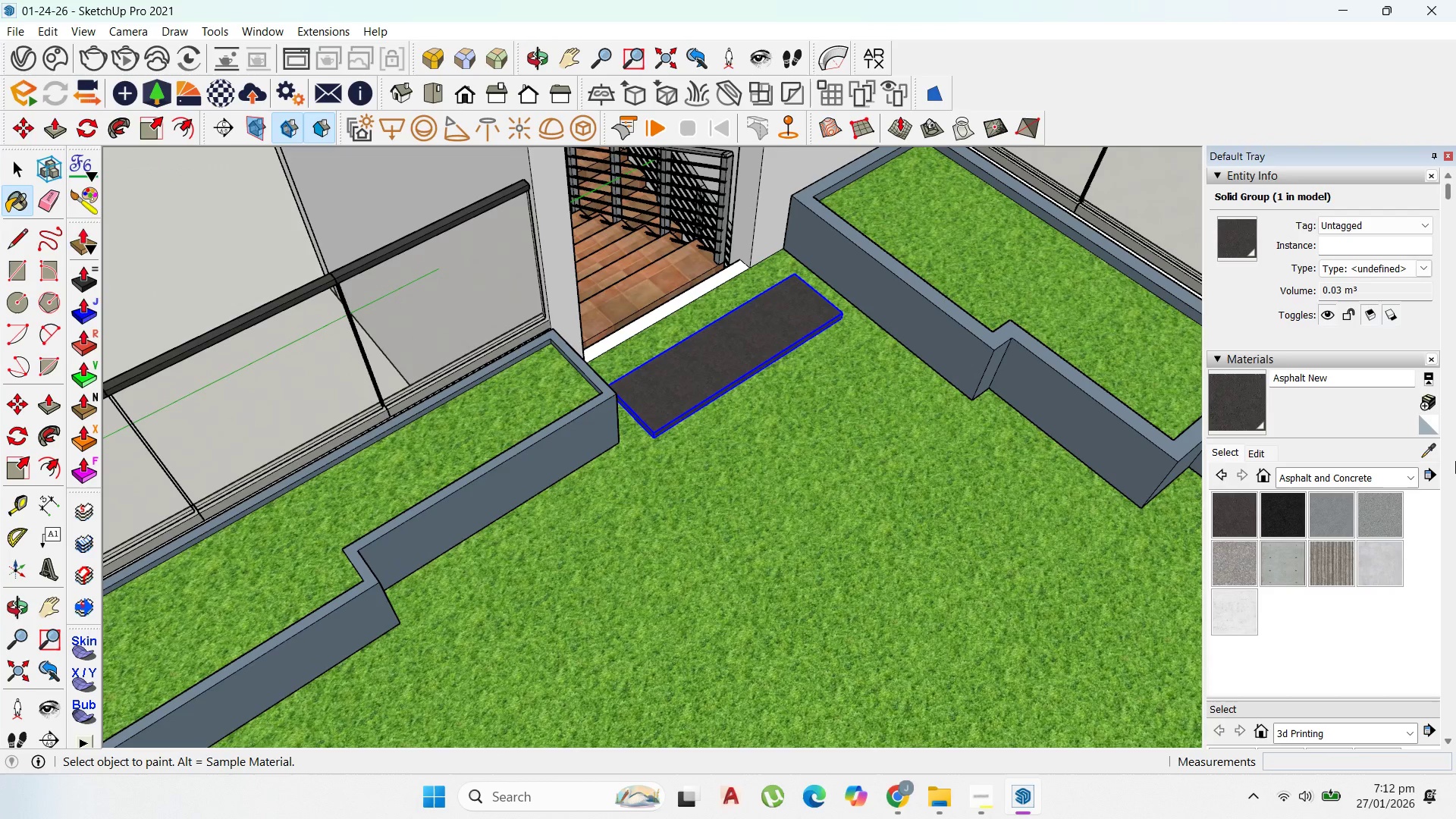 
left_click([1414, 479])
 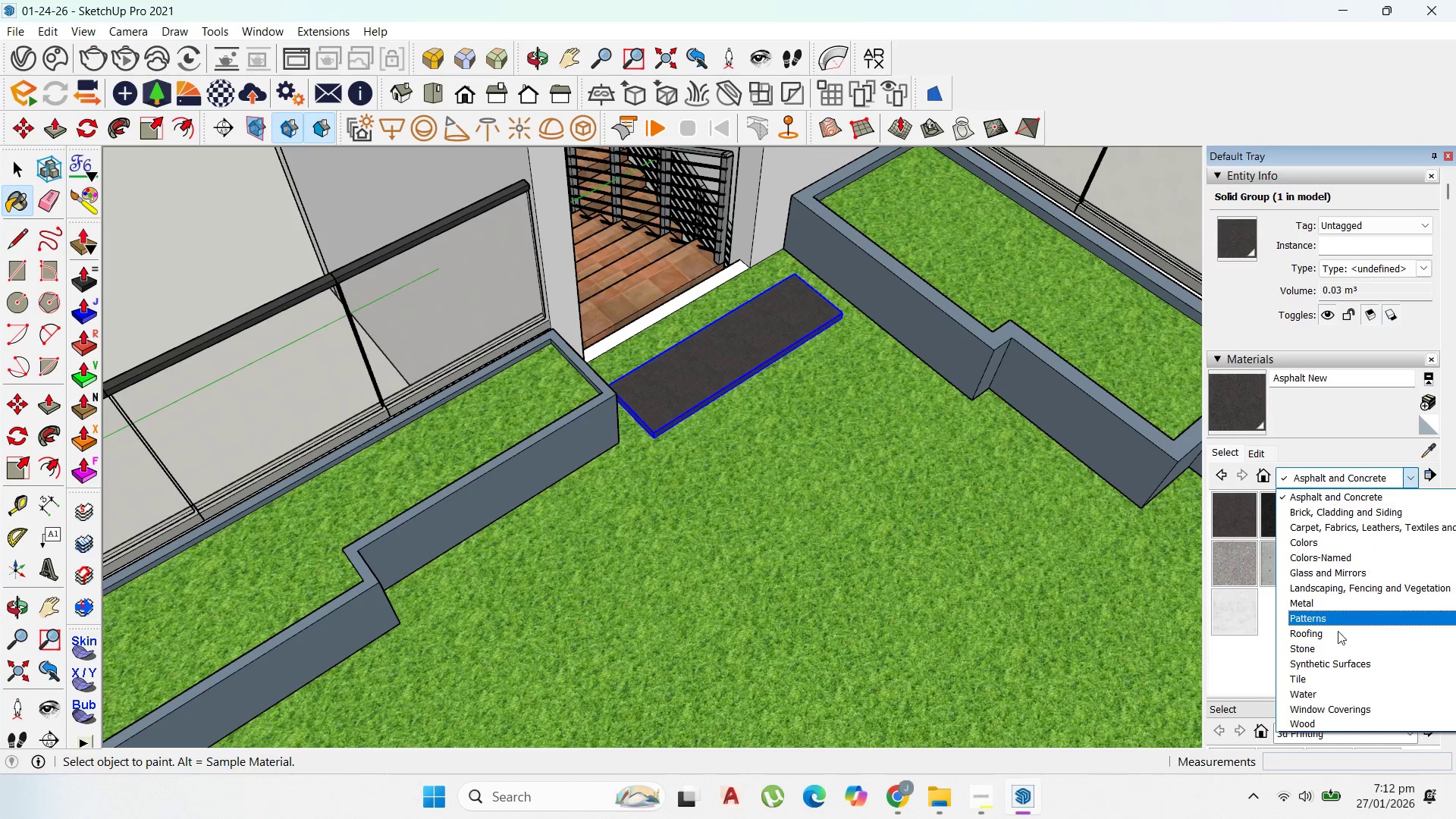 
left_click([1334, 651])
 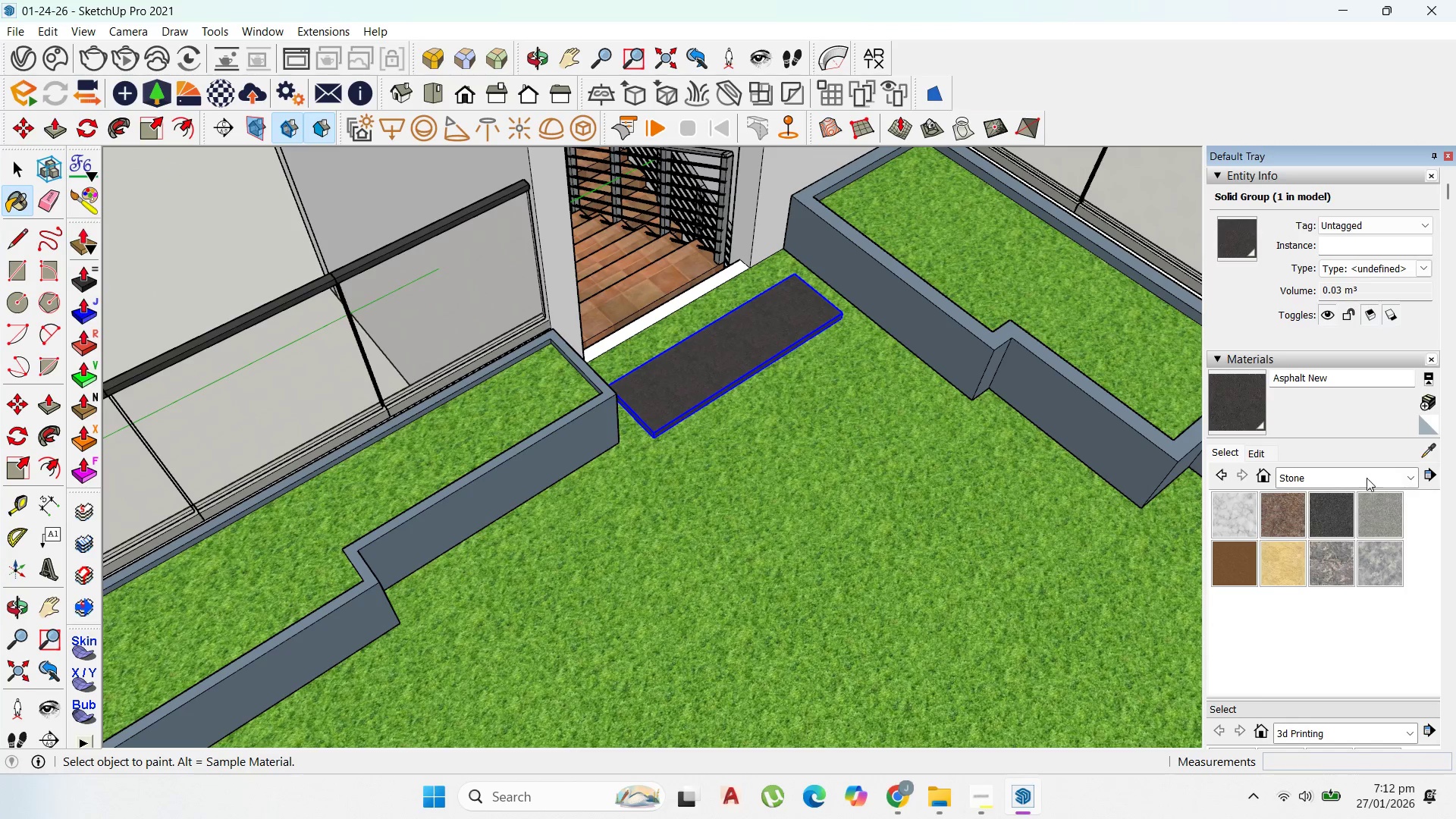 
left_click([1412, 482])
 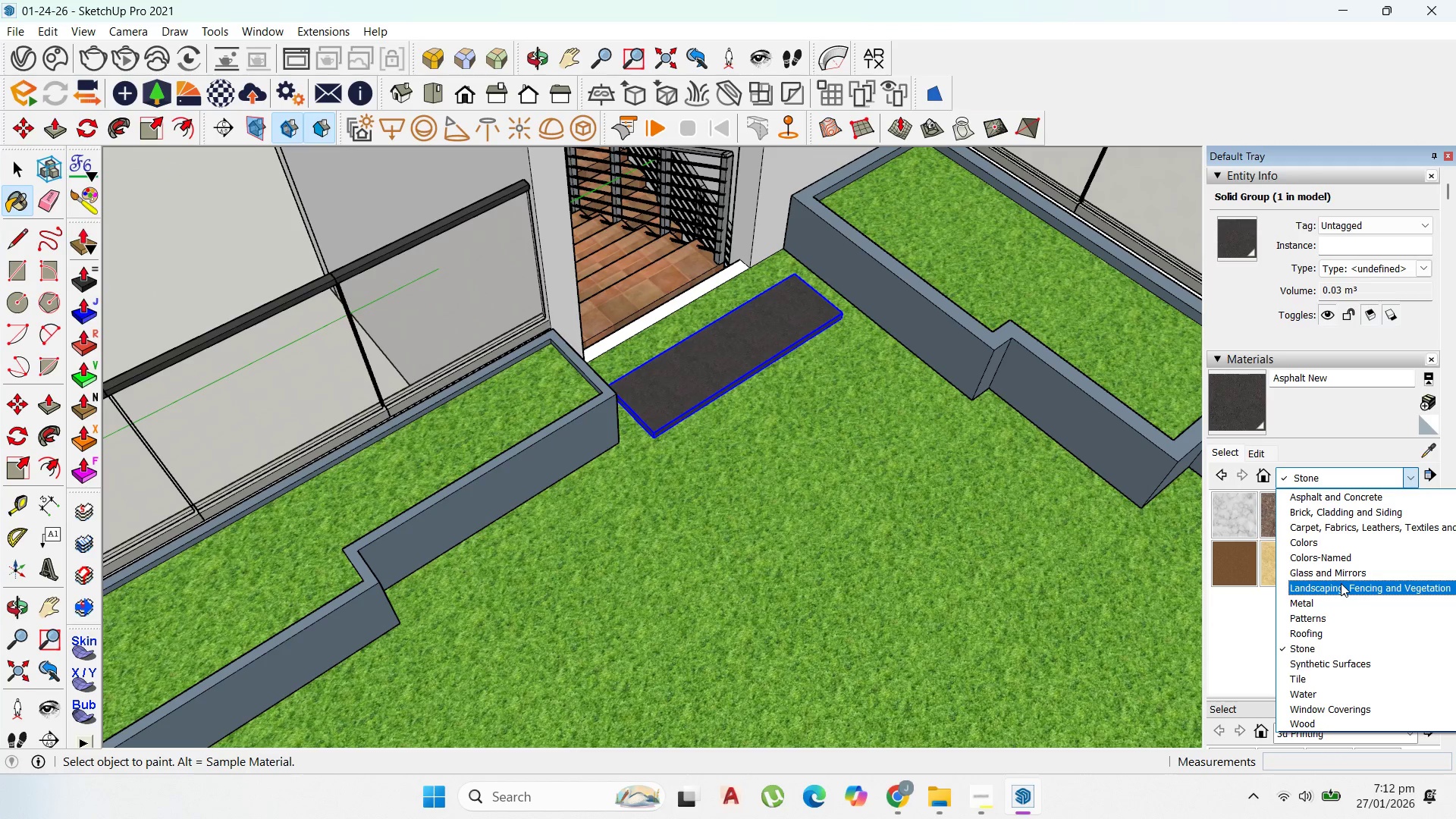 
left_click([1341, 582])
 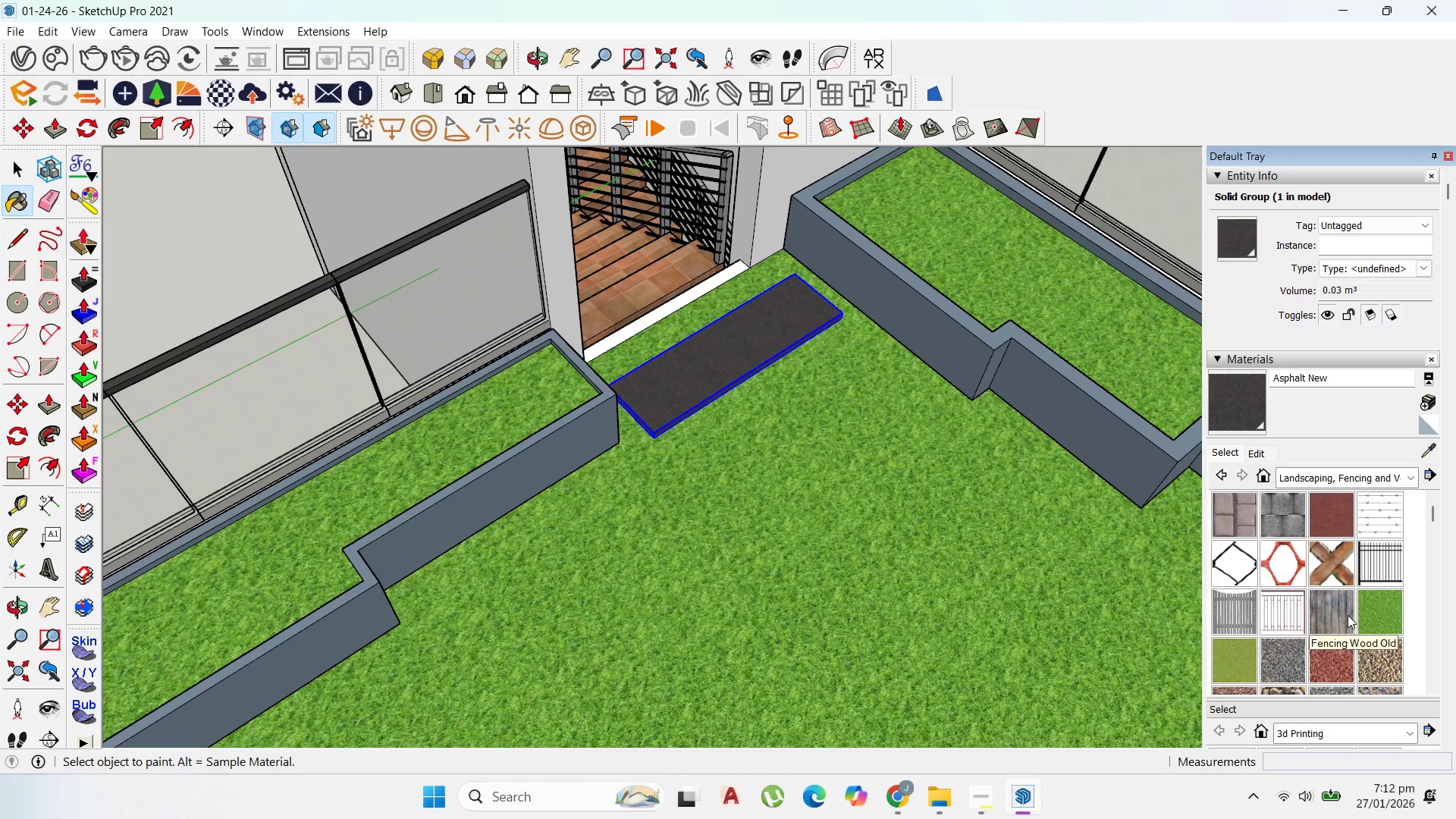 
scroll: coordinate [1348, 615], scroll_direction: down, amount: 5.0
 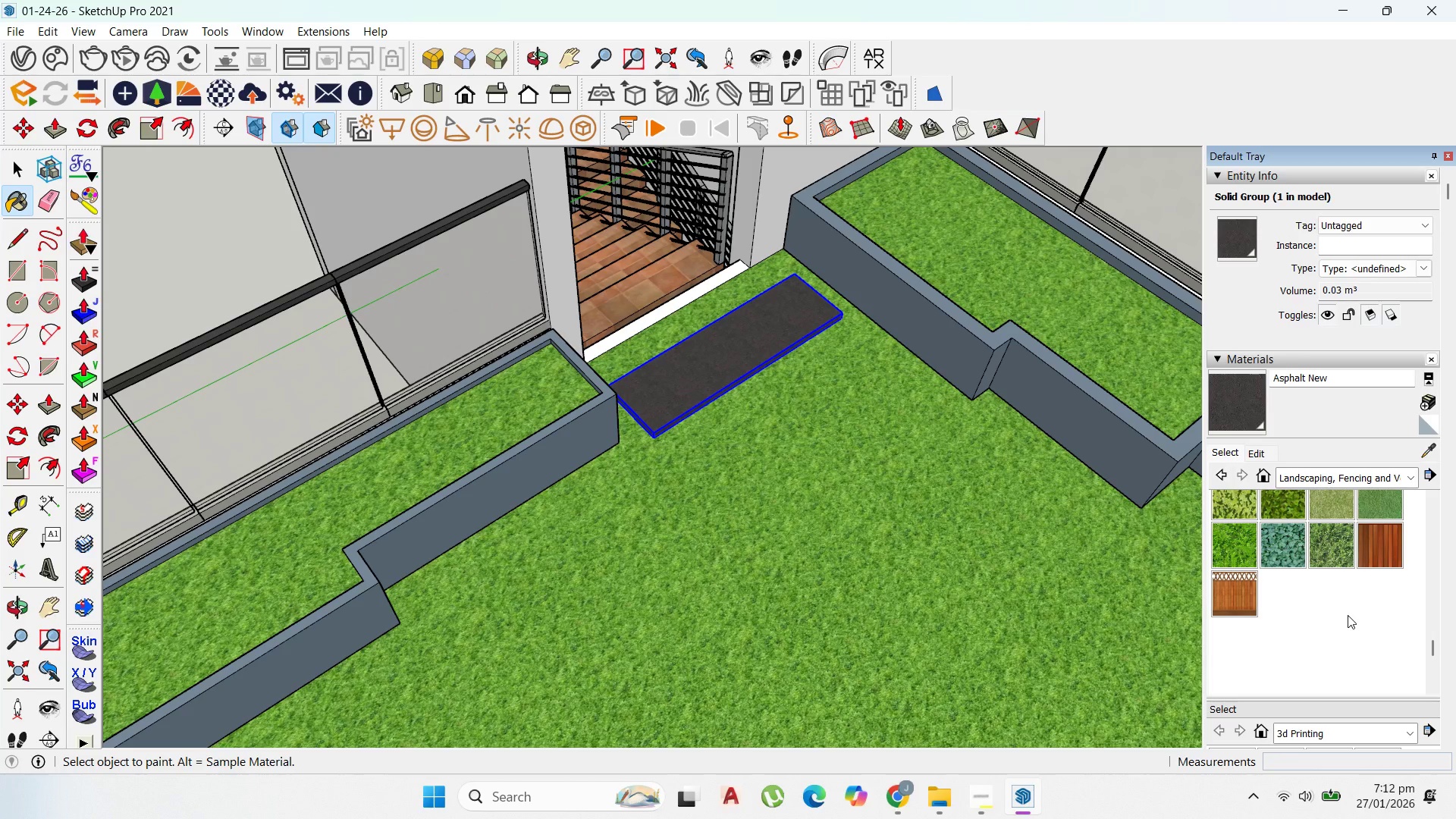 
wait(5.94)
 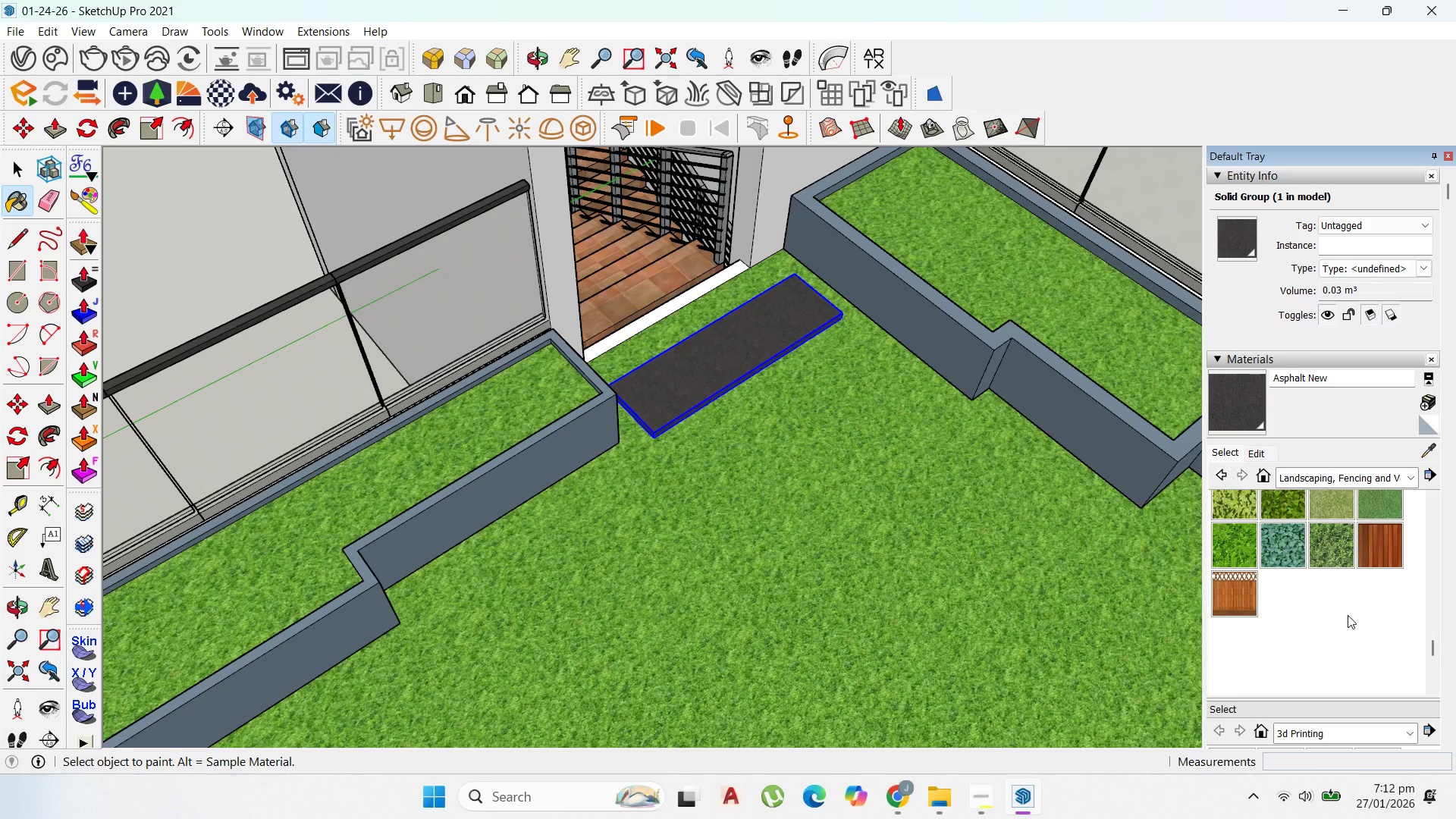 
scroll: coordinate [1347, 613], scroll_direction: up, amount: 3.0
 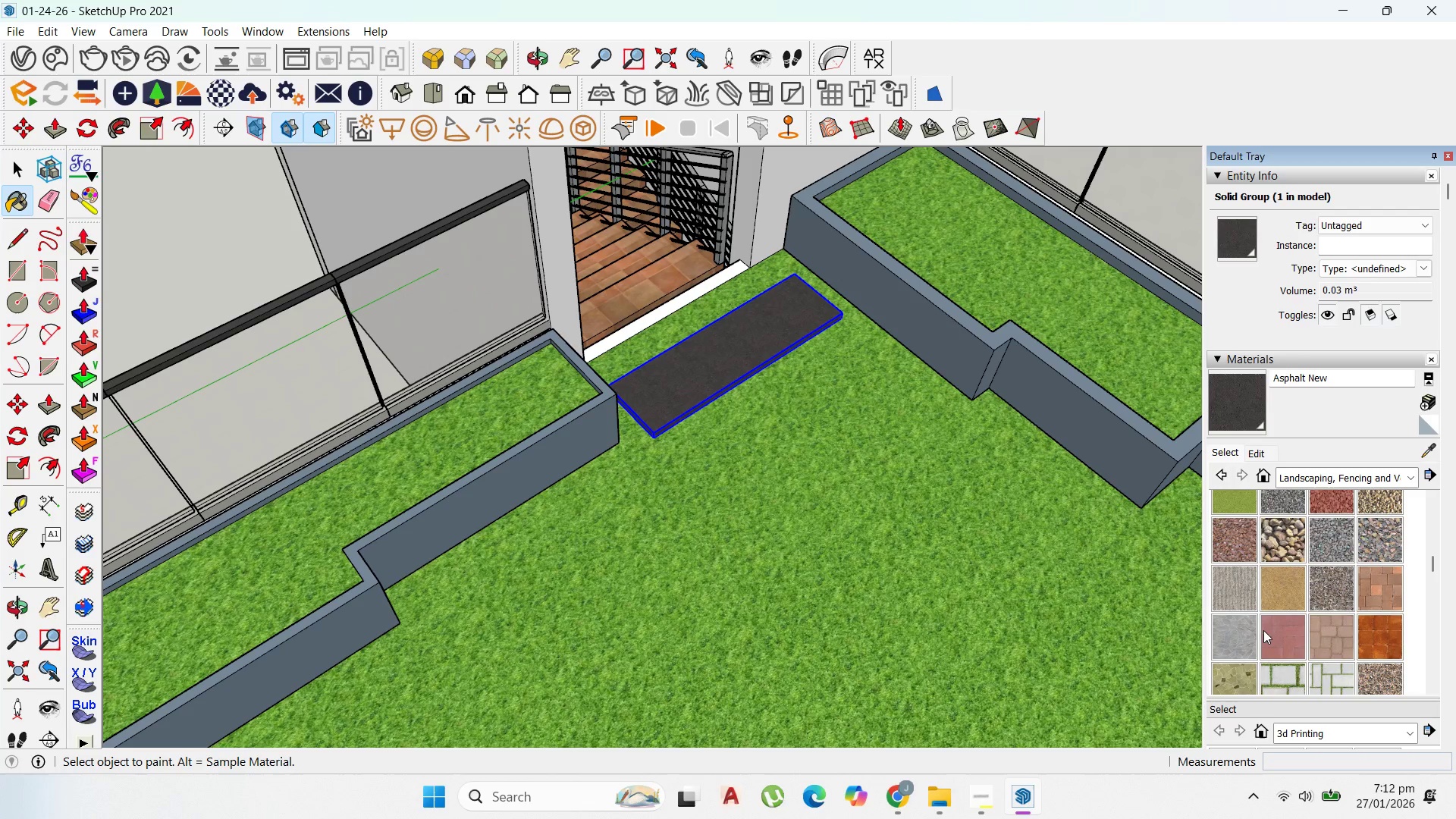 
left_click([1238, 630])
 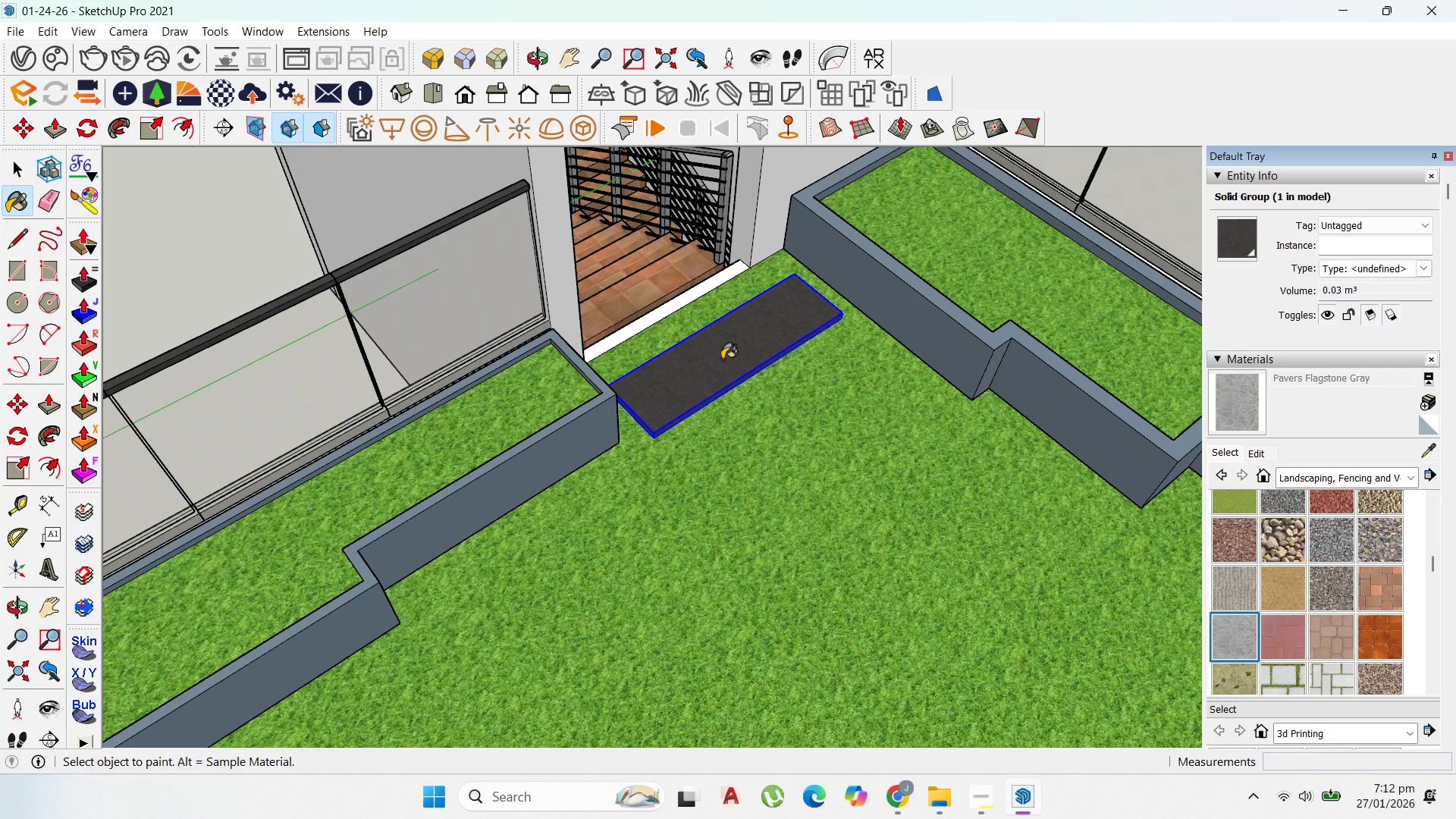 
left_click([722, 359])
 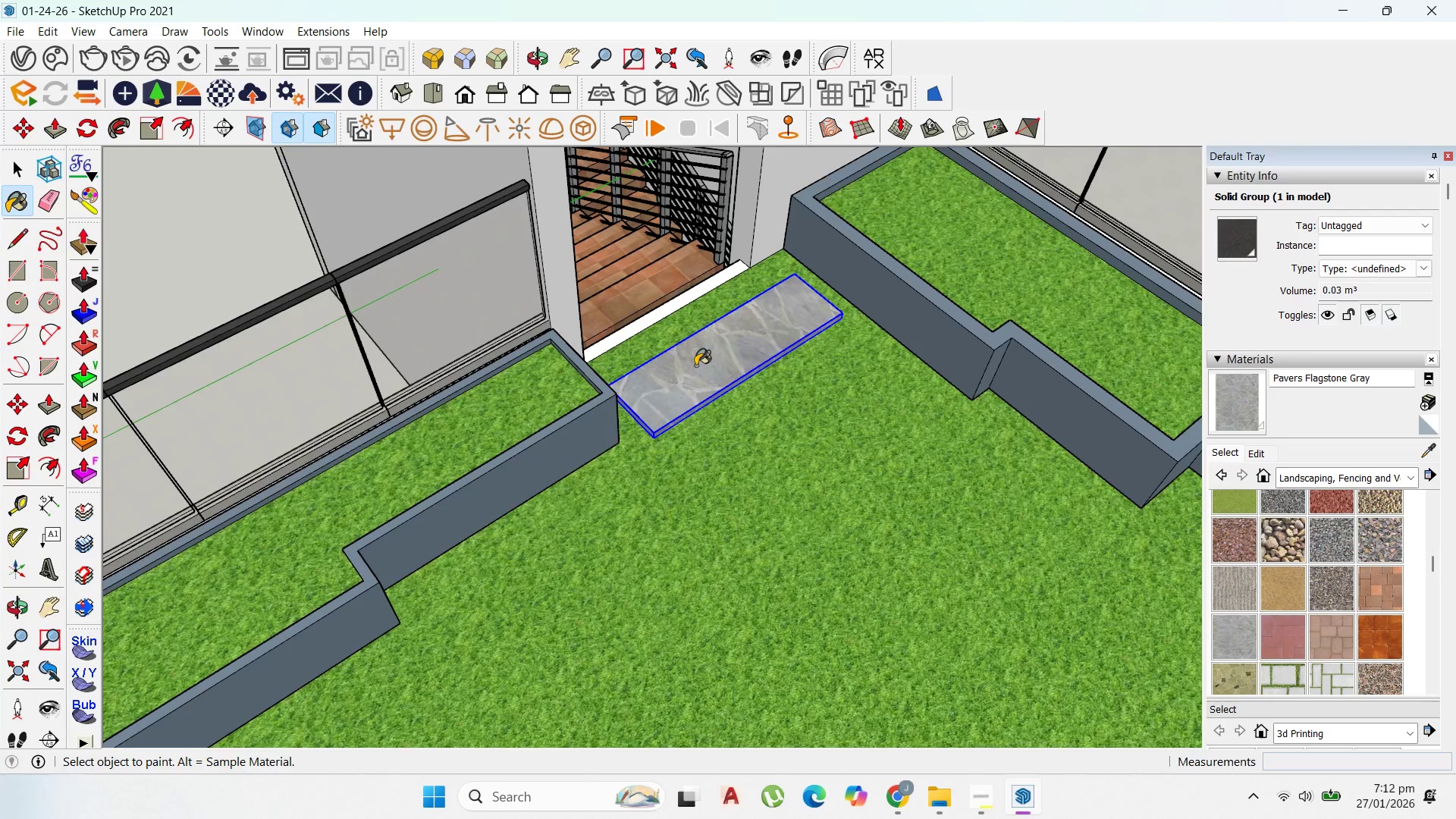 
scroll: coordinate [774, 397], scroll_direction: up, amount: 7.0
 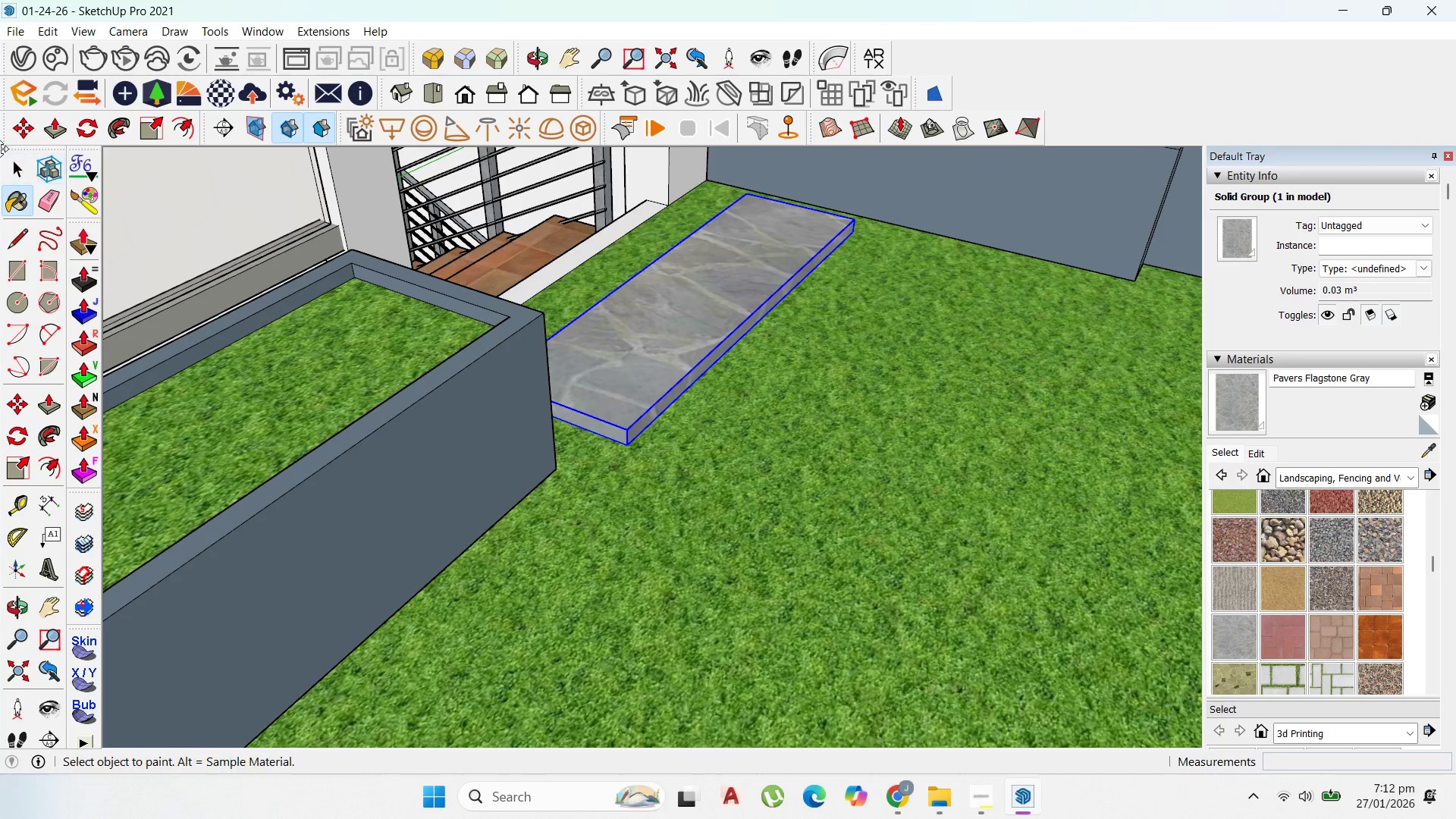 
left_click_drag(start_coordinate=[17, 173], to_coordinate=[20, 173])
 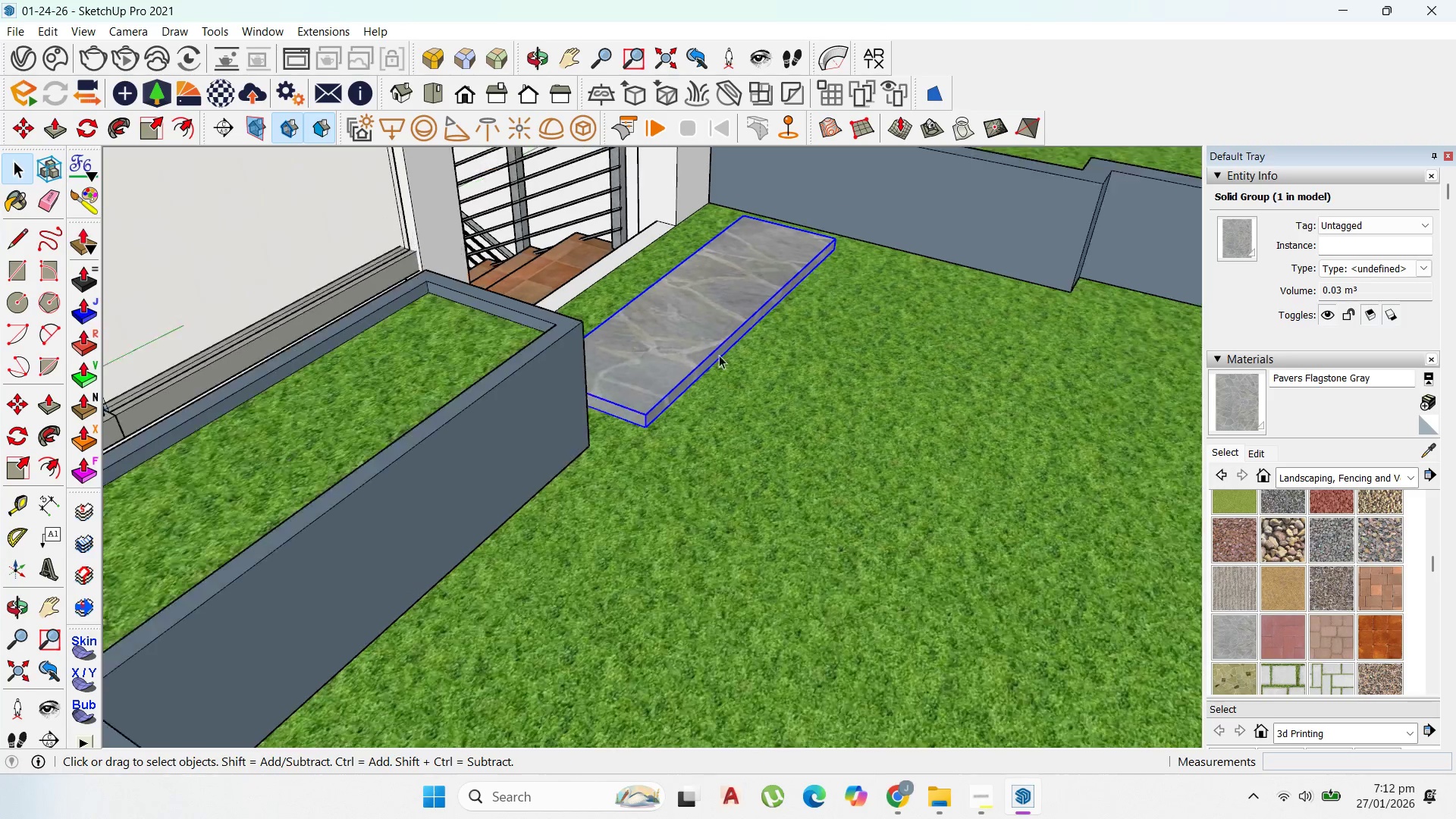 
scroll: coordinate [711, 359], scroll_direction: down, amount: 5.0
 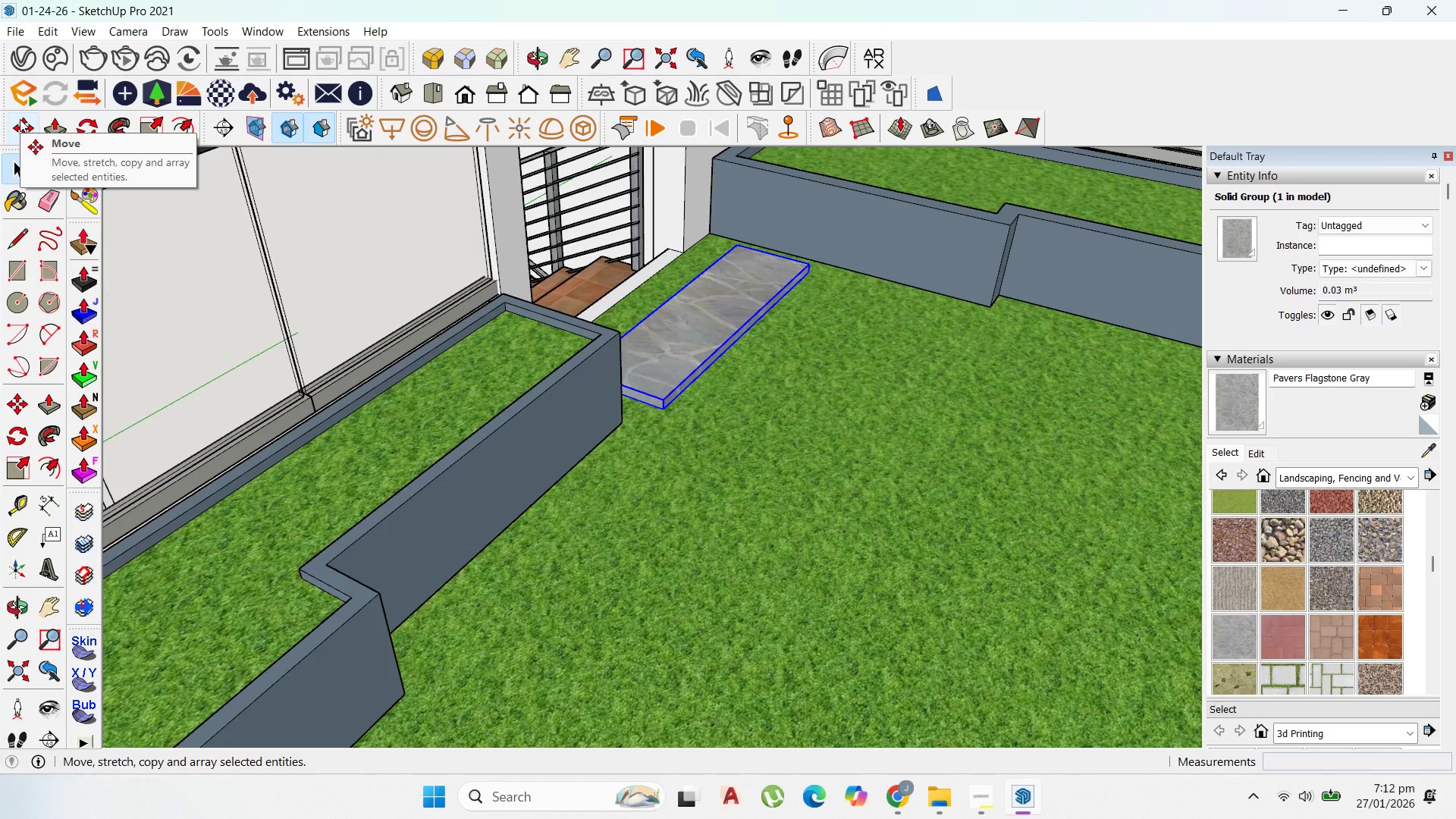 
left_click_drag(start_coordinate=[20, 119], to_coordinate=[31, 126])
 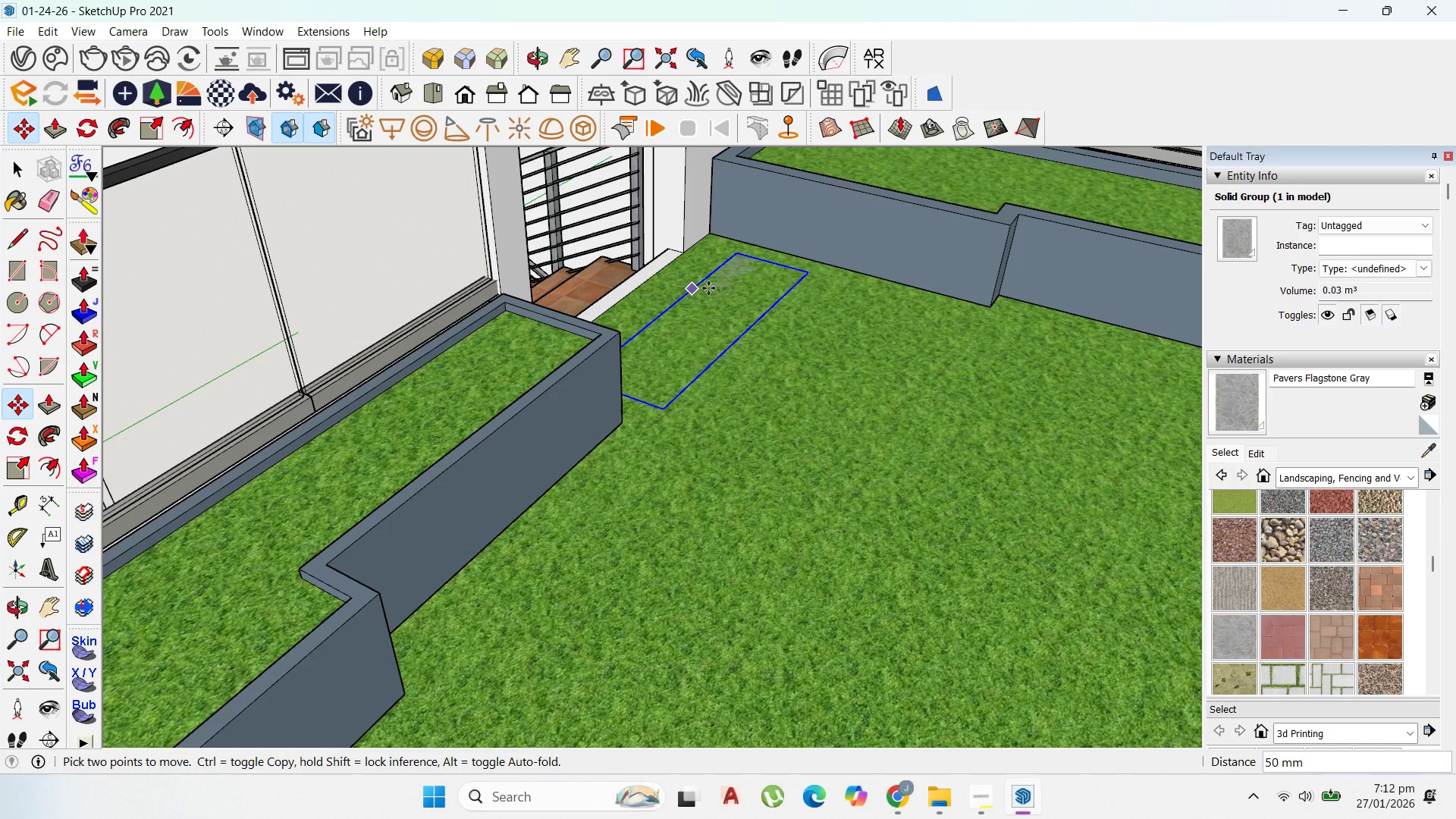 
key(Control+ControlLeft)
 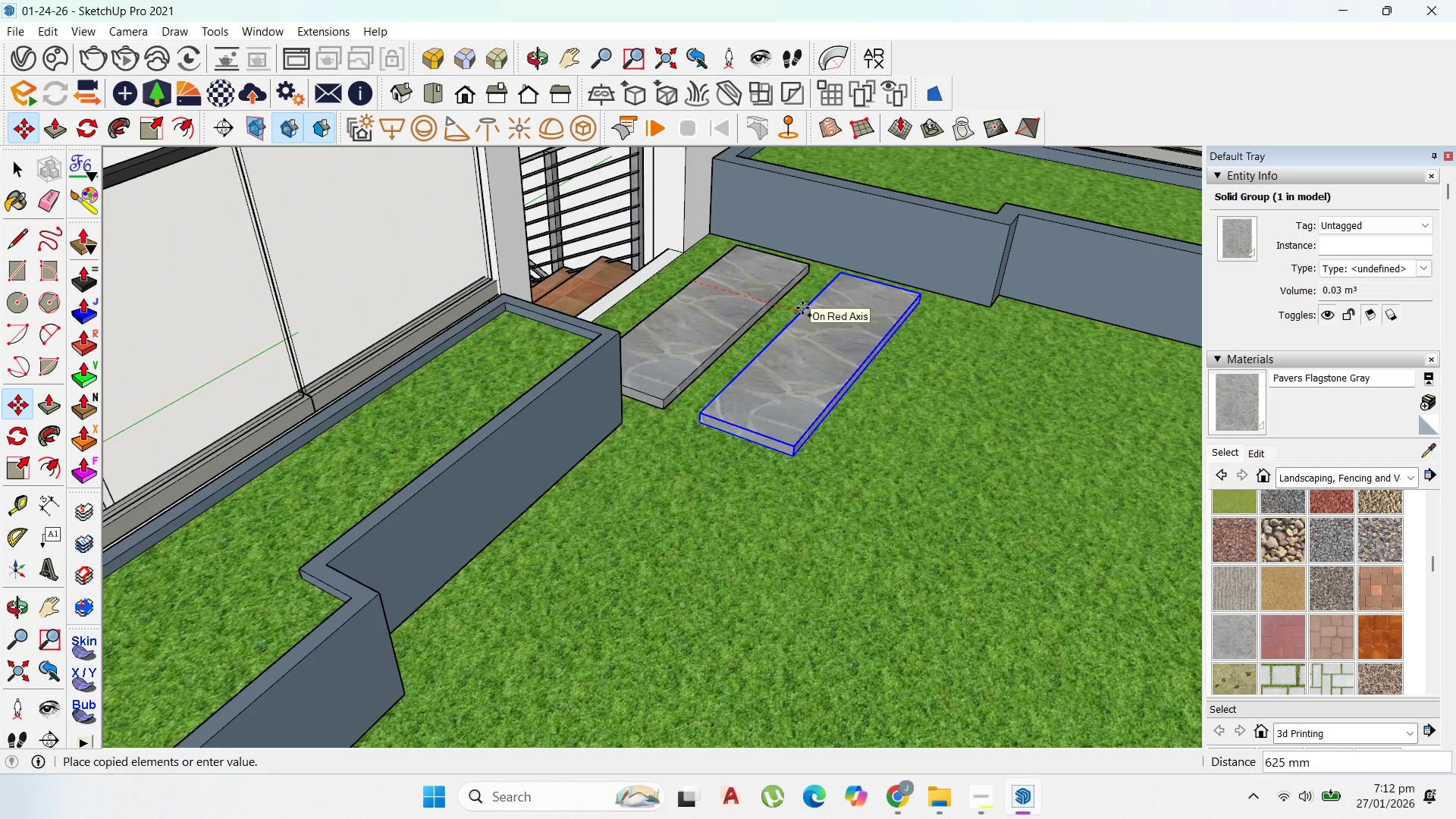 
wait(5.14)
 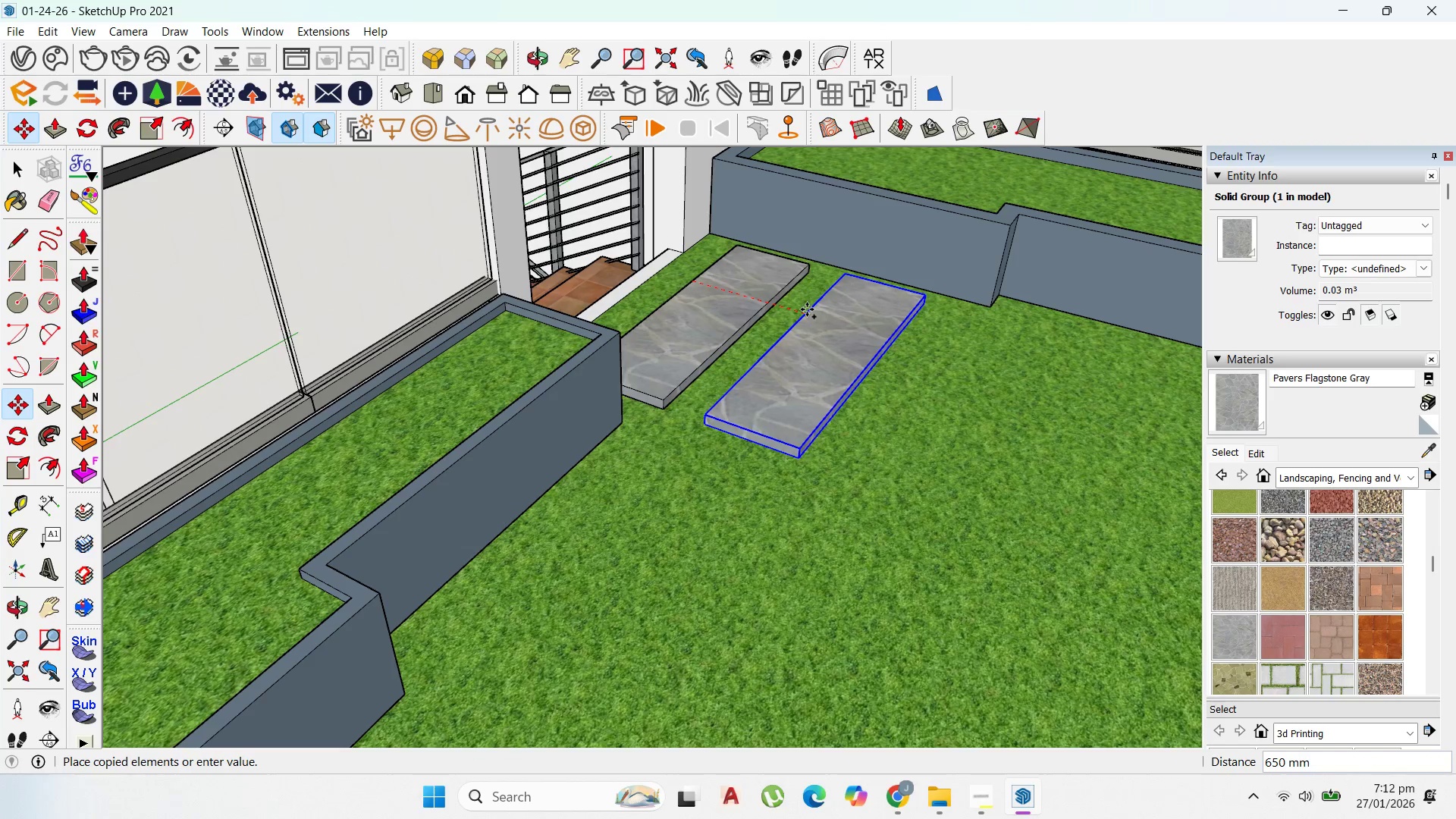 
left_click([802, 308])
 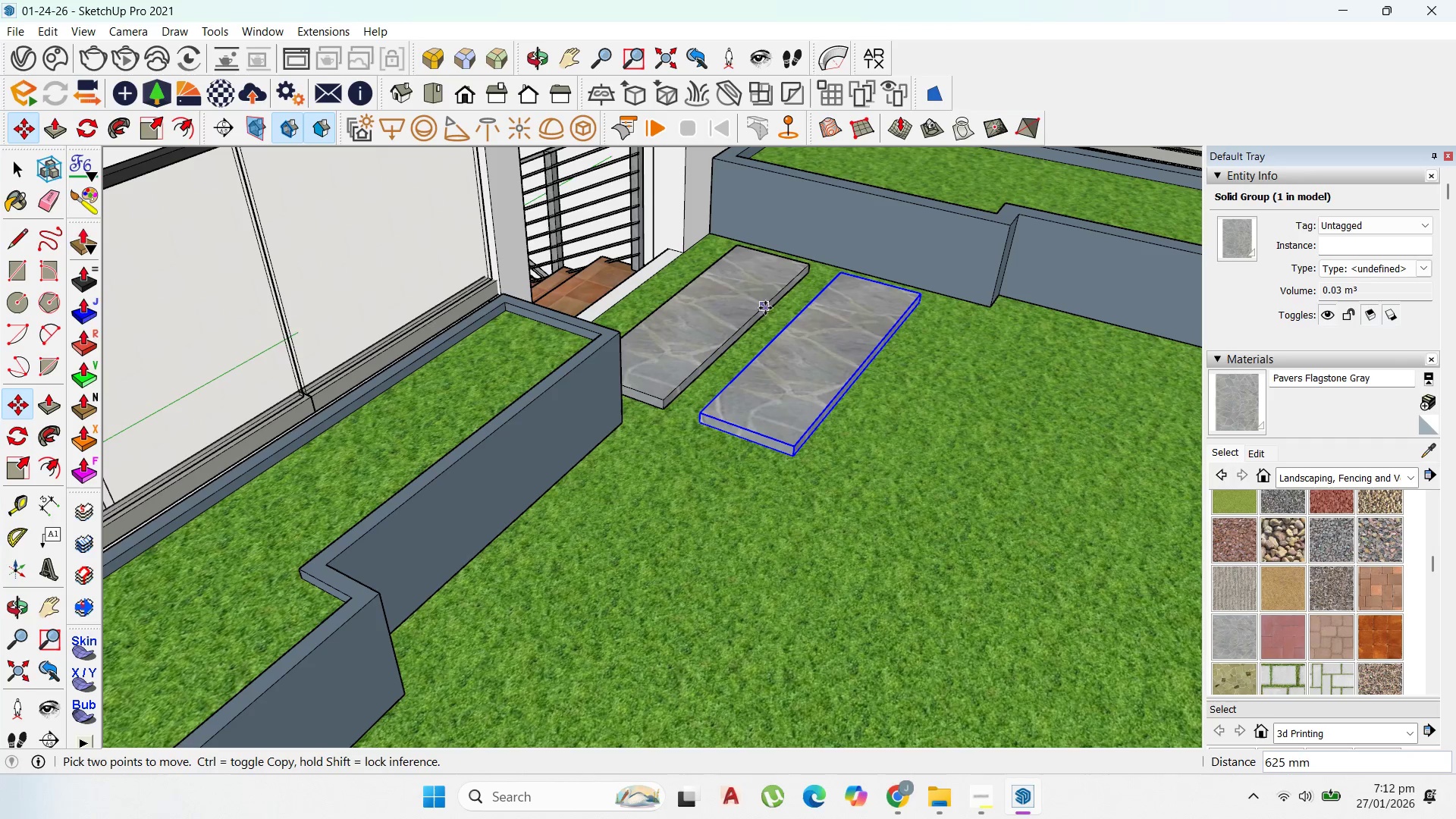 
left_click([765, 308])
 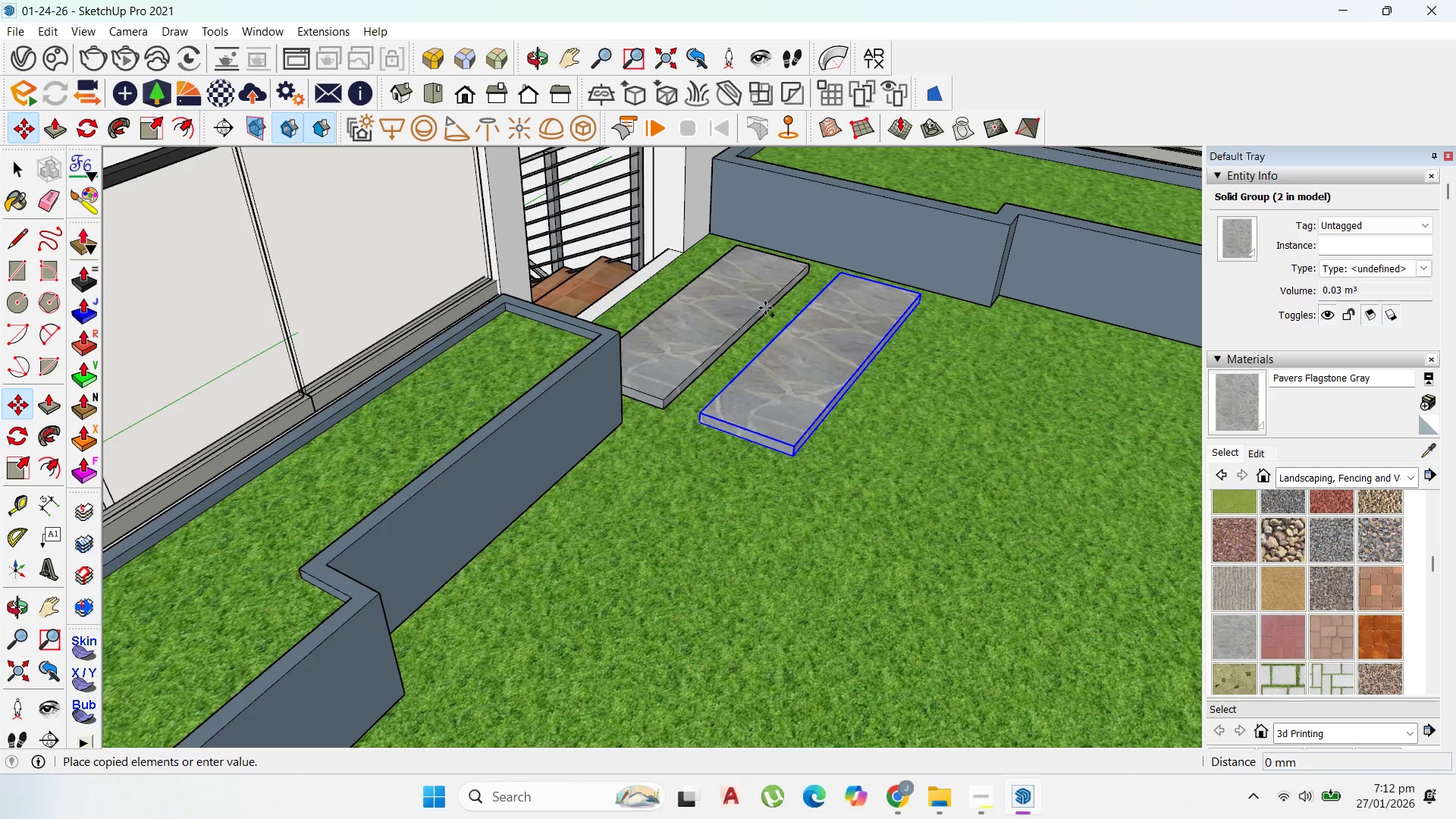 
key(Control+ControlLeft)
 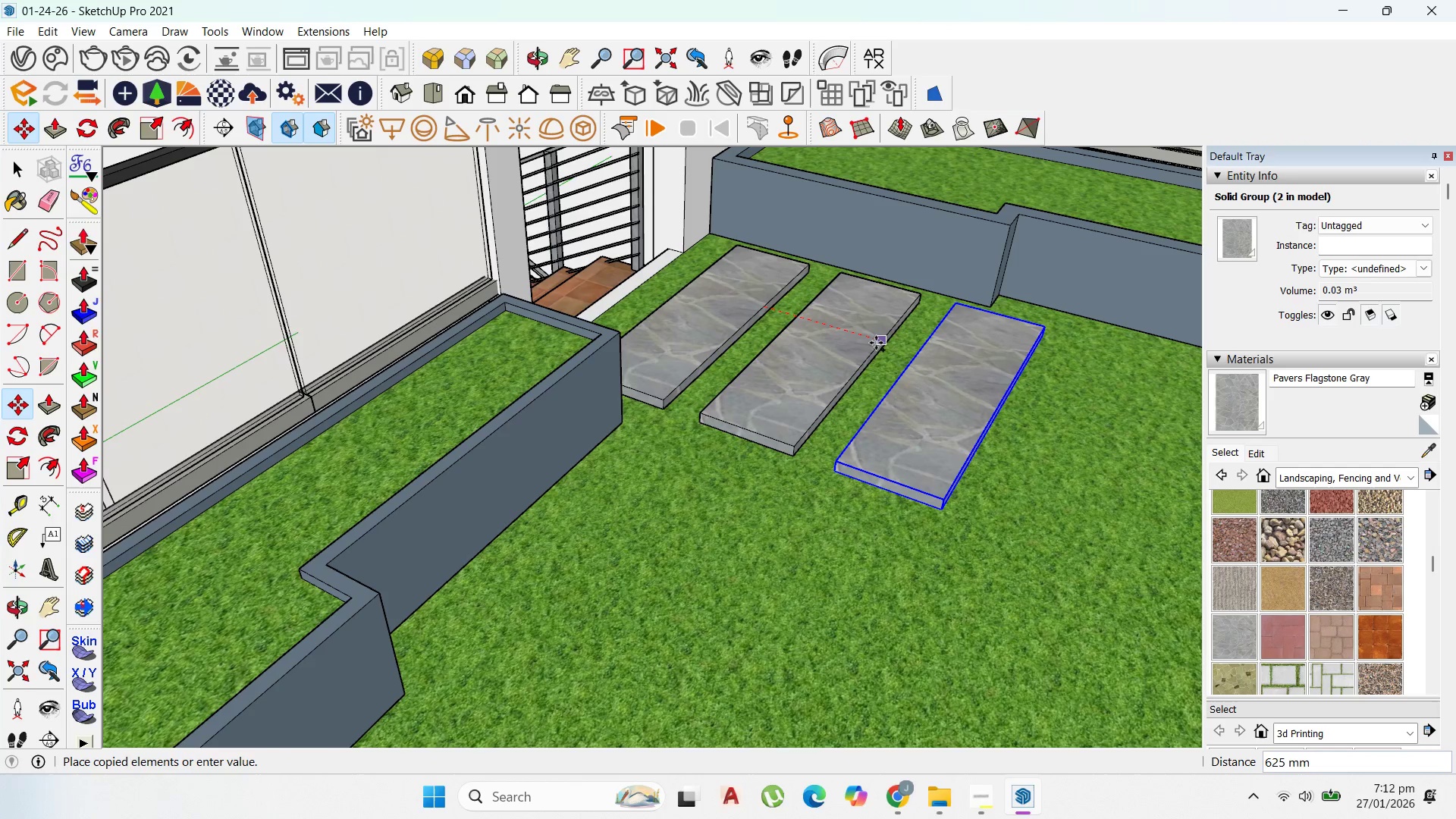 
left_click([877, 340])
 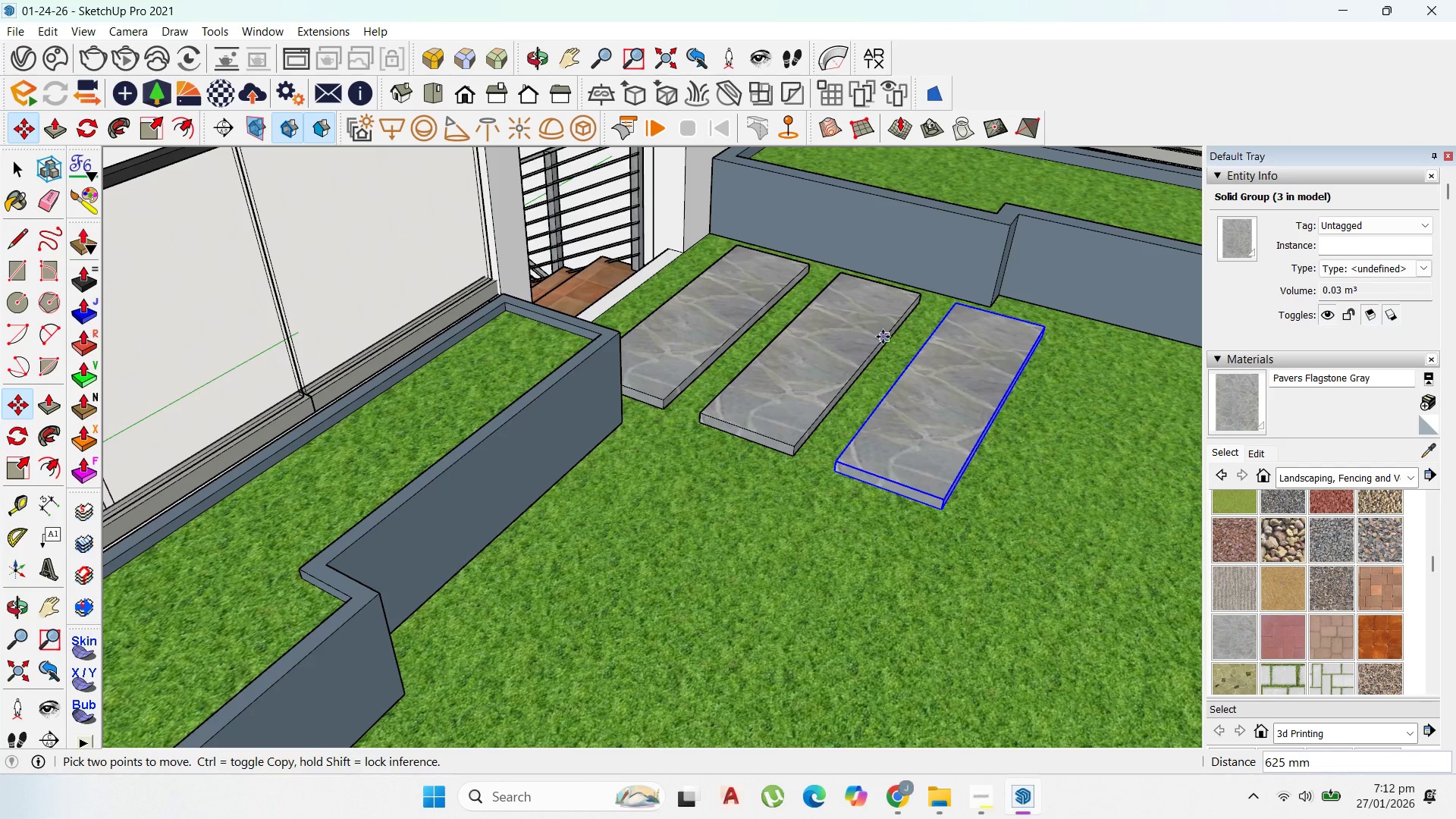 
left_click([883, 337])
 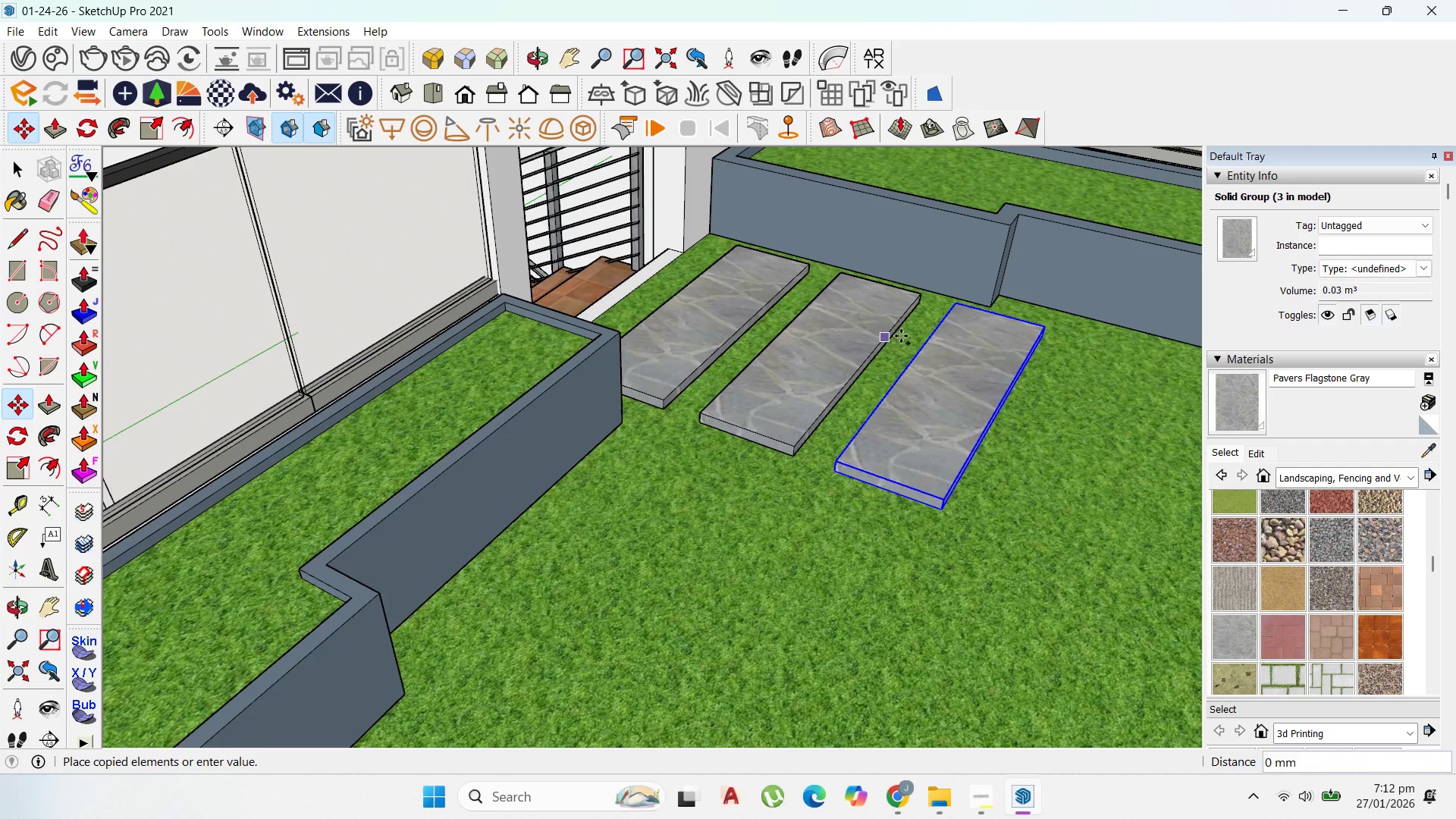 
key(Control+ControlLeft)
 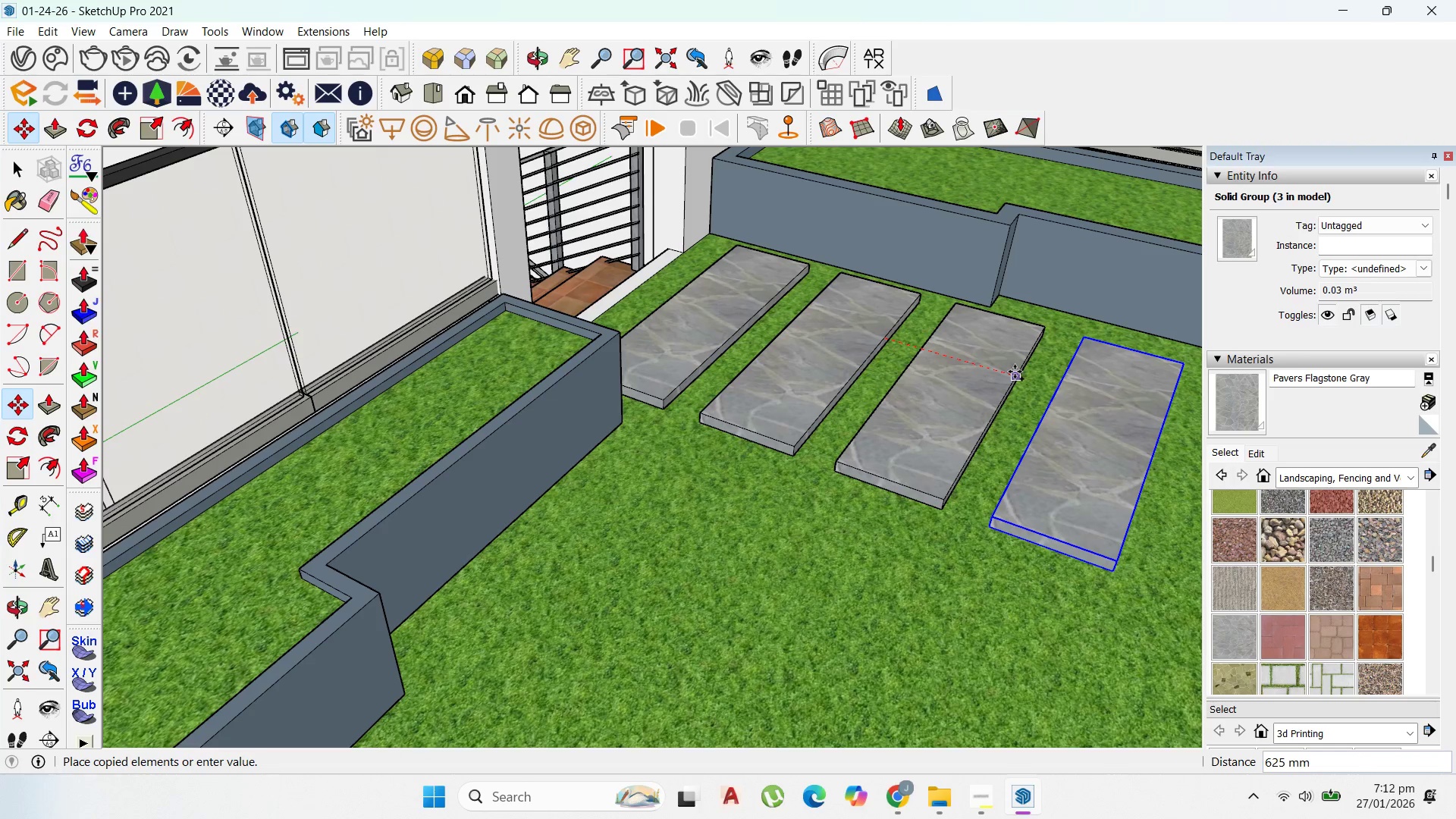 
left_click([1015, 372])
 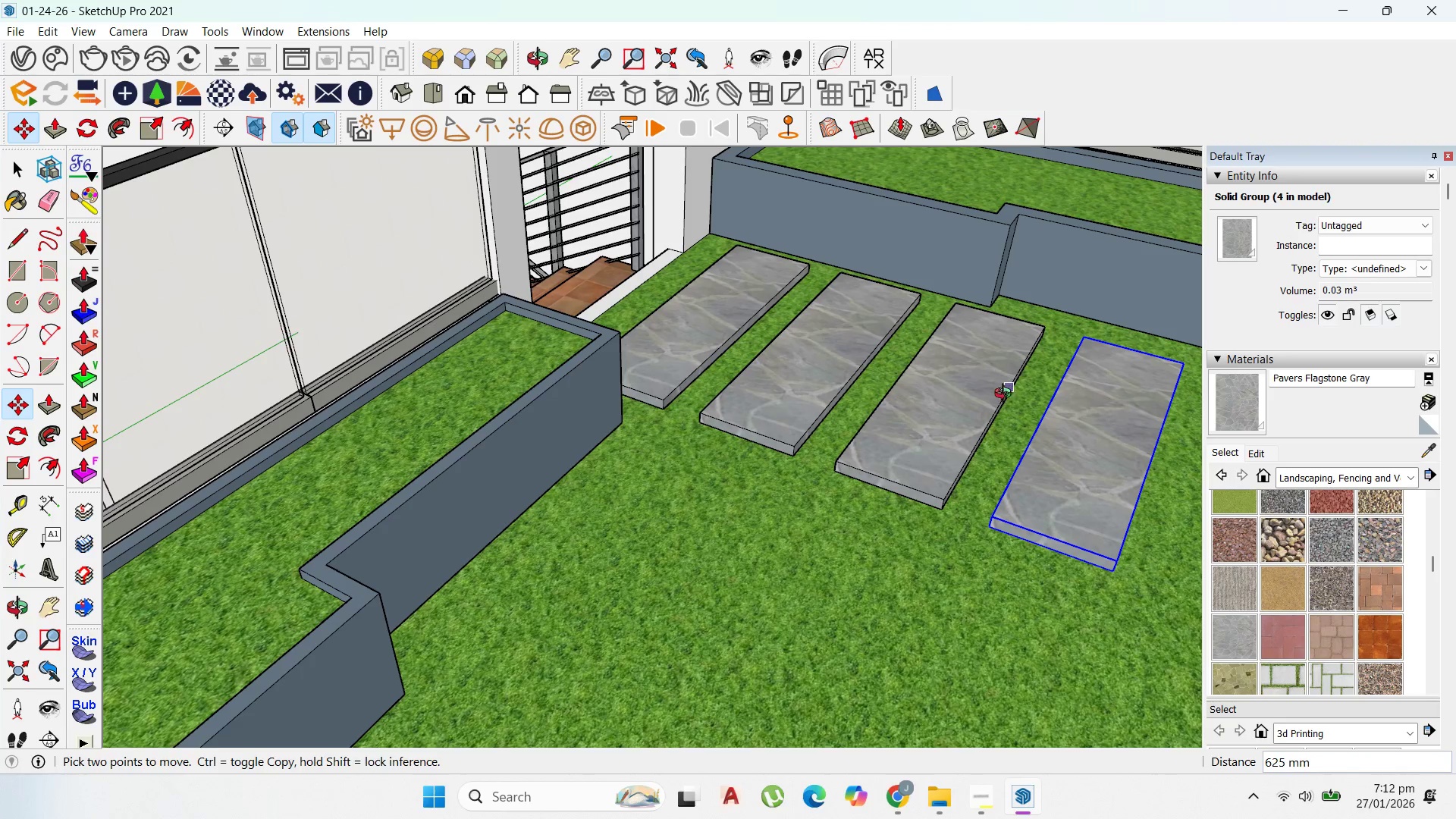 
scroll: coordinate [1069, 369], scroll_direction: down, amount: 2.0
 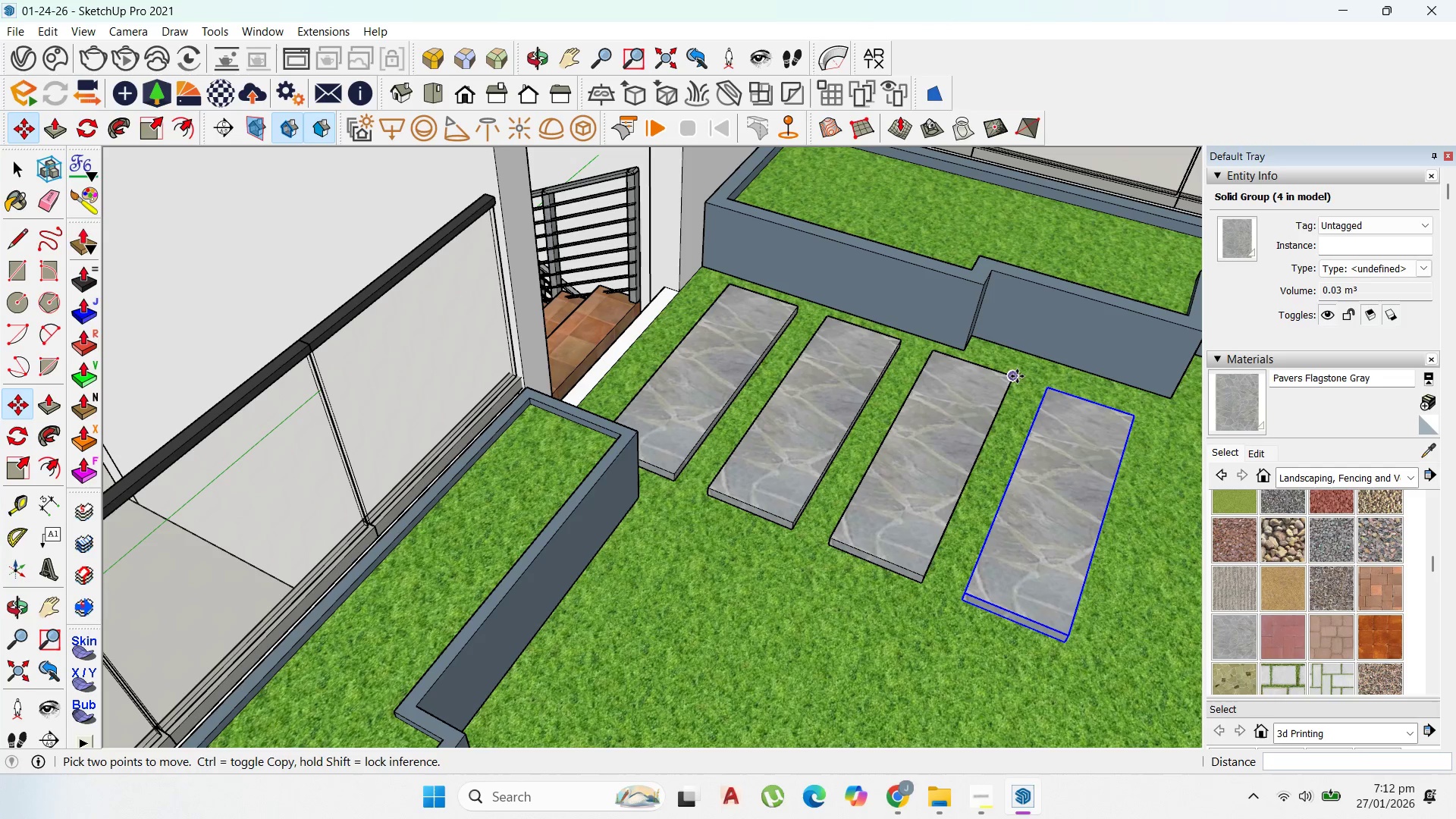 
left_click([1015, 376])
 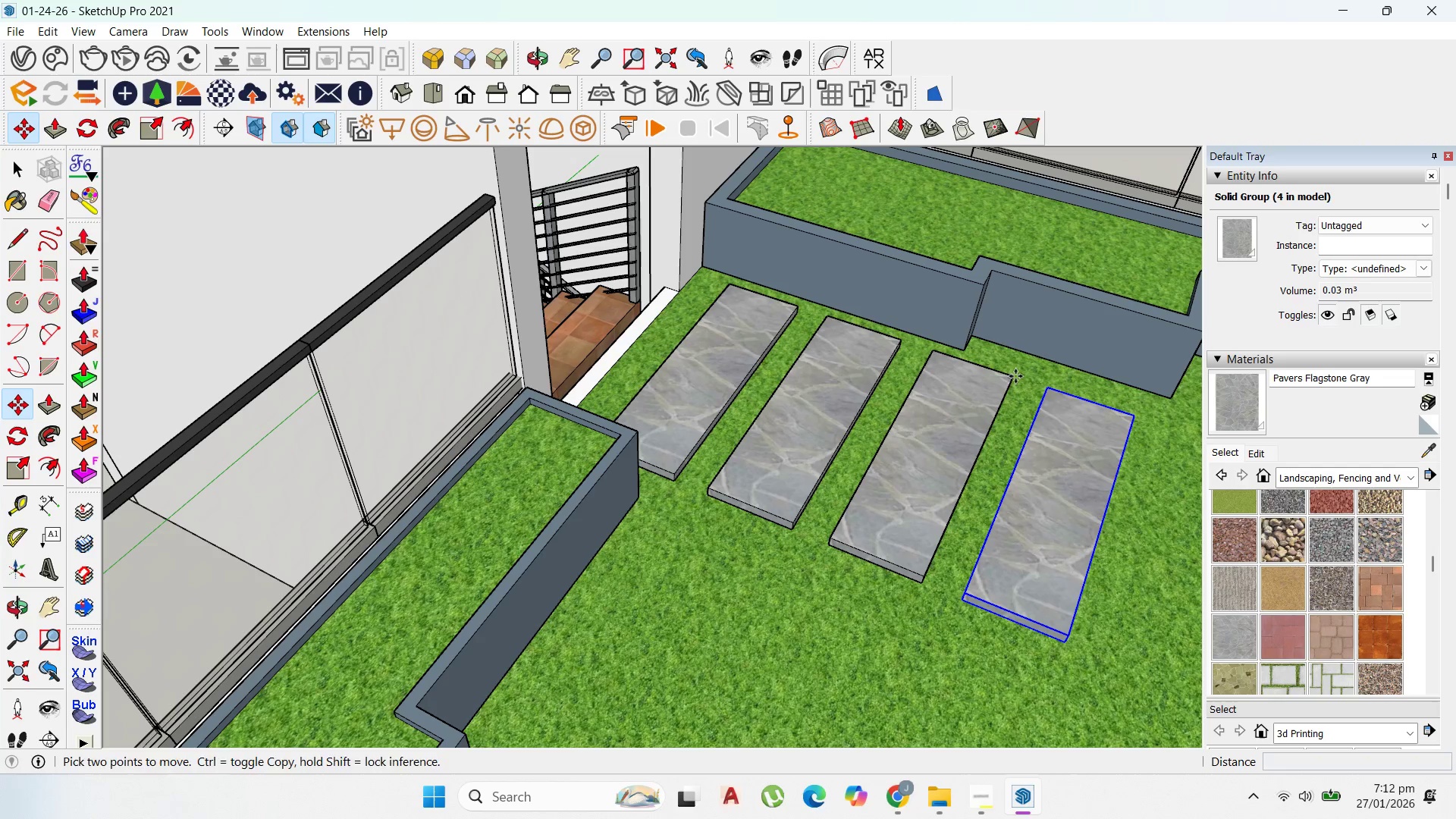 
key(Control+ControlLeft)
 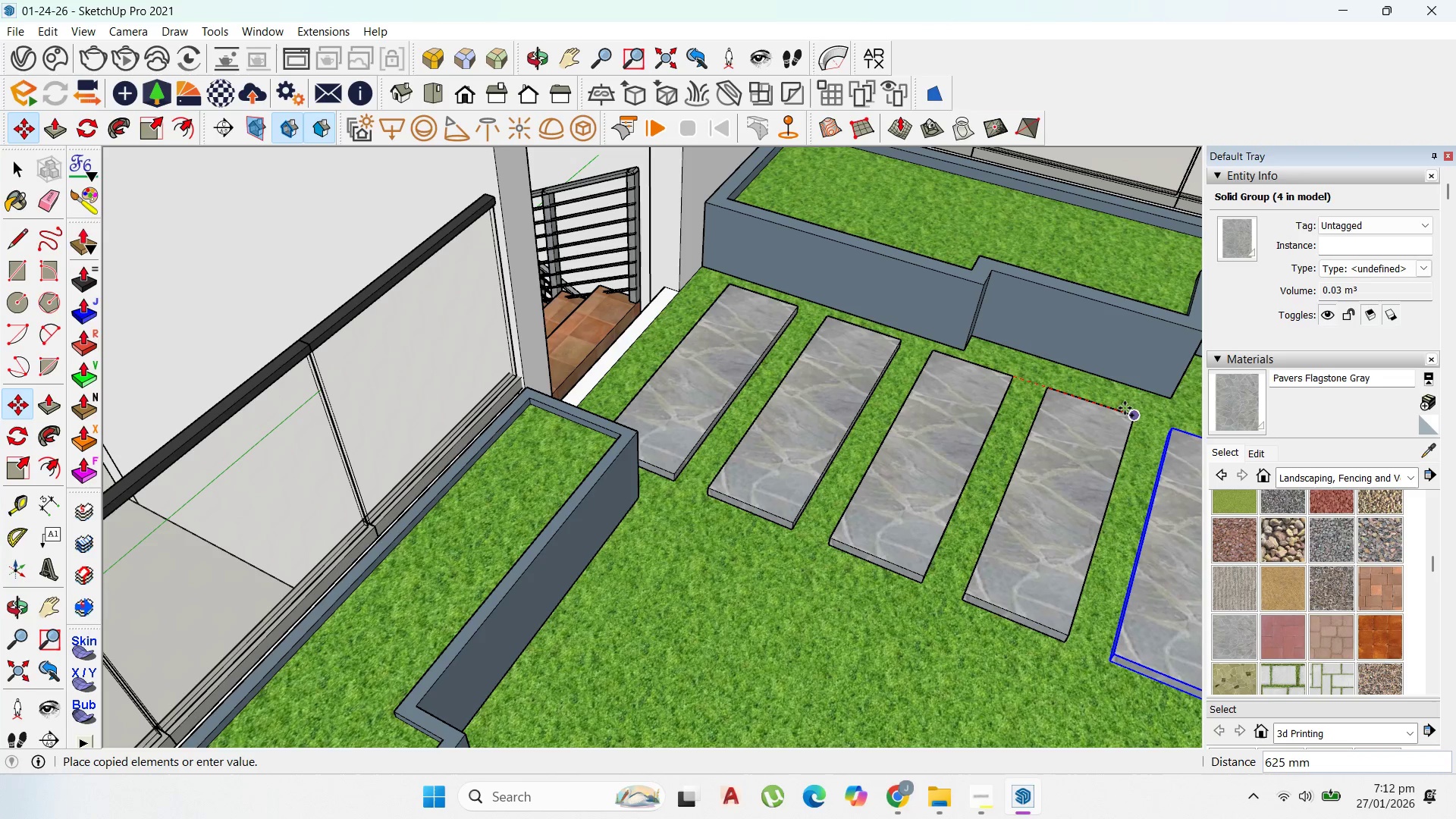 
left_click([1127, 410])
 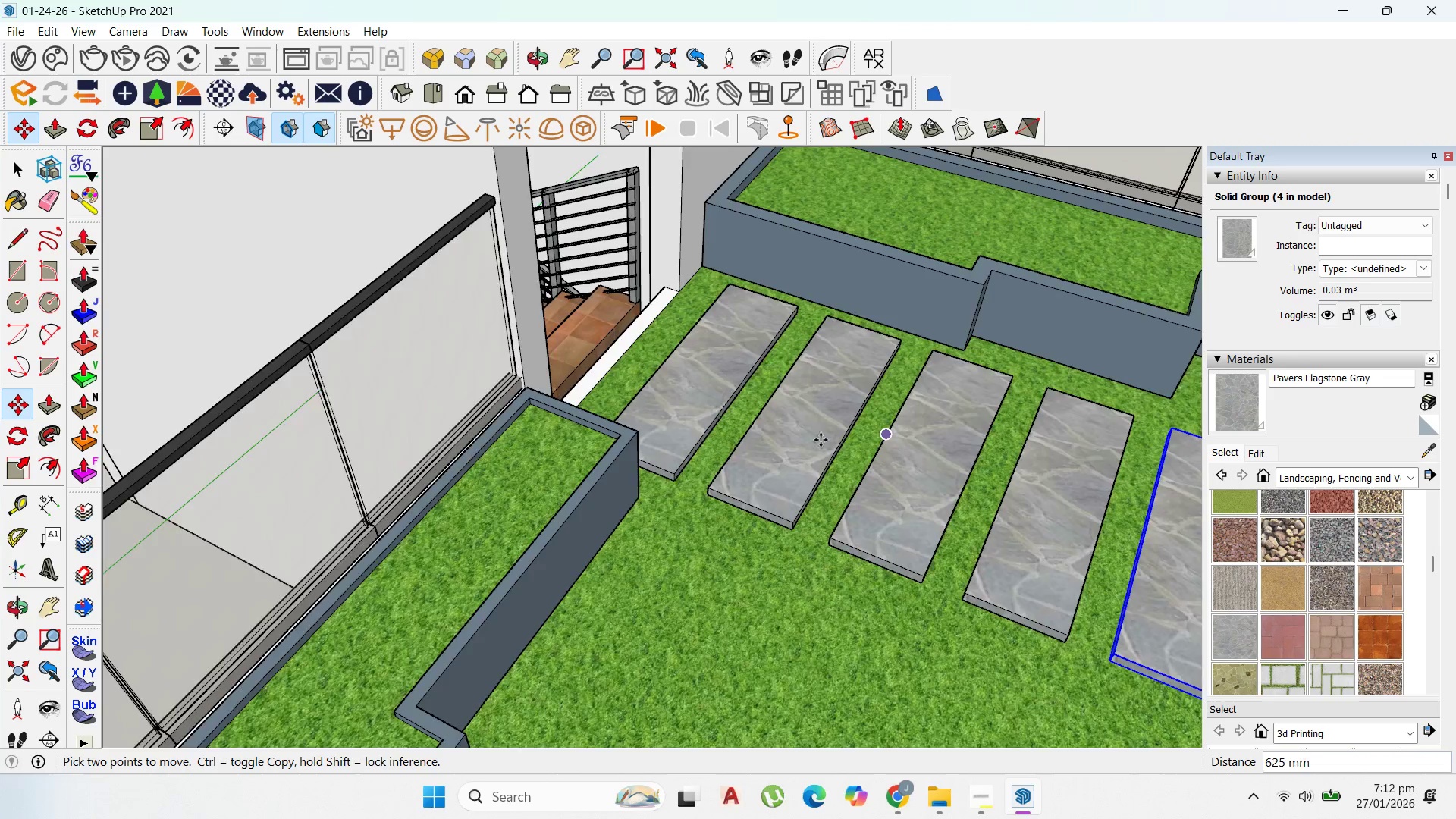 
scroll: coordinate [687, 428], scroll_direction: down, amount: 14.0
 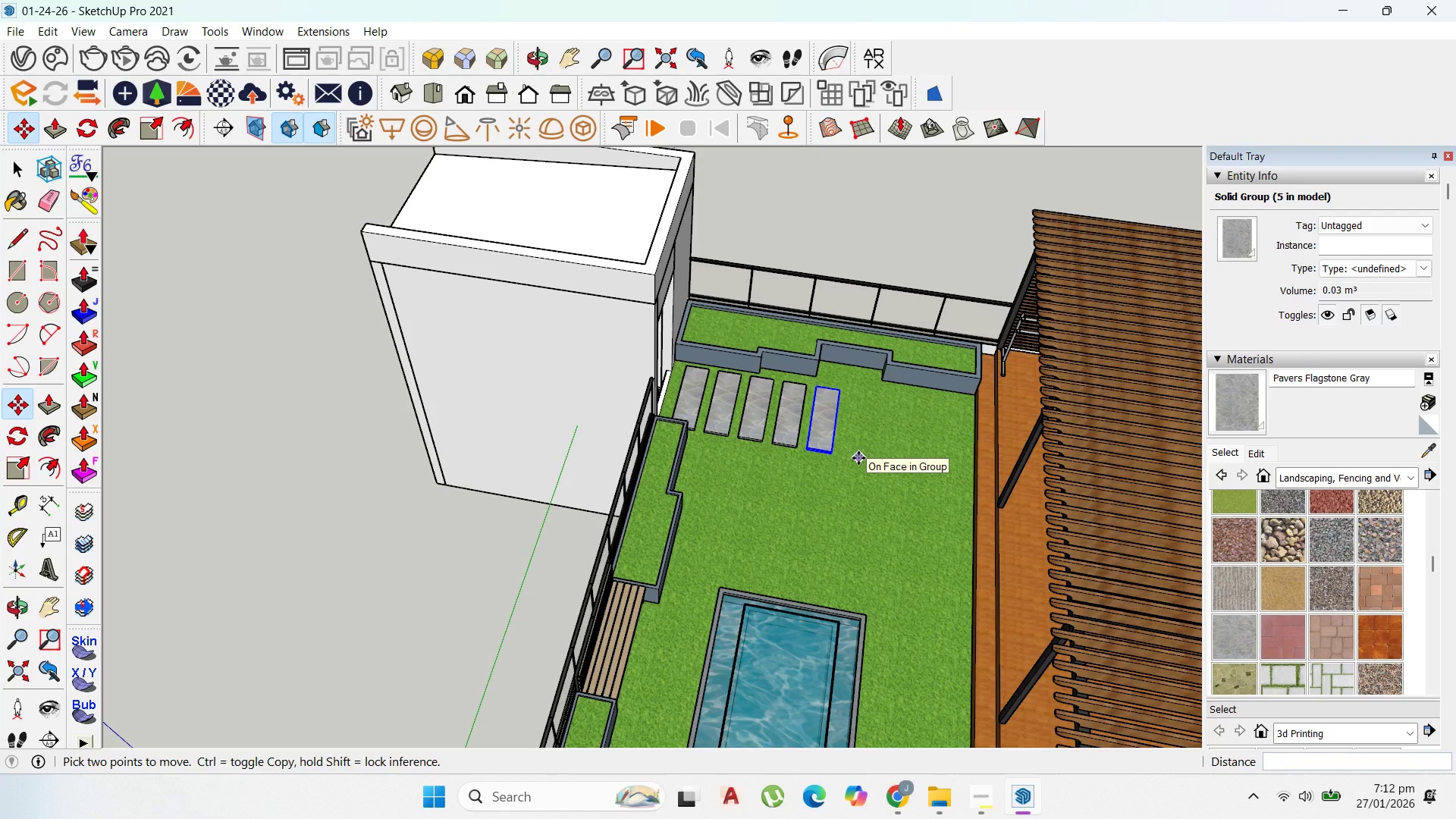 
key(NumpadMultiply)
 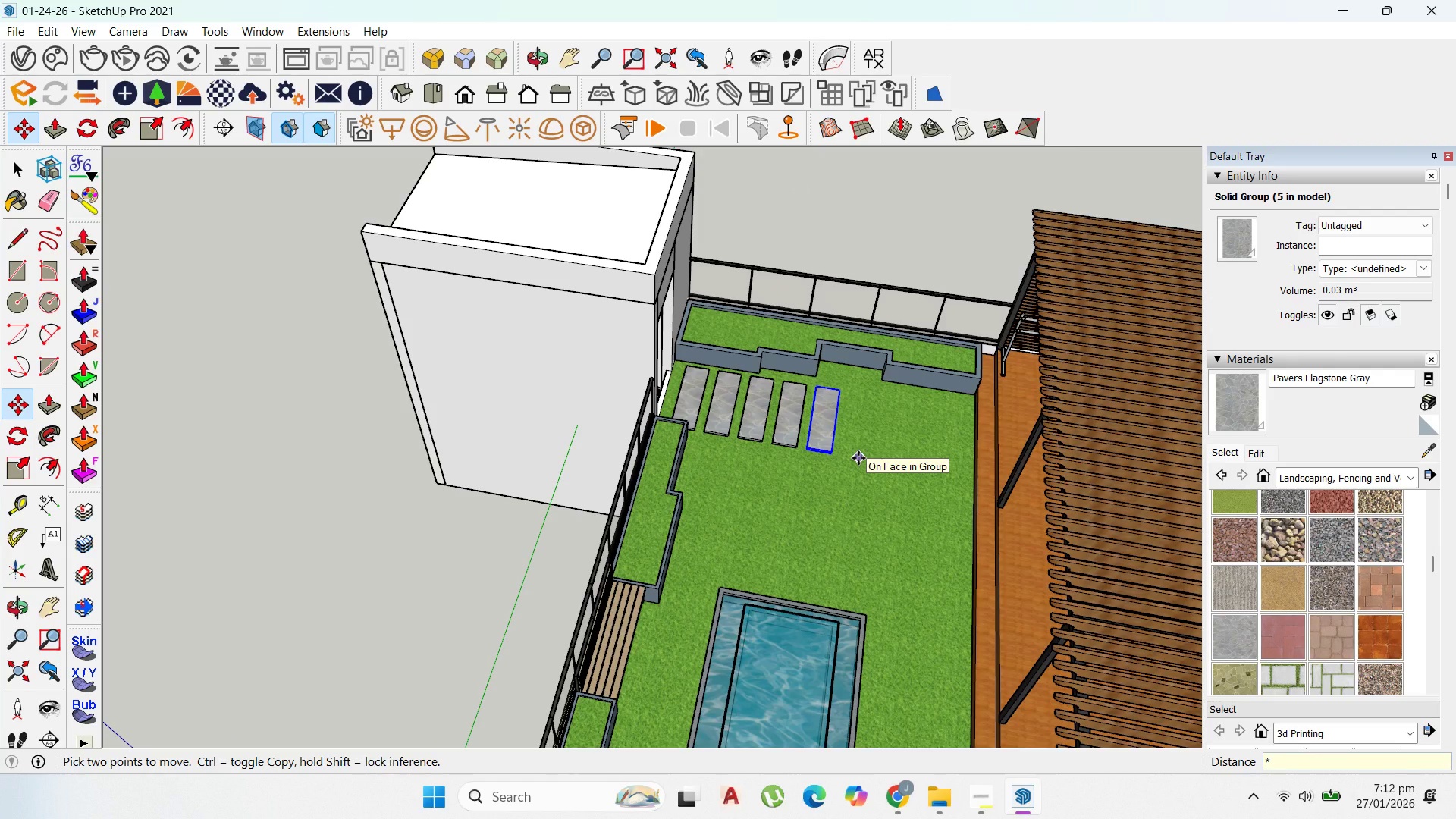 
key(Numpad6)
 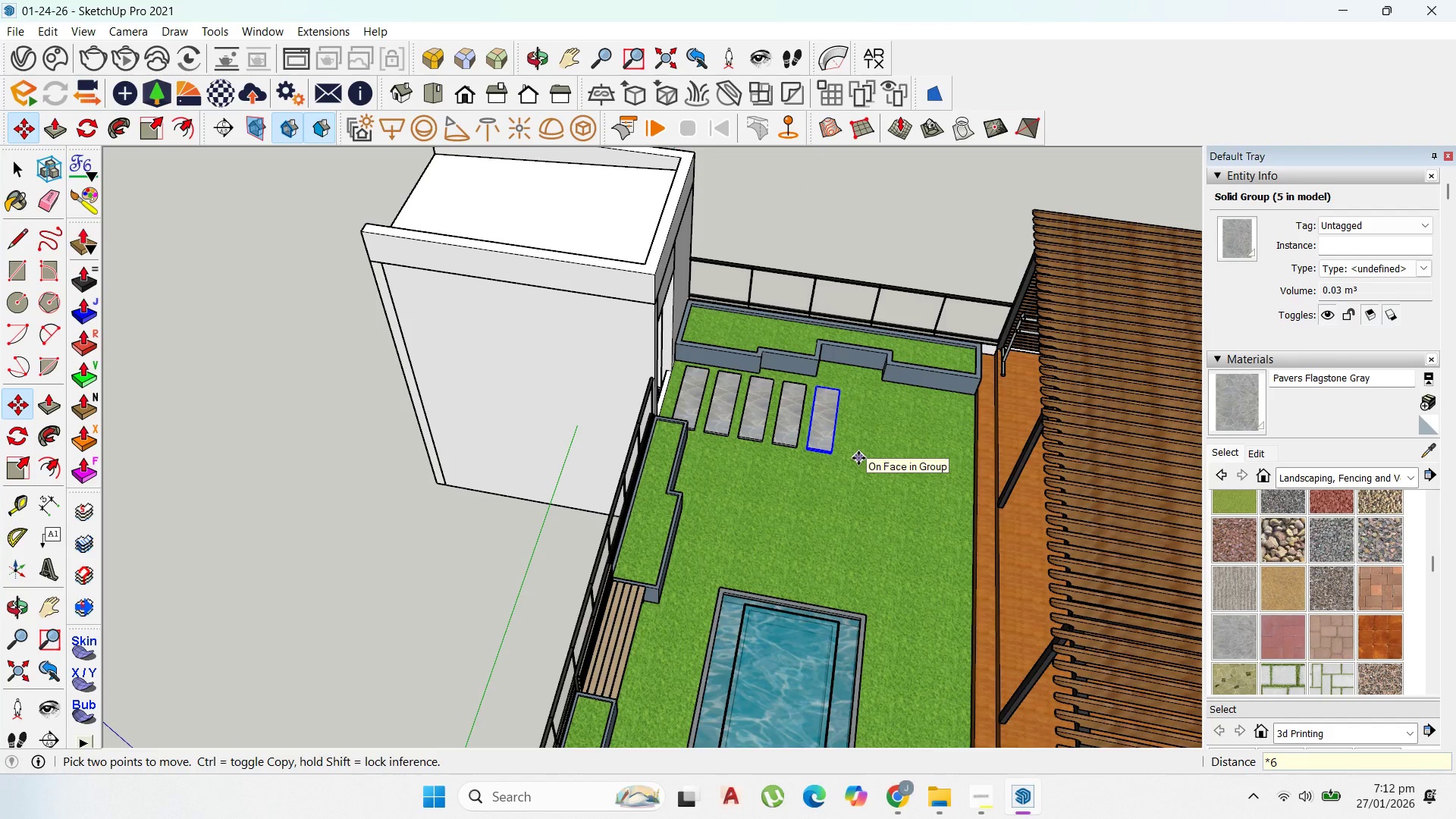 
key(Enter)
 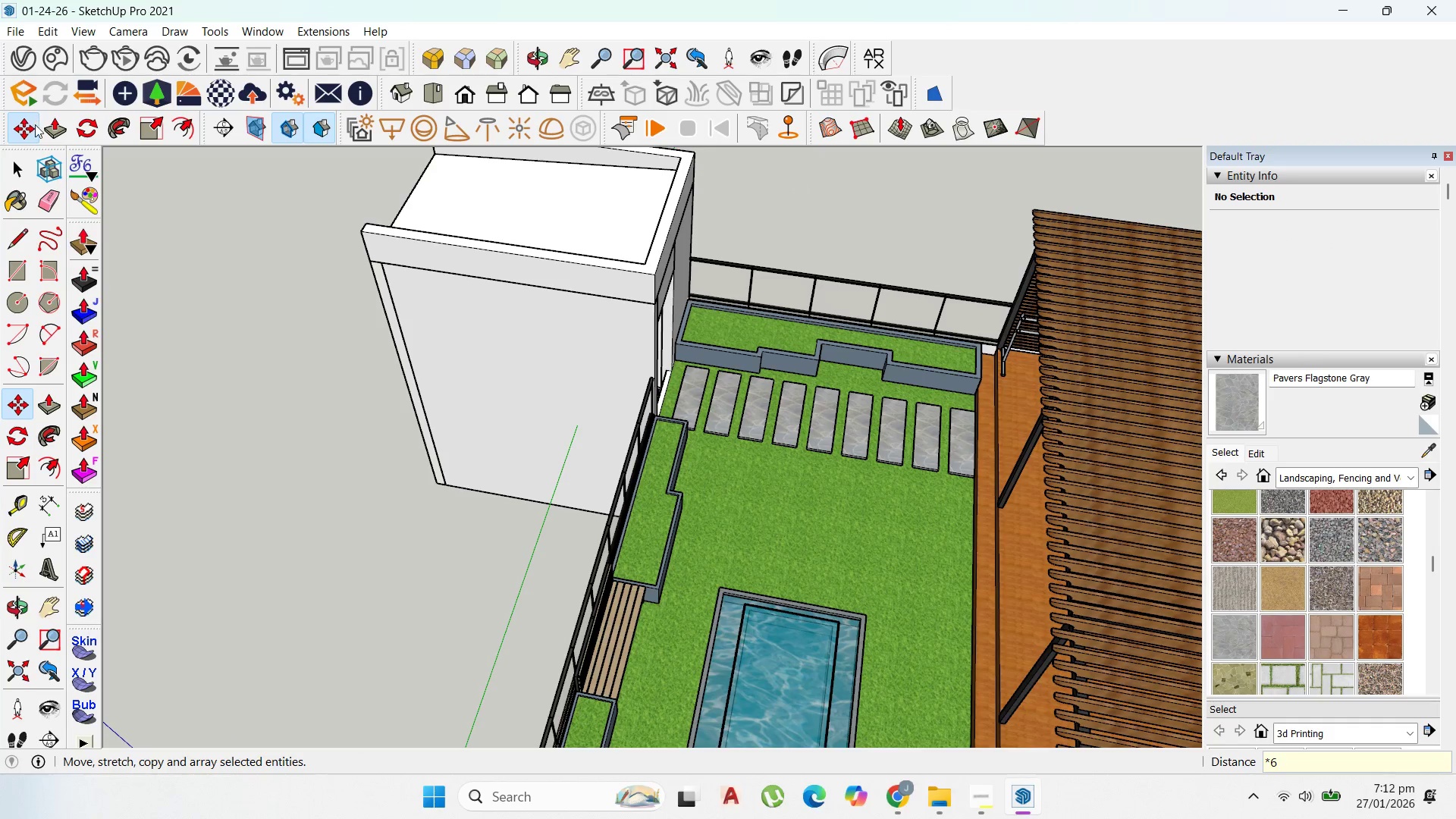 
left_click_drag(start_coordinate=[17, 164], to_coordinate=[23, 164])
 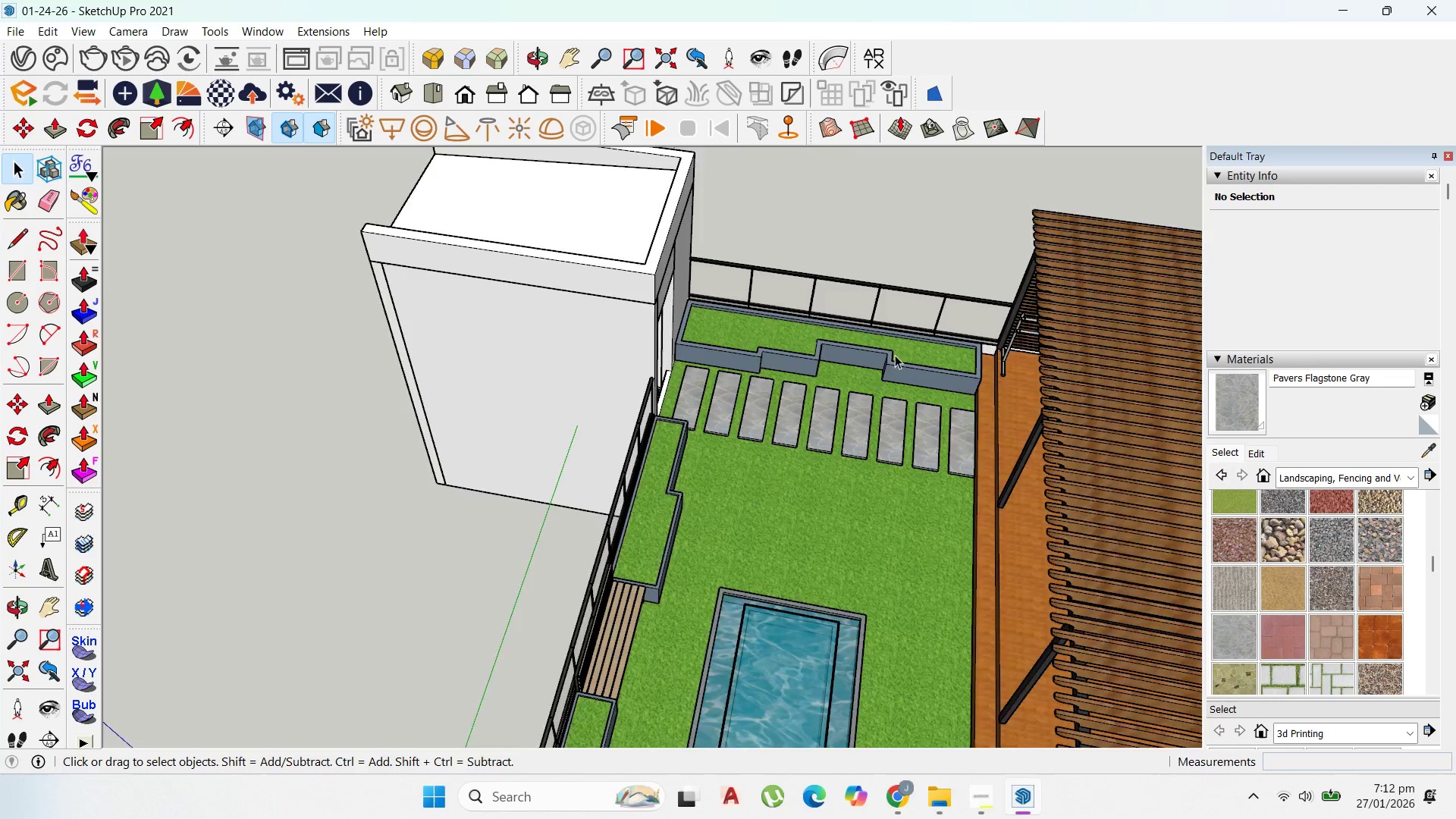 
scroll: coordinate [972, 467], scroll_direction: up, amount: 7.0
 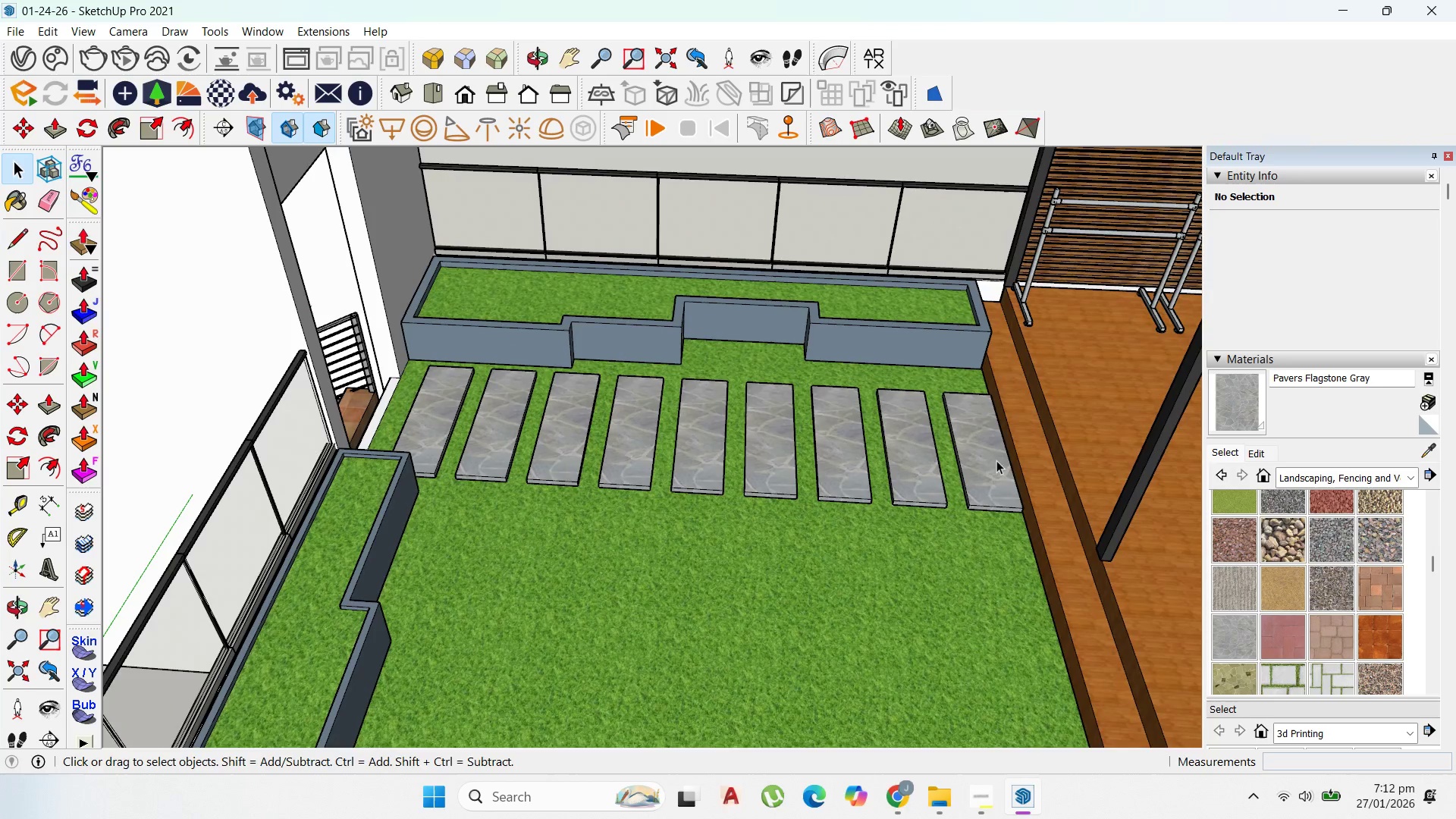 
left_click([992, 466])
 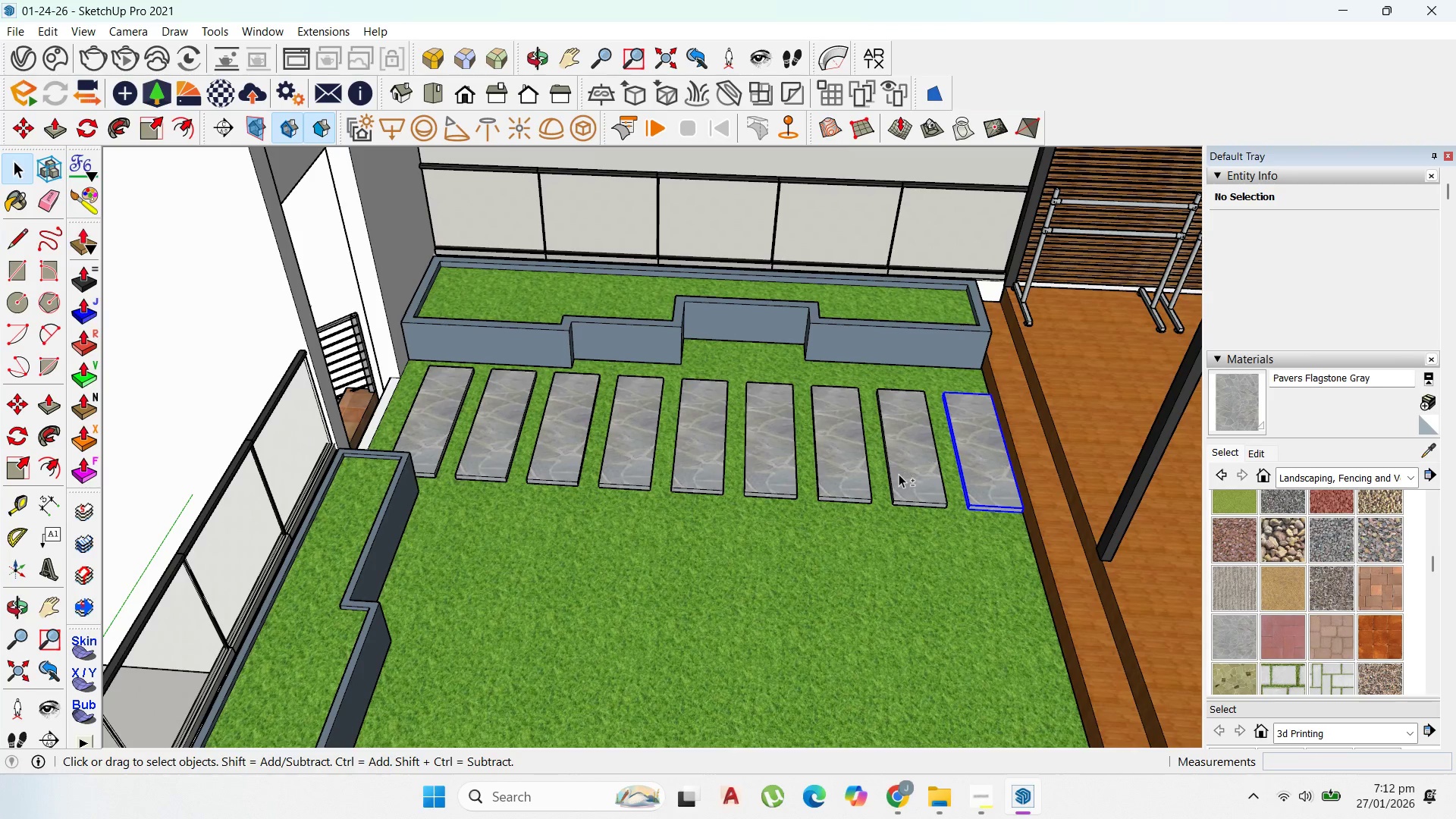 
hold_key(key=ShiftLeft, duration=1.52)
left_click([921, 459])
 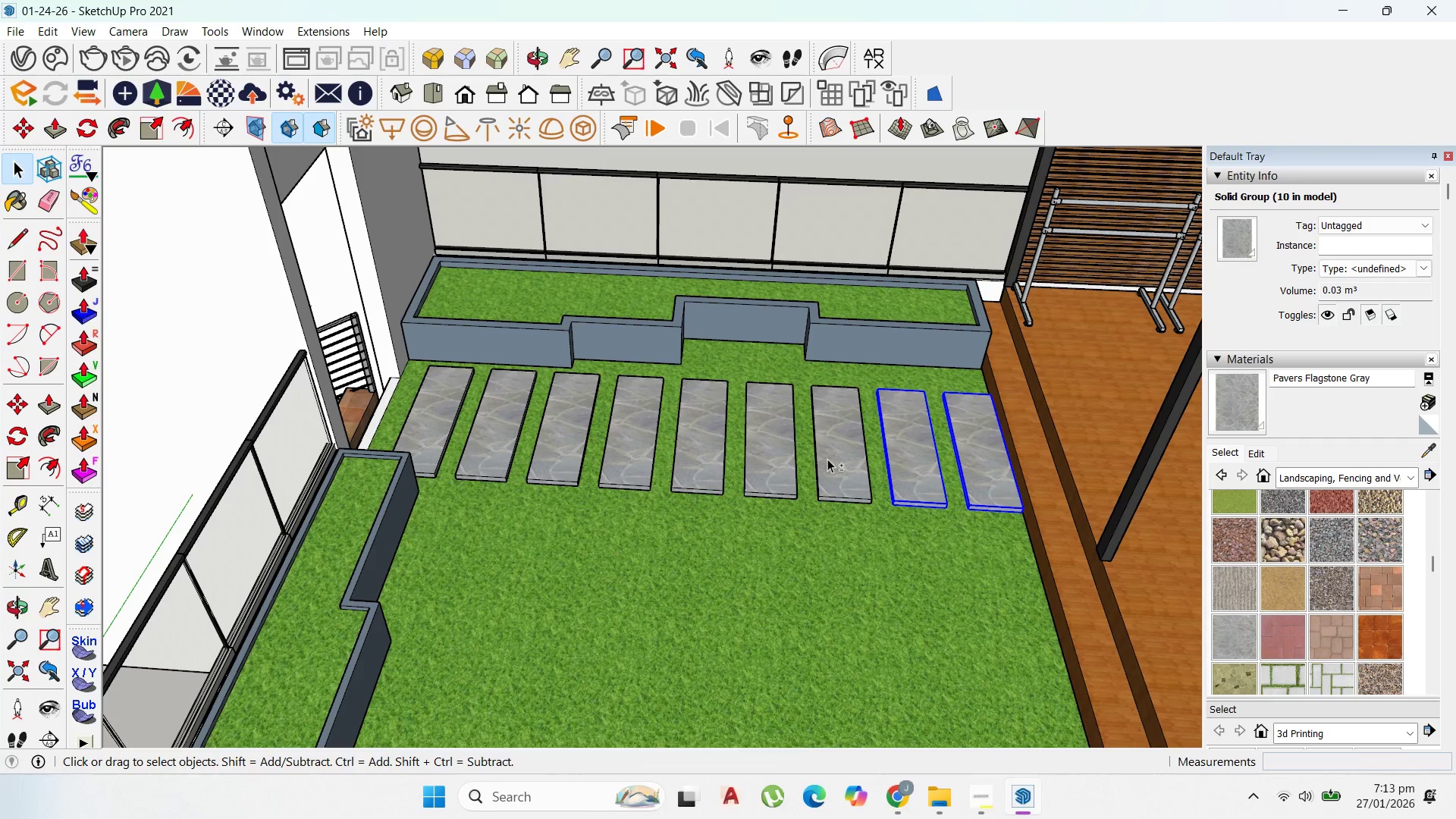 
left_click([828, 459])
 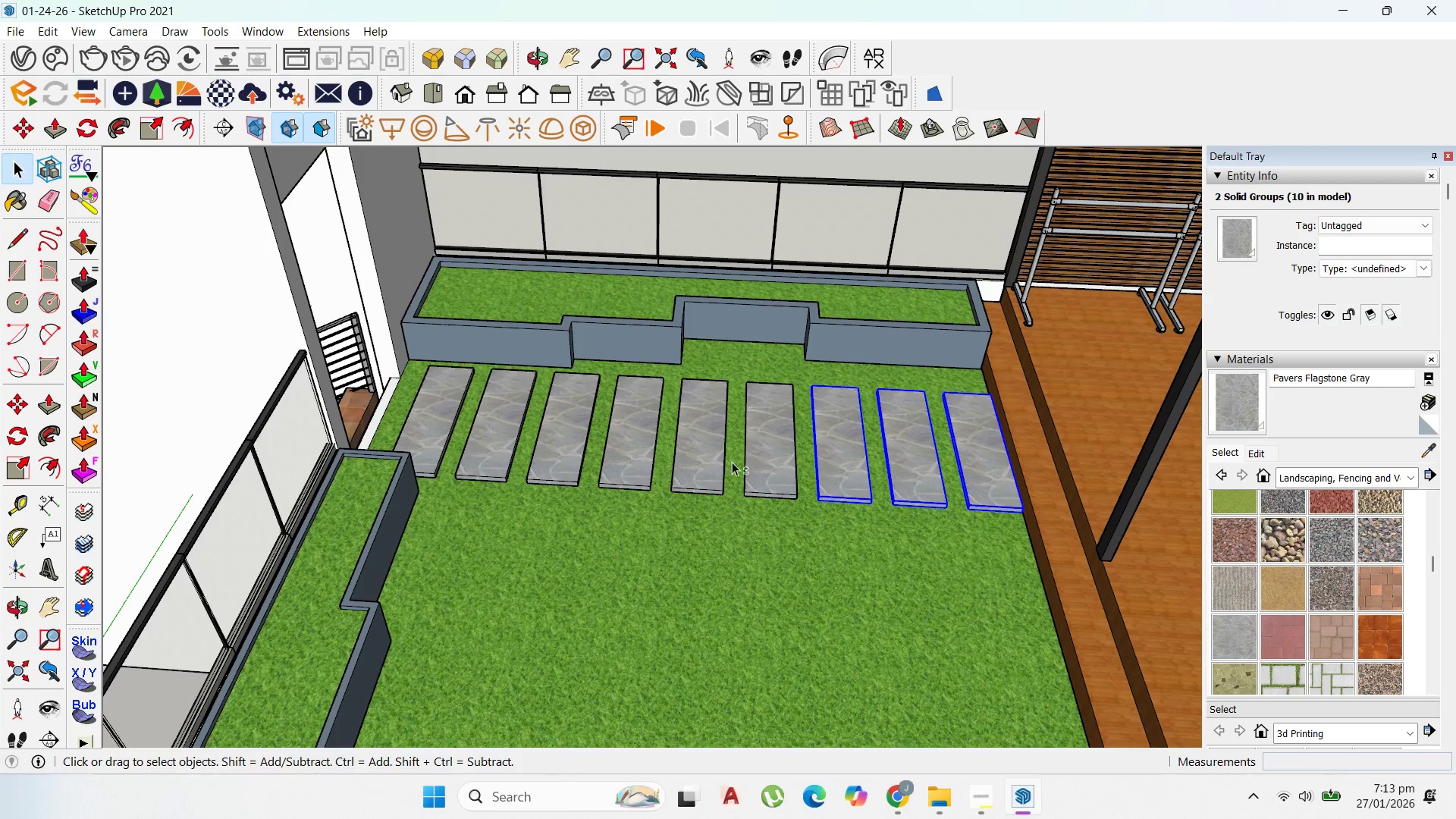 
hold_key(key=ShiftLeft, duration=1.5)
left_click([688, 451])
 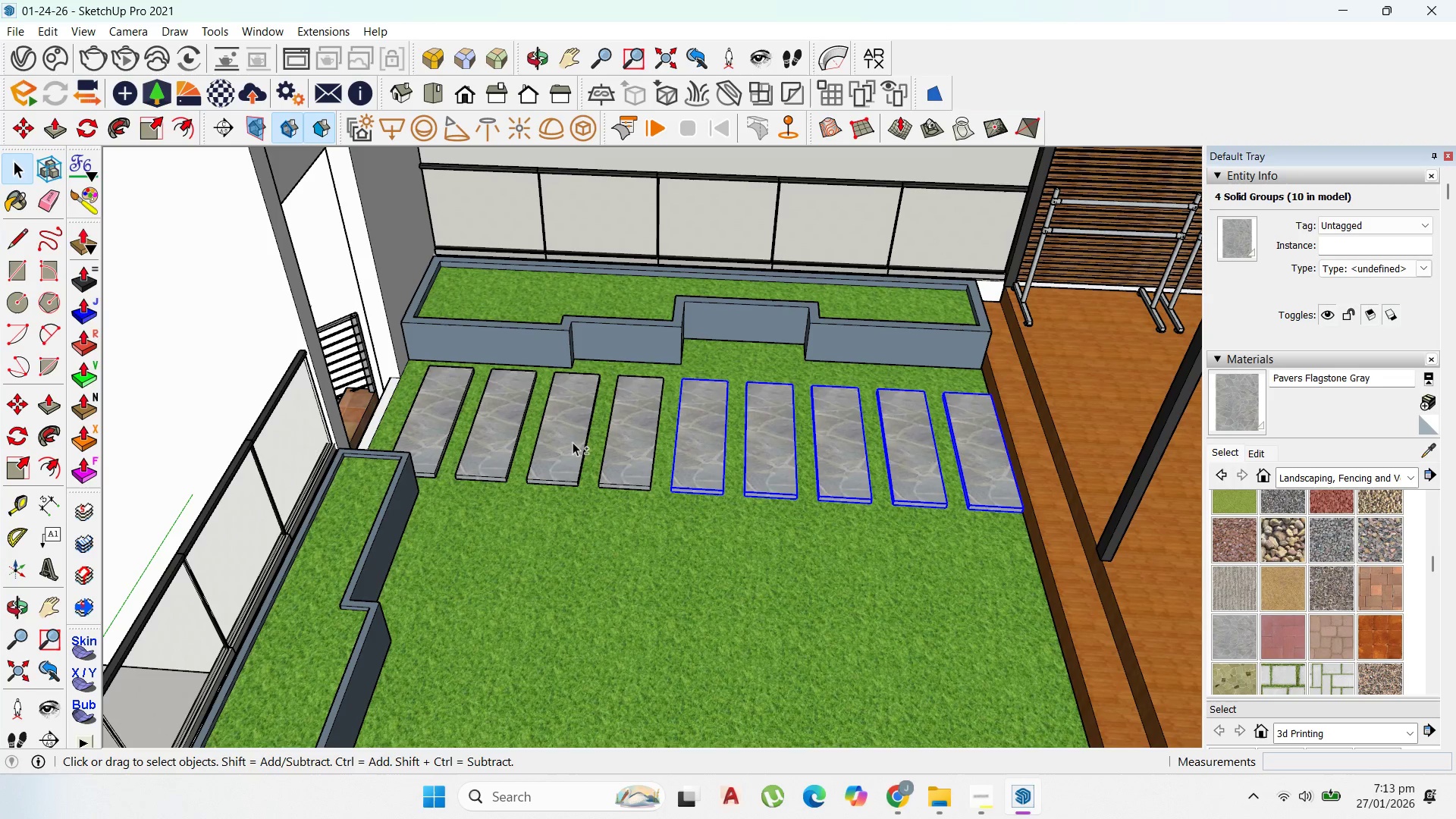 
hold_key(key=ShiftLeft, duration=1.5)
double_click([576, 450])
 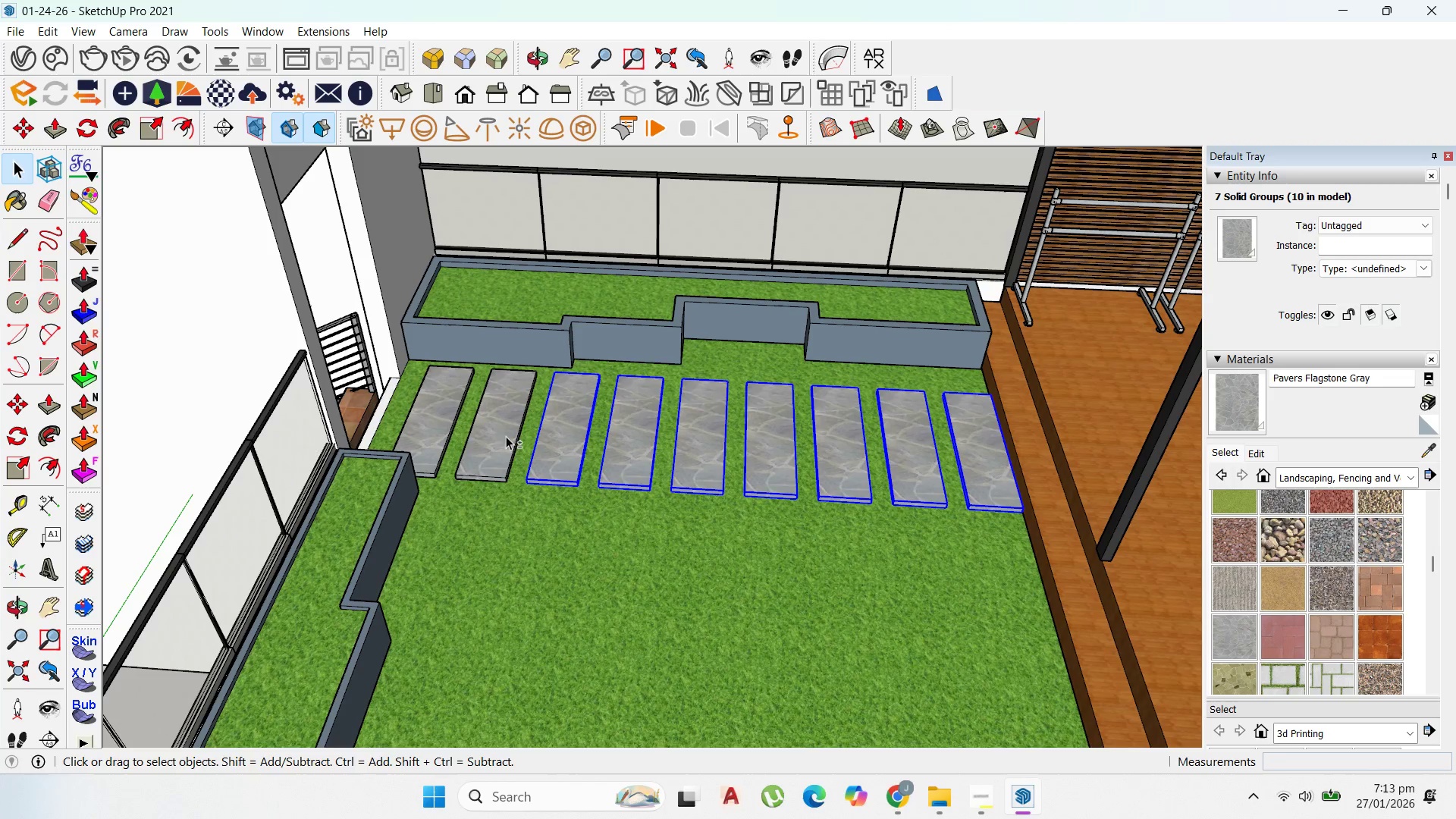 
hold_key(key=ShiftLeft, duration=0.59)
double_click([422, 431])
 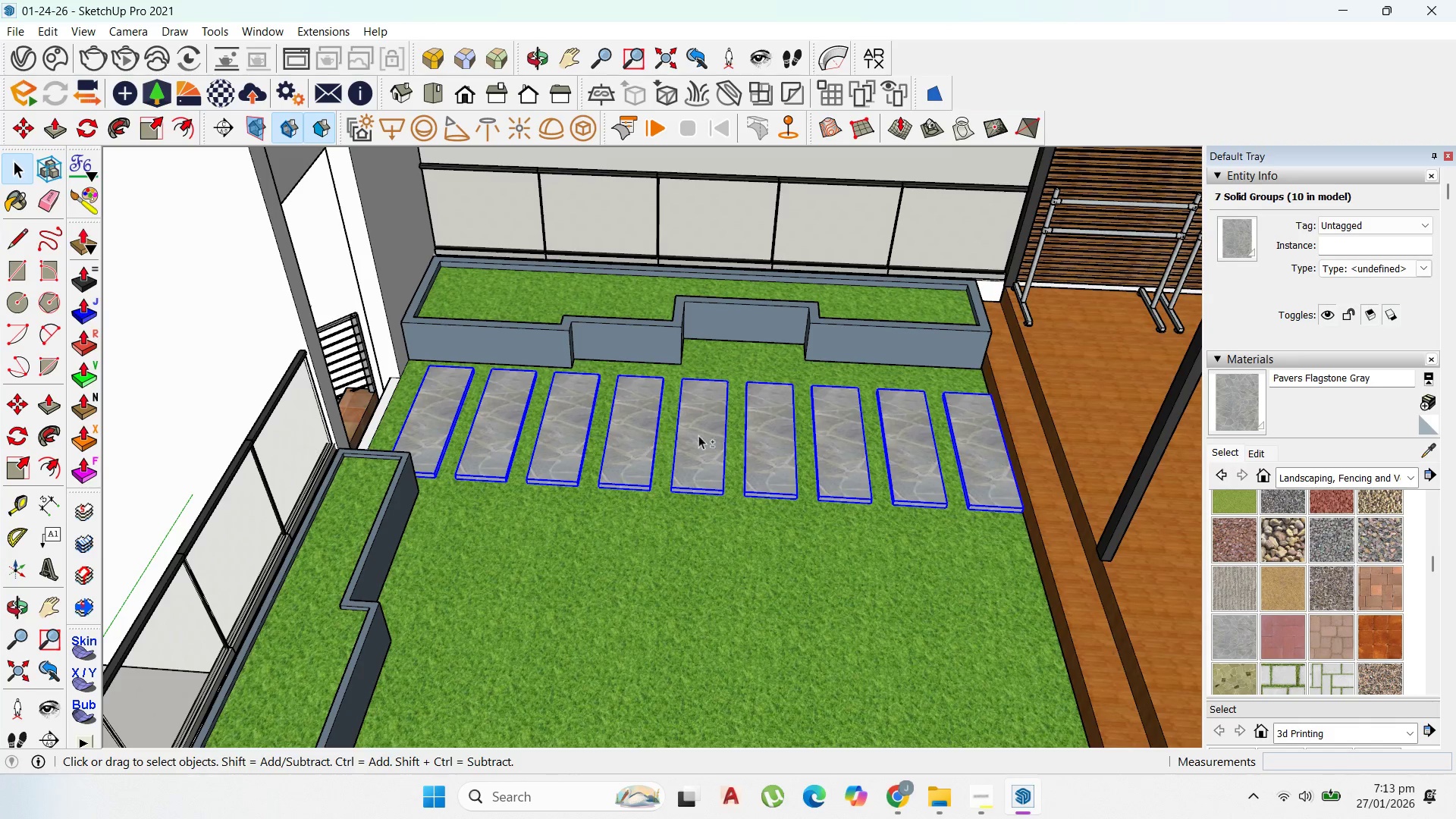 
scroll: coordinate [726, 445], scroll_direction: up, amount: 4.0
 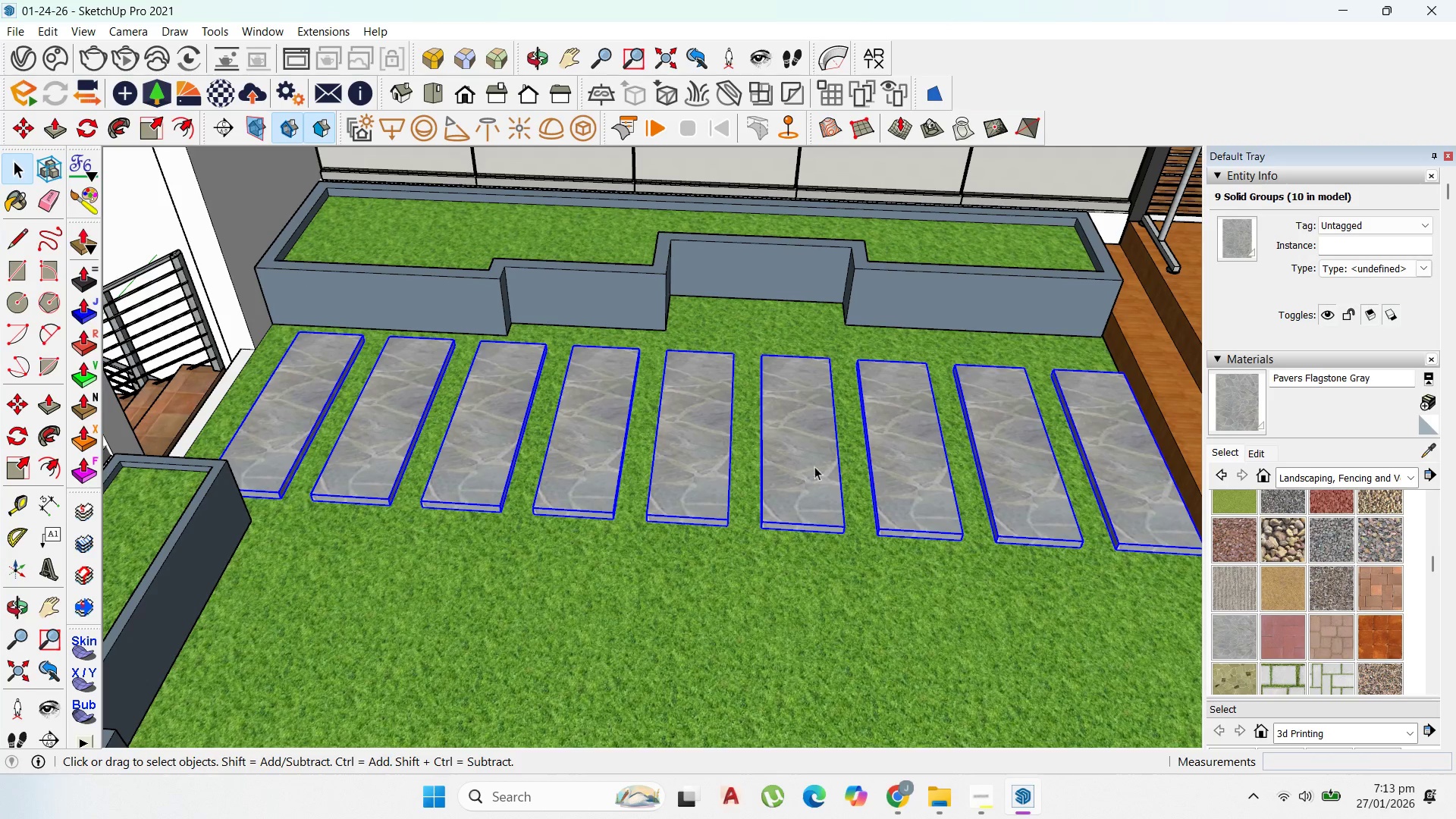 
key(M)
 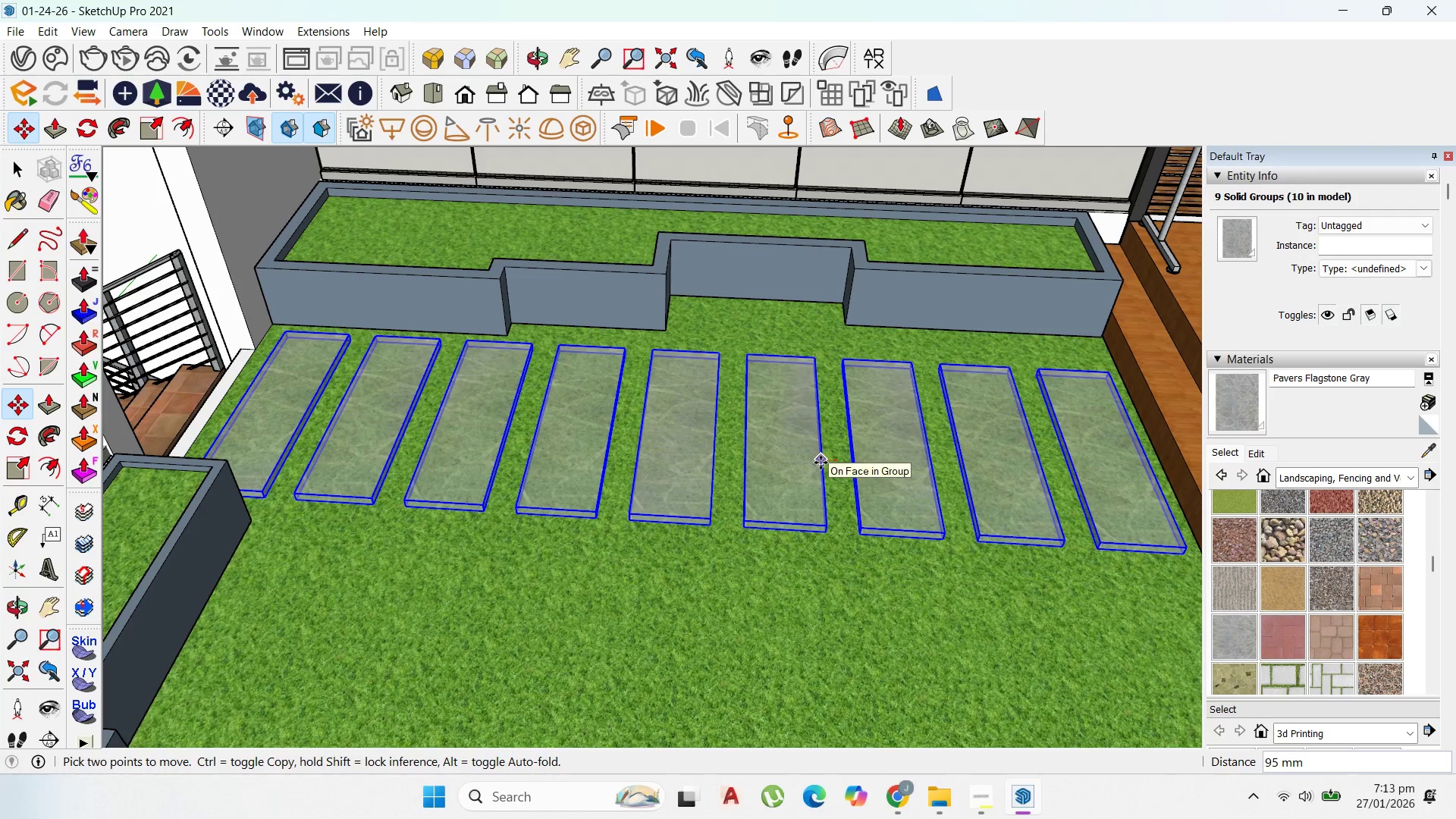 
left_click([821, 463])
 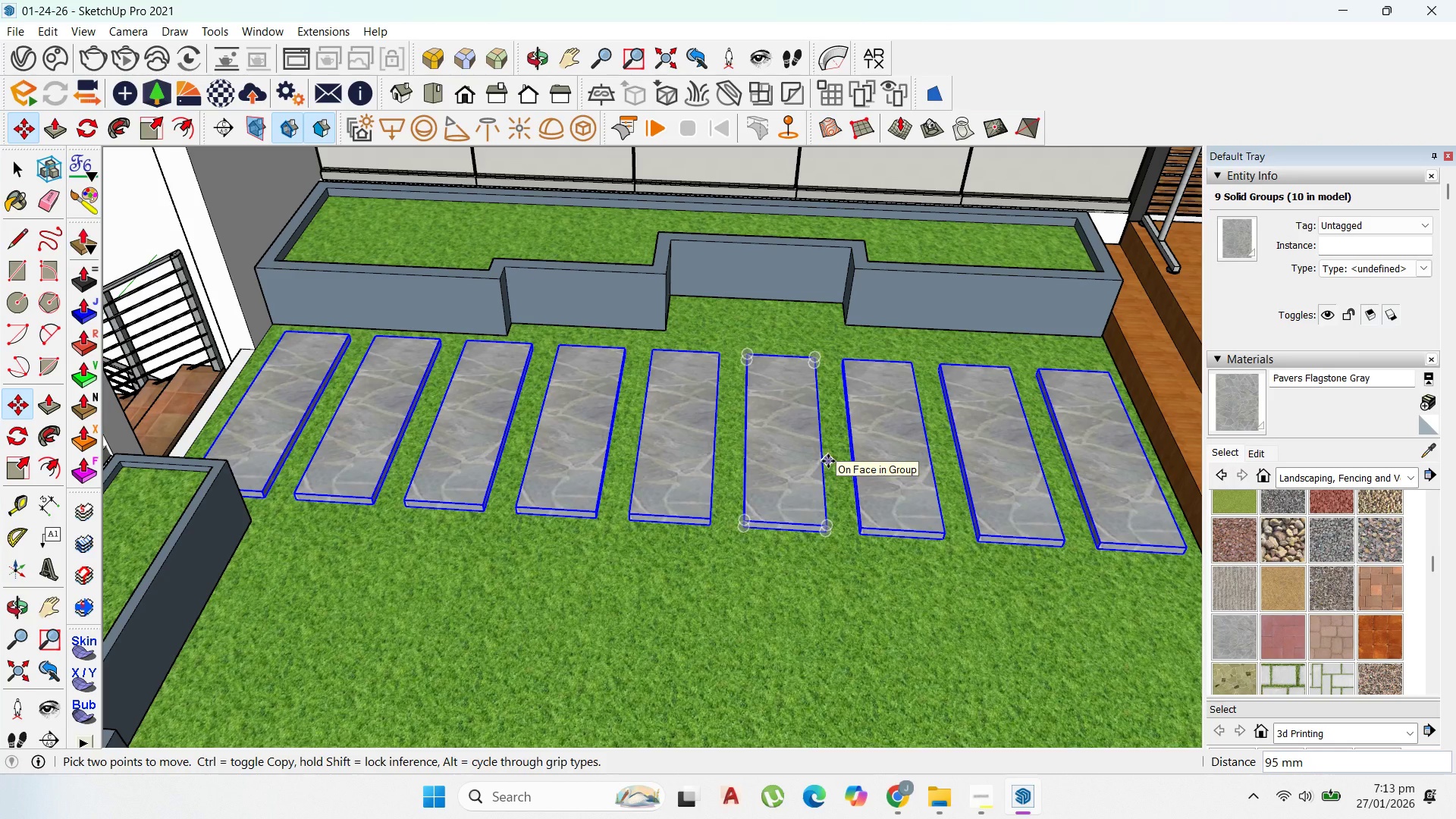 
wait(10.7)
 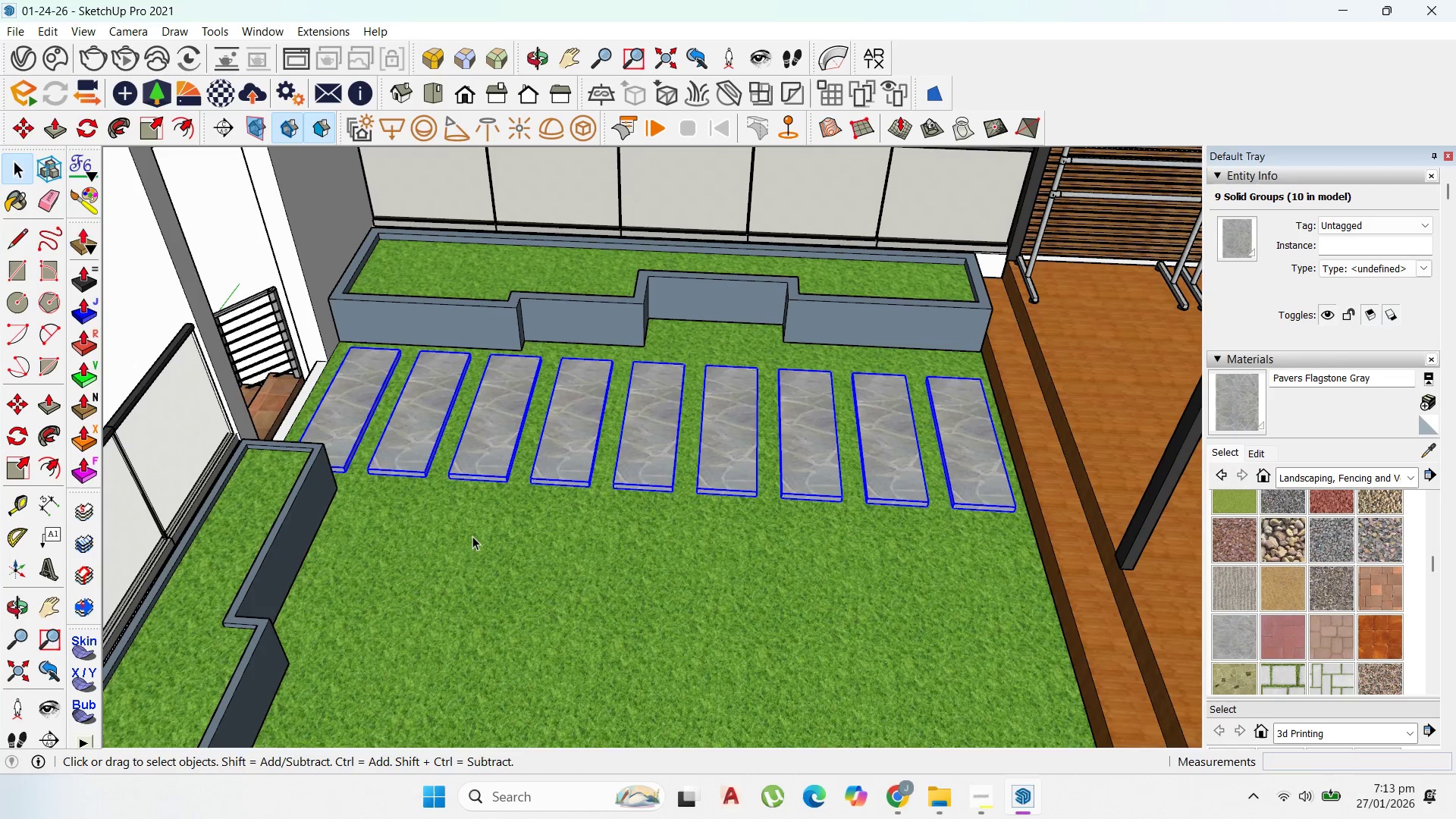 
left_click([472, 536])
 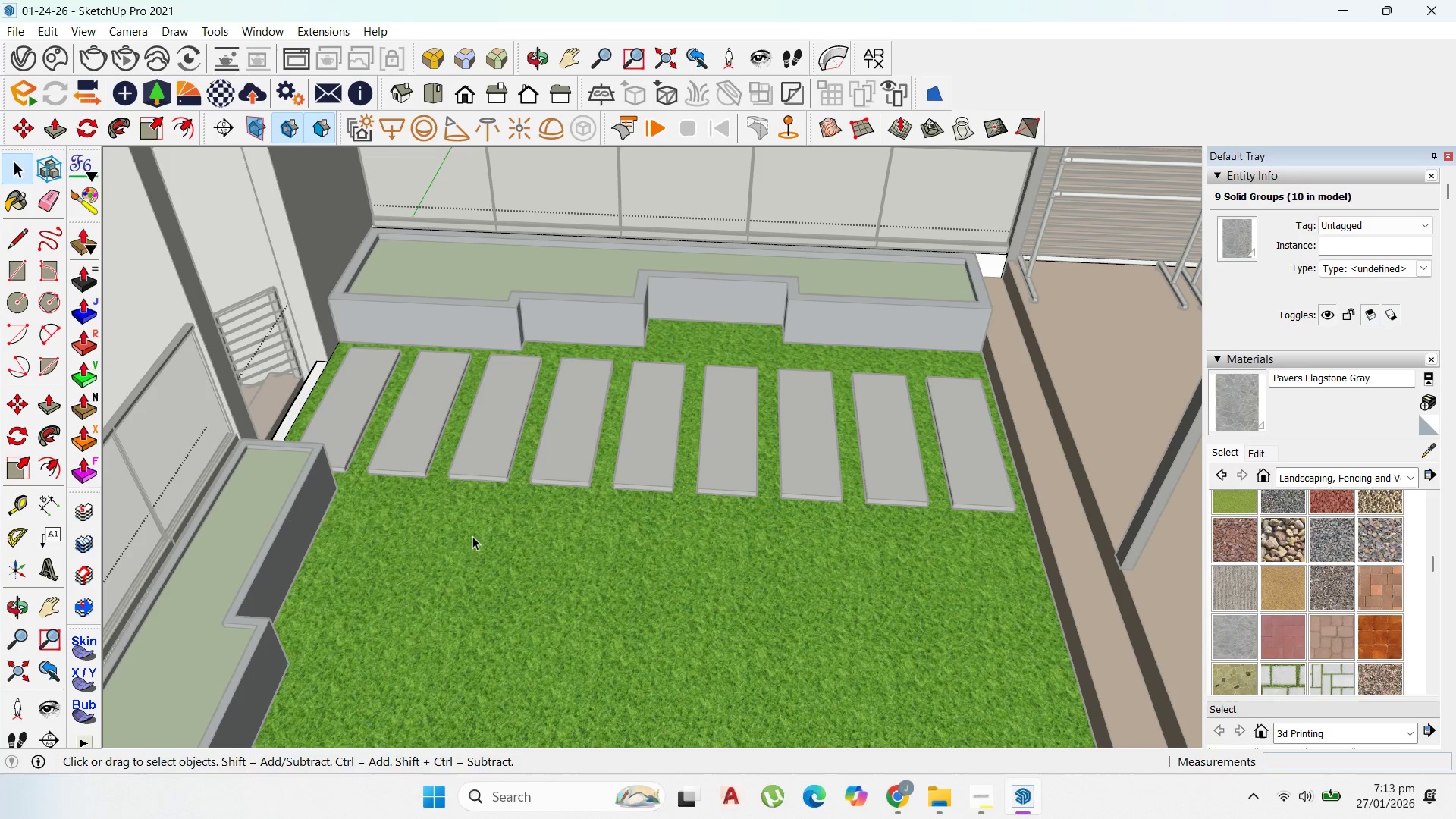 
scroll: coordinate [621, 421], scroll_direction: down, amount: 3.0
 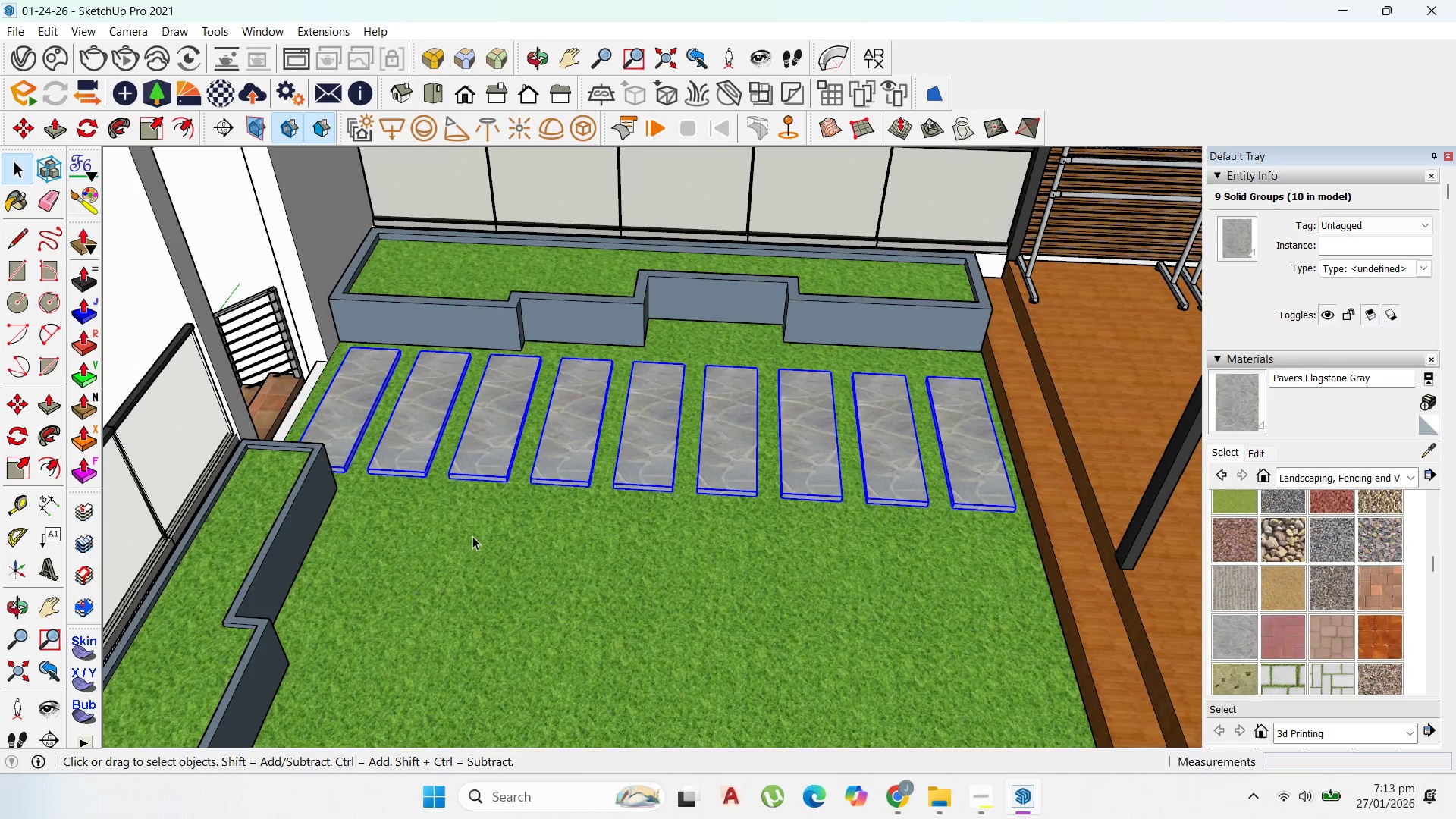 
double_click([472, 536])
 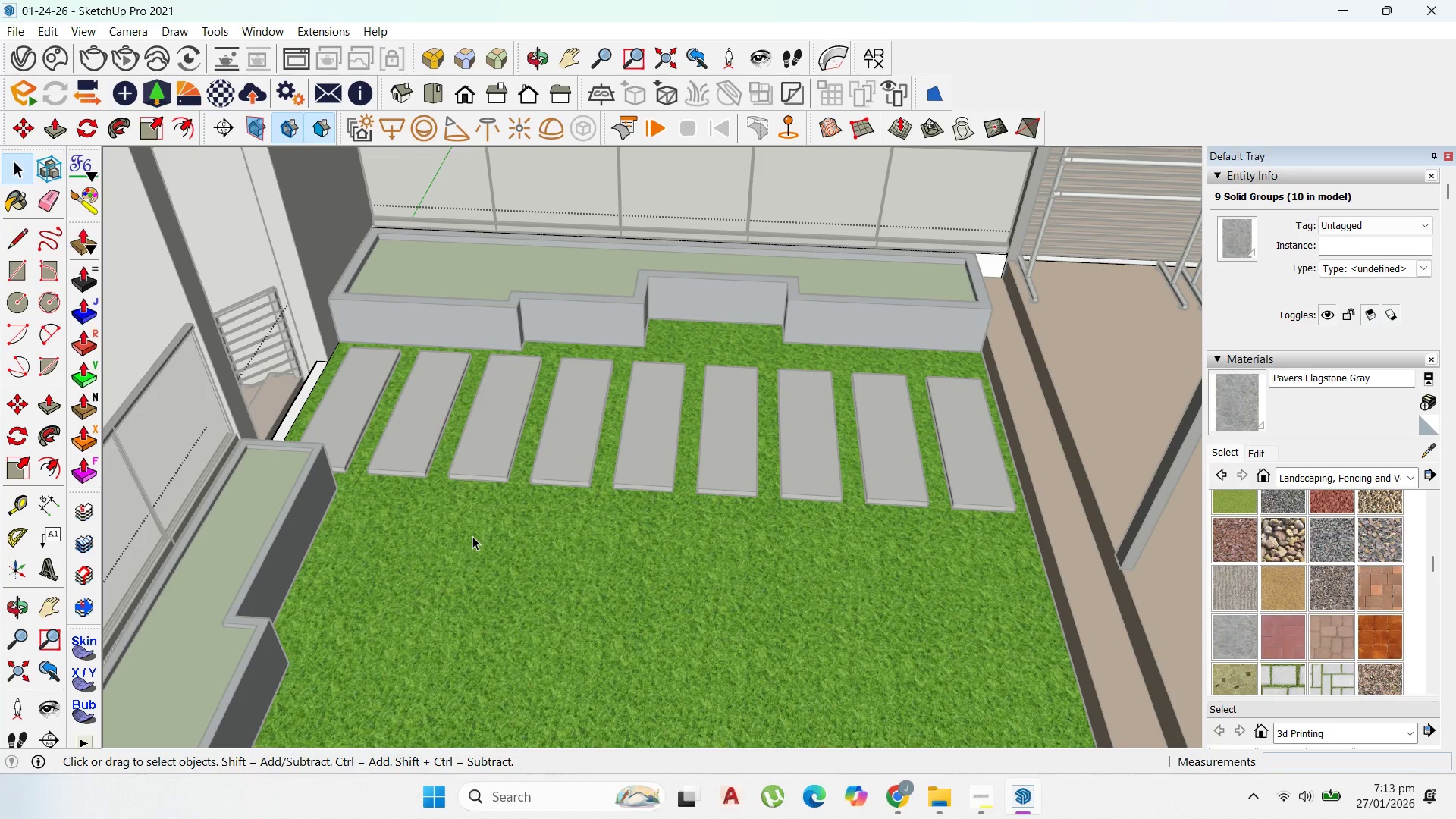 
triple_click([472, 536])
 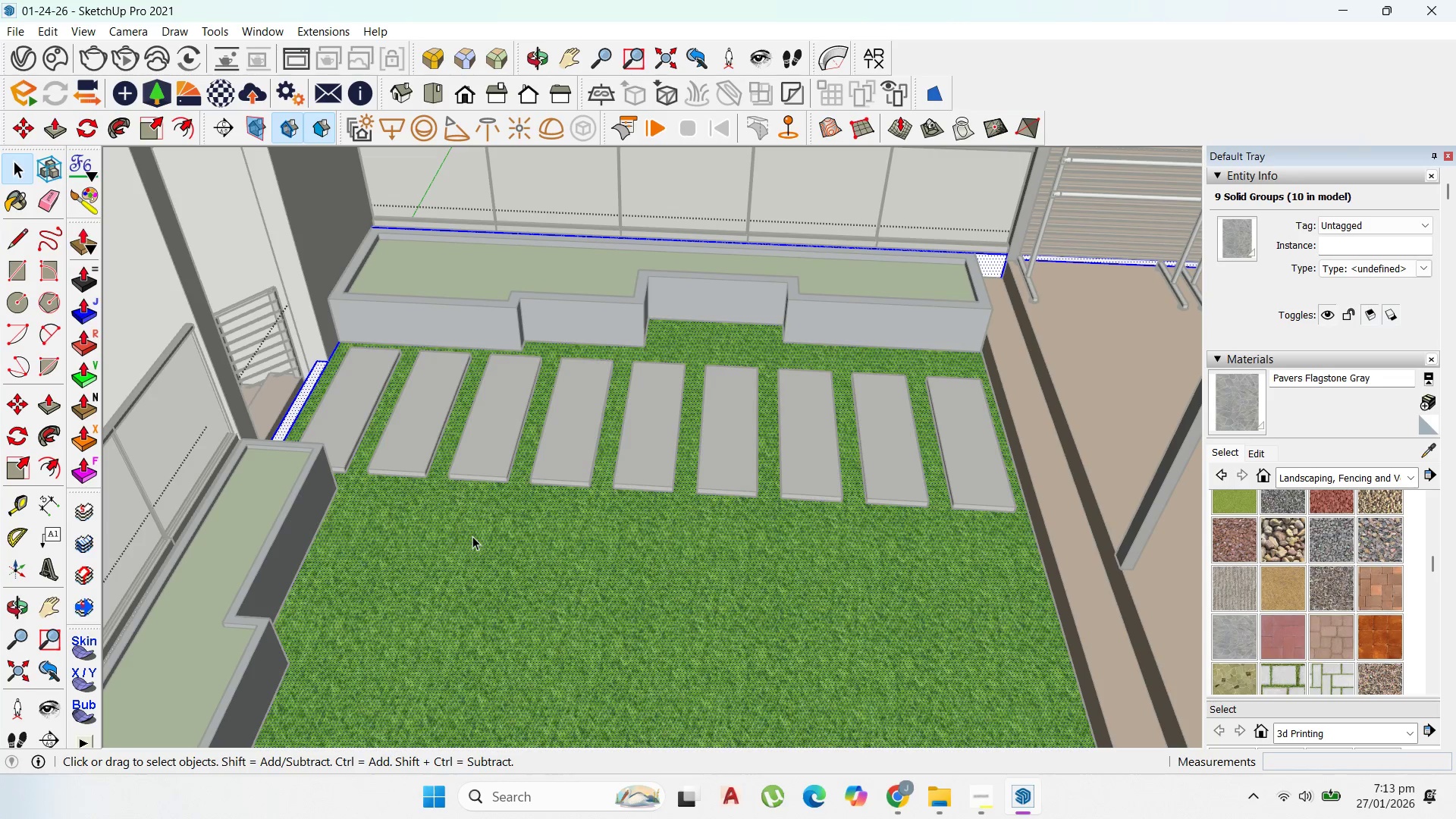 
triple_click([472, 536])
 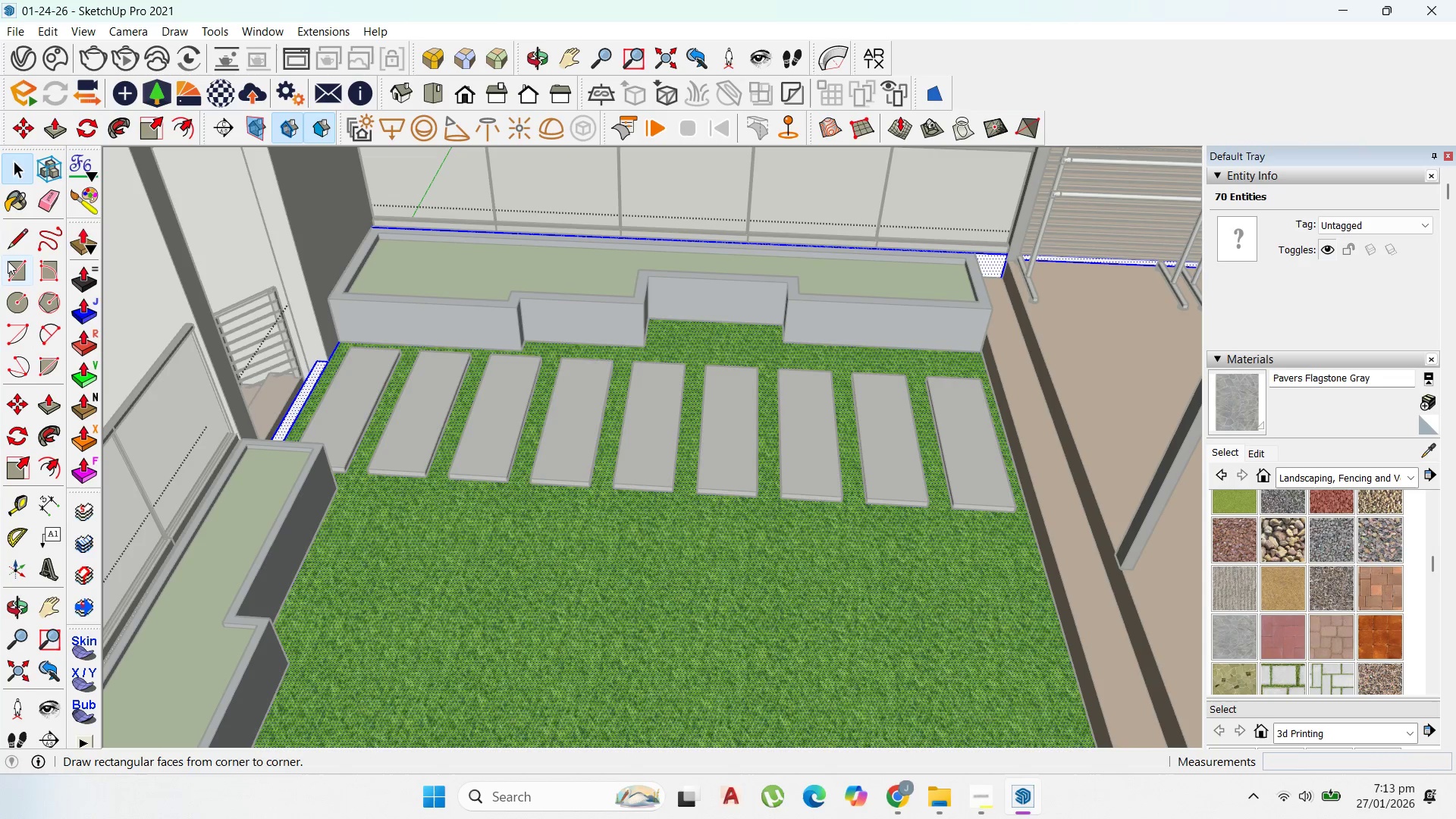 
left_click([8, 261])
 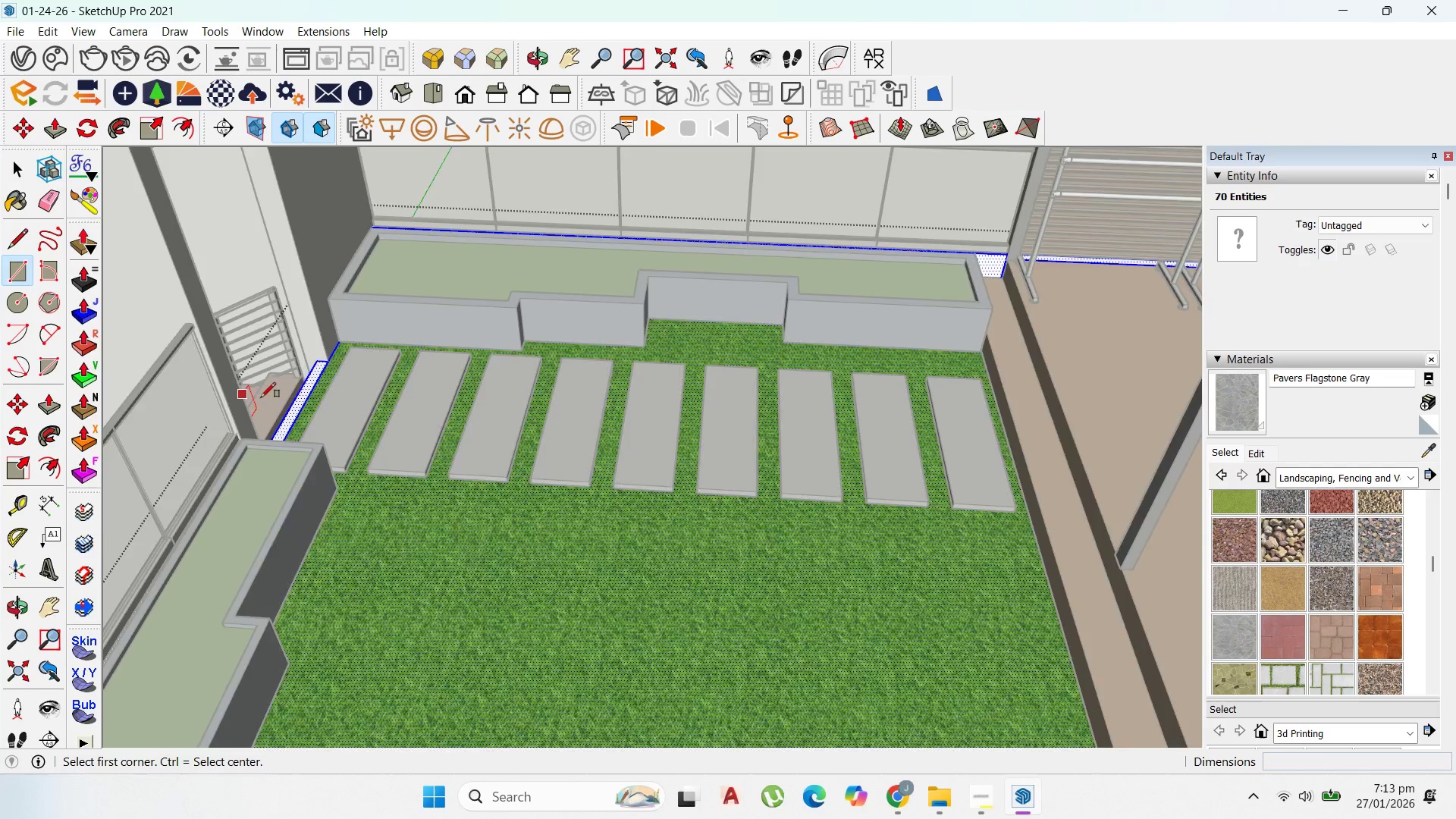 
scroll: coordinate [393, 379], scroll_direction: up, amount: 21.0
 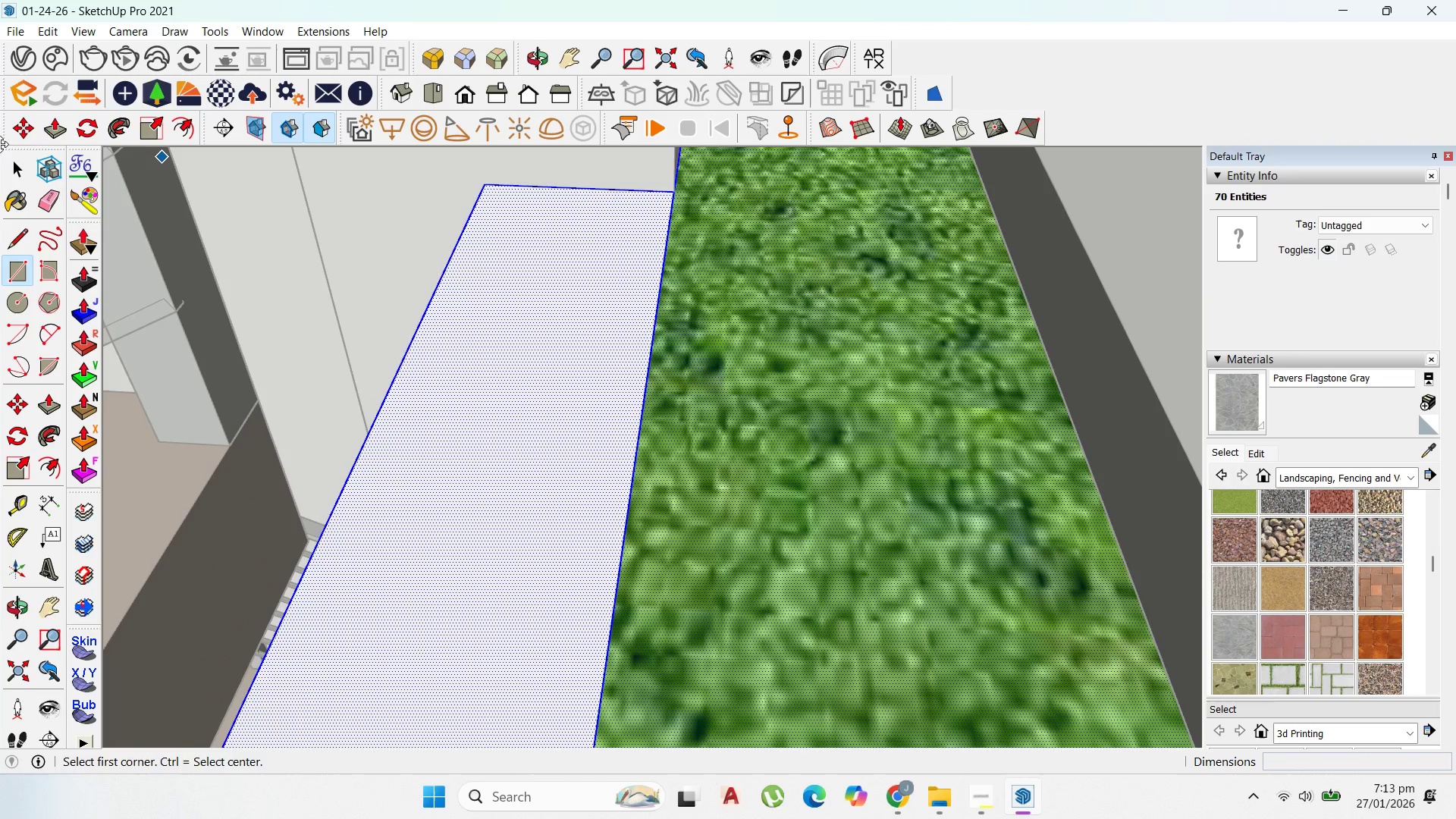 
left_click([12, 166])
 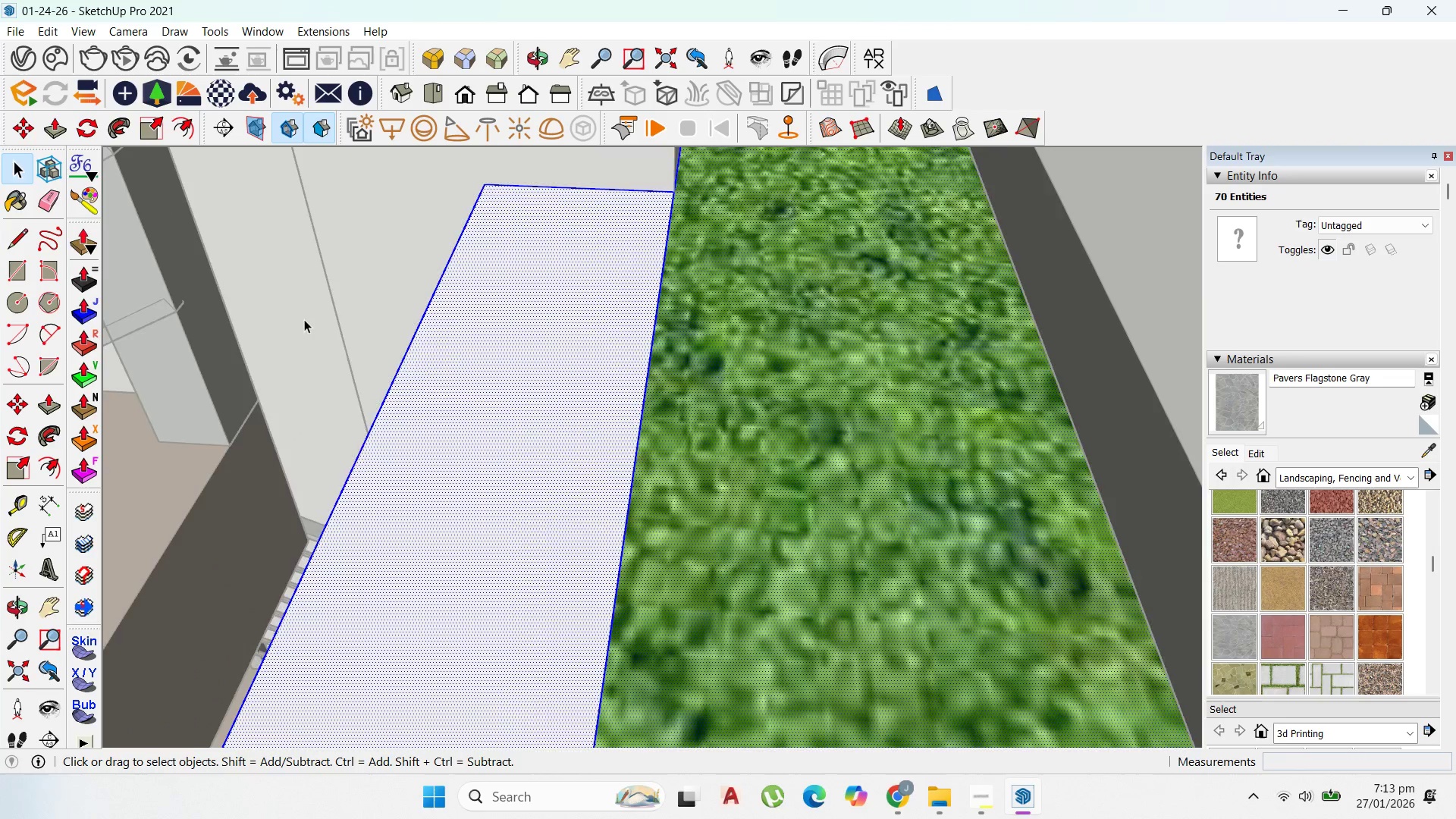 
scroll: coordinate [537, 424], scroll_direction: down, amount: 37.0
 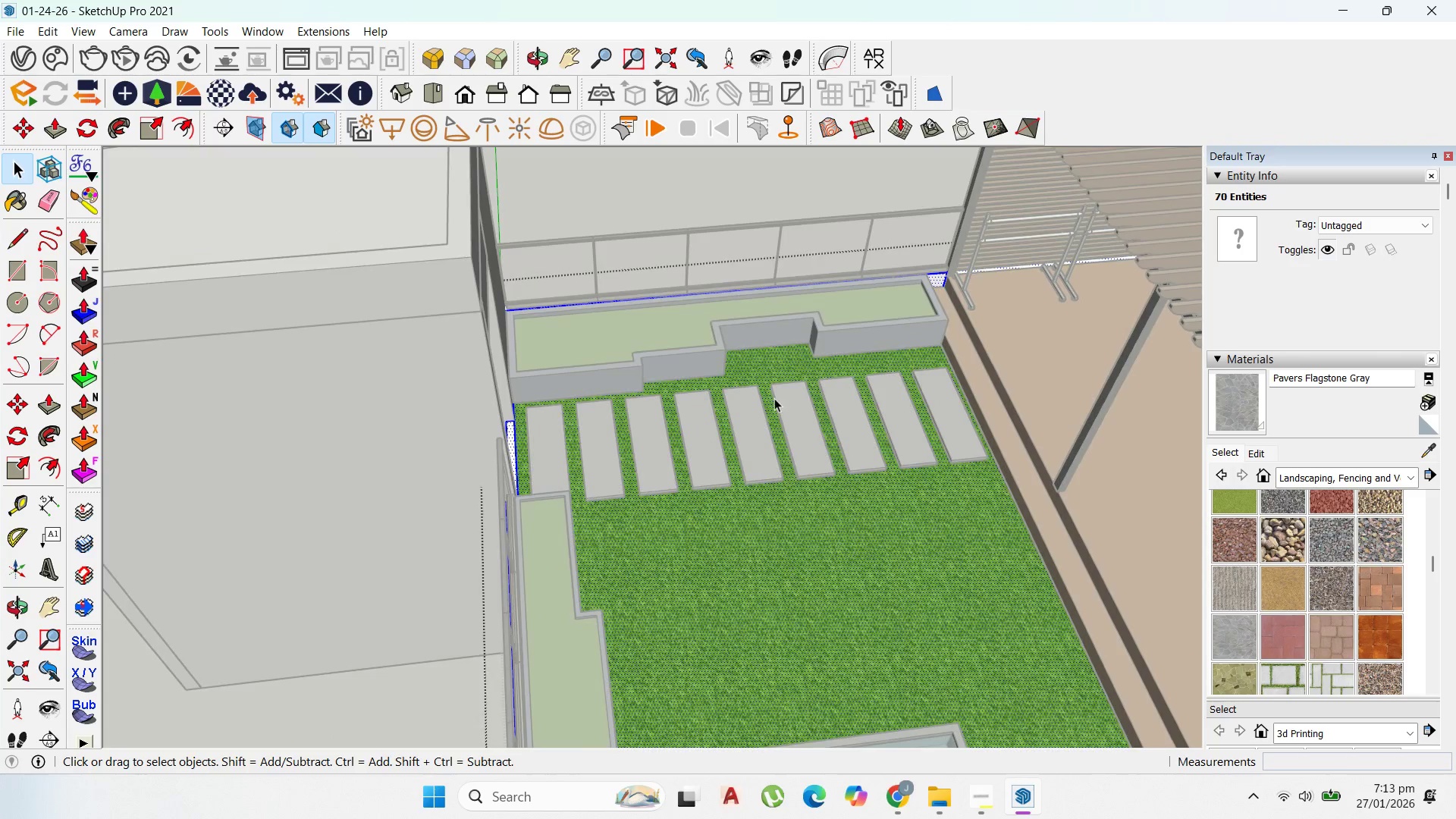 
key(Escape)
 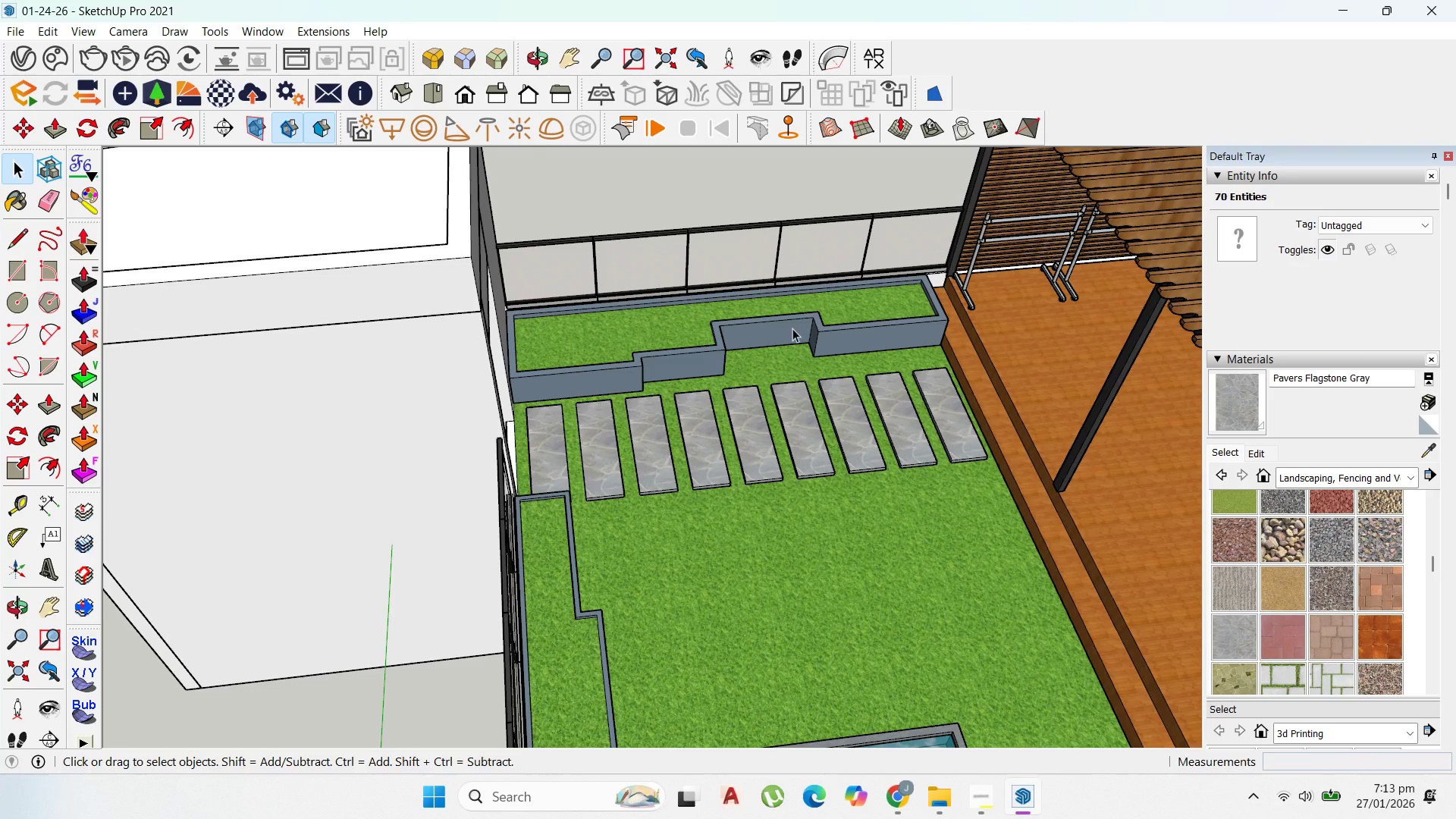 
key(Escape)
 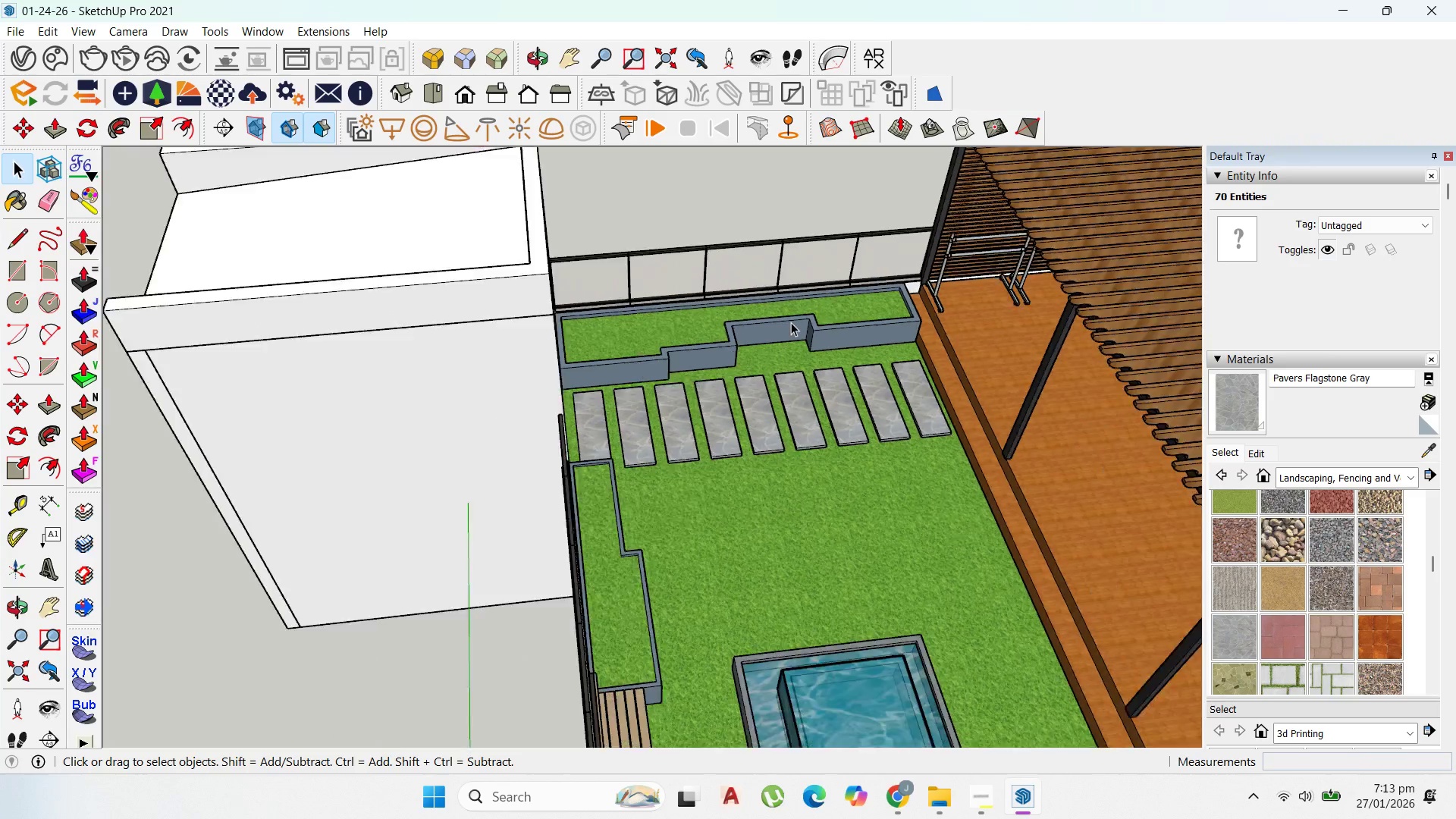 
scroll: coordinate [852, 375], scroll_direction: down, amount: 11.0
 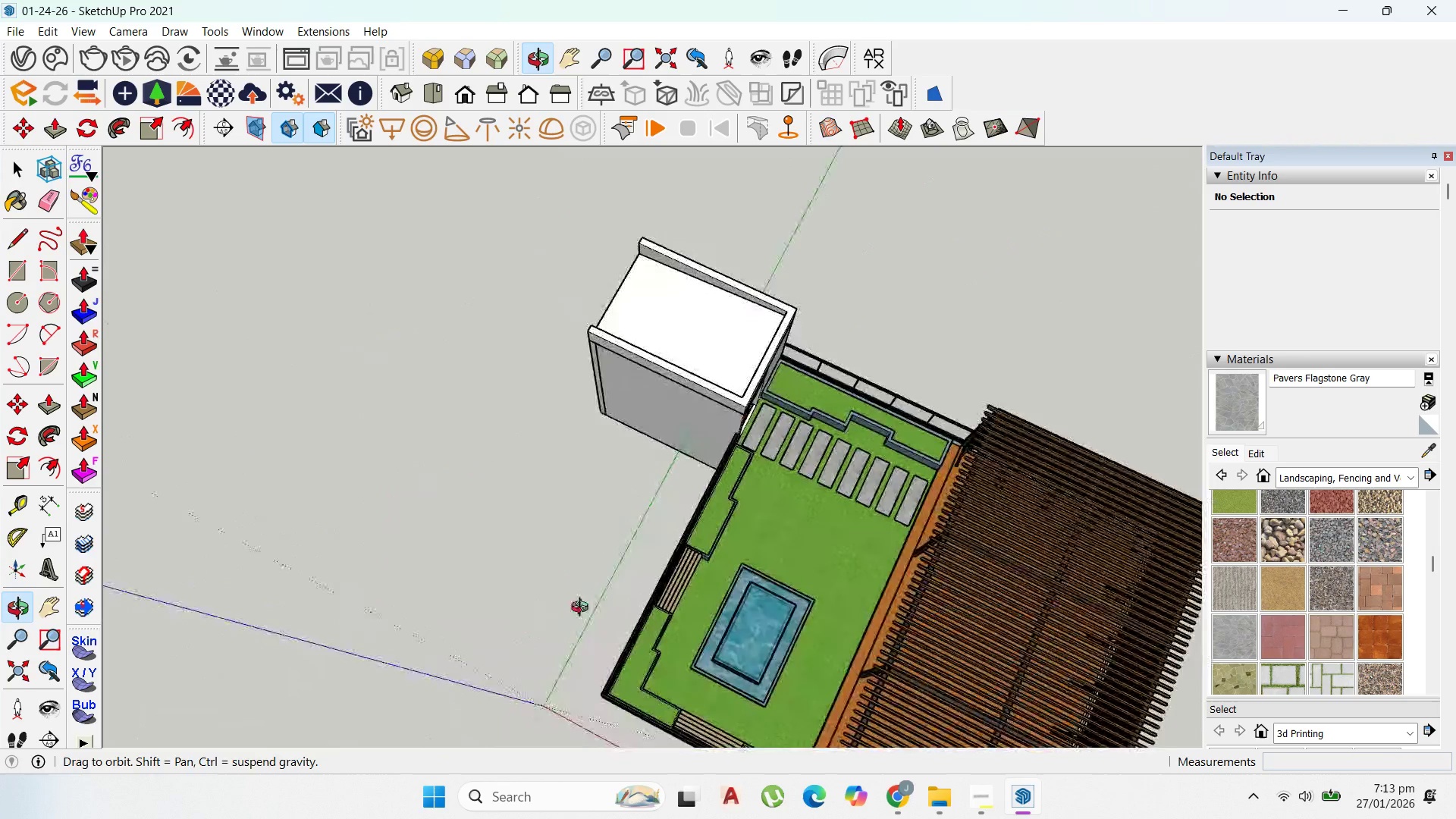 
scroll: coordinate [802, 409], scroll_direction: up, amount: 16.0
 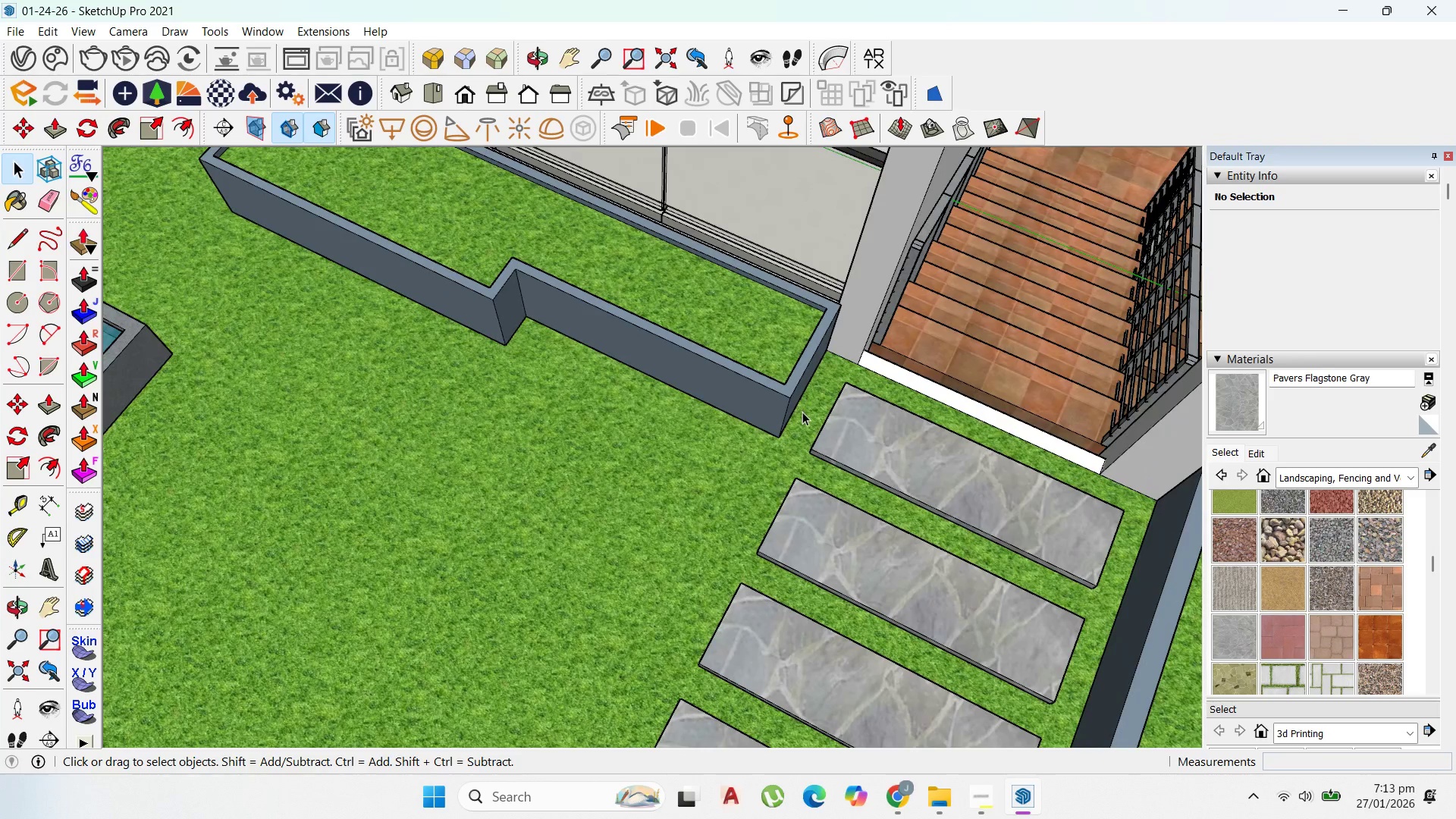 
scroll: coordinate [802, 413], scroll_direction: down, amount: 1.0
 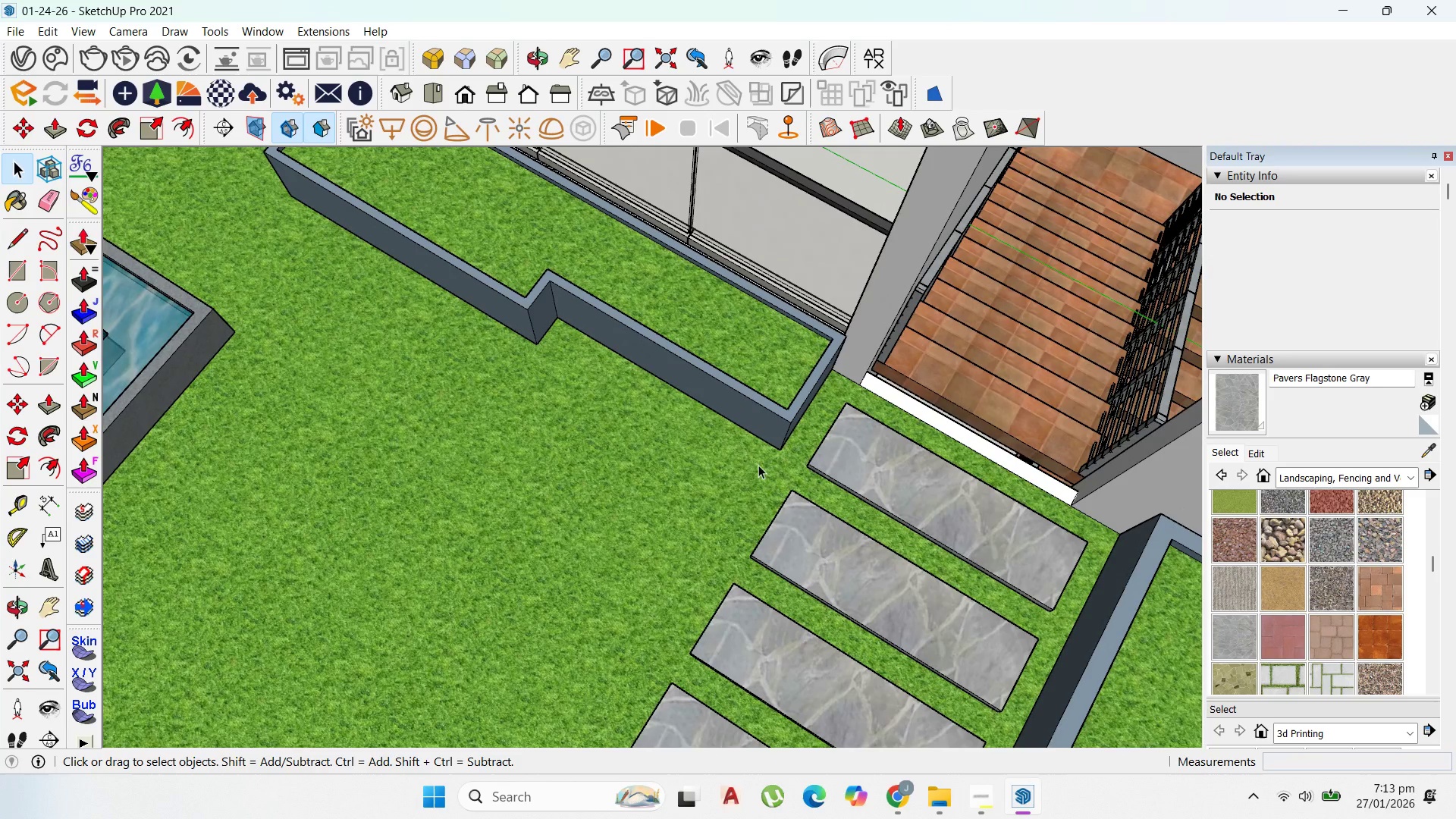 
double_click([756, 466])
 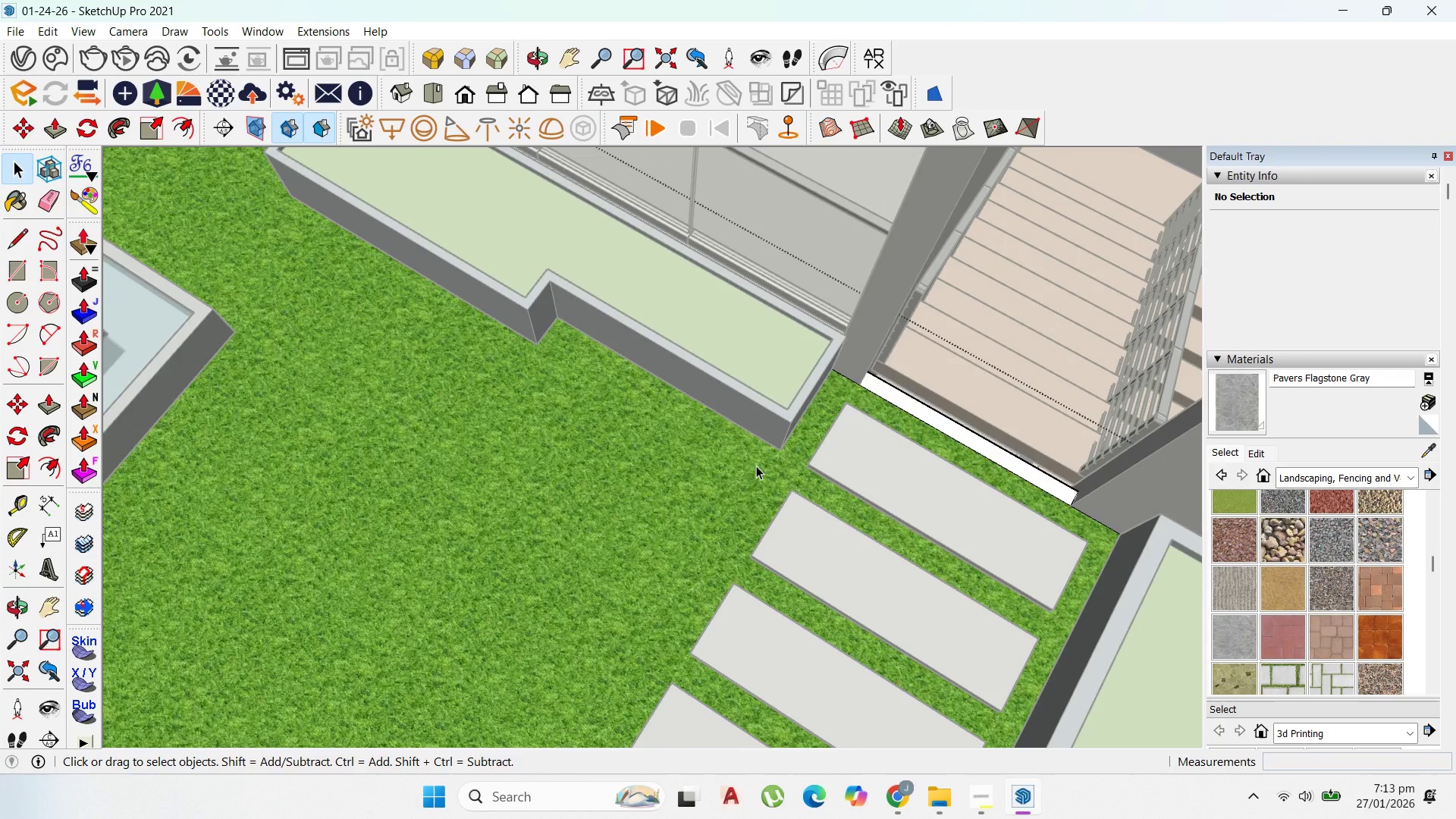 
triple_click([756, 466])
 